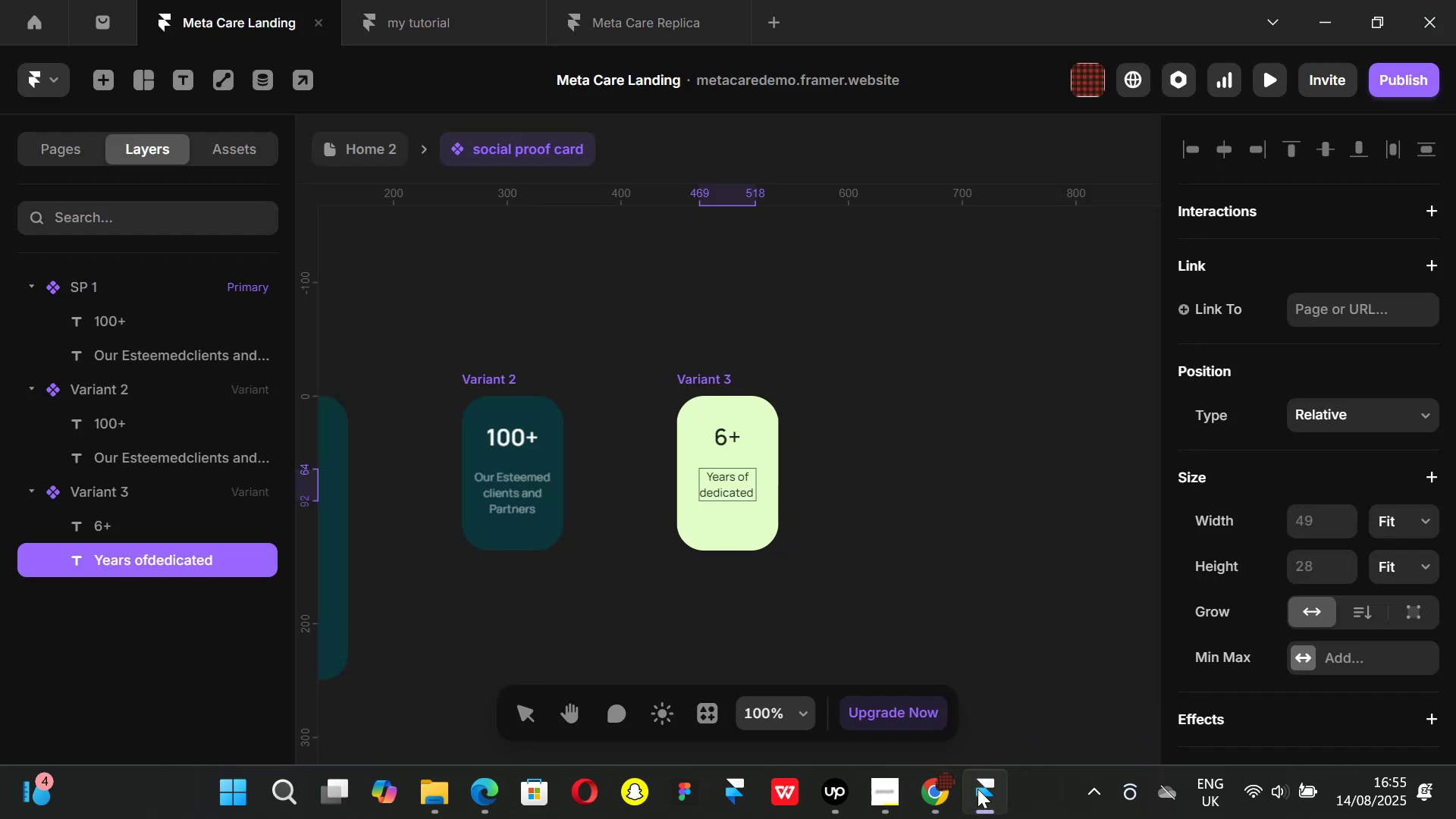 
key(Shift+Enter)
 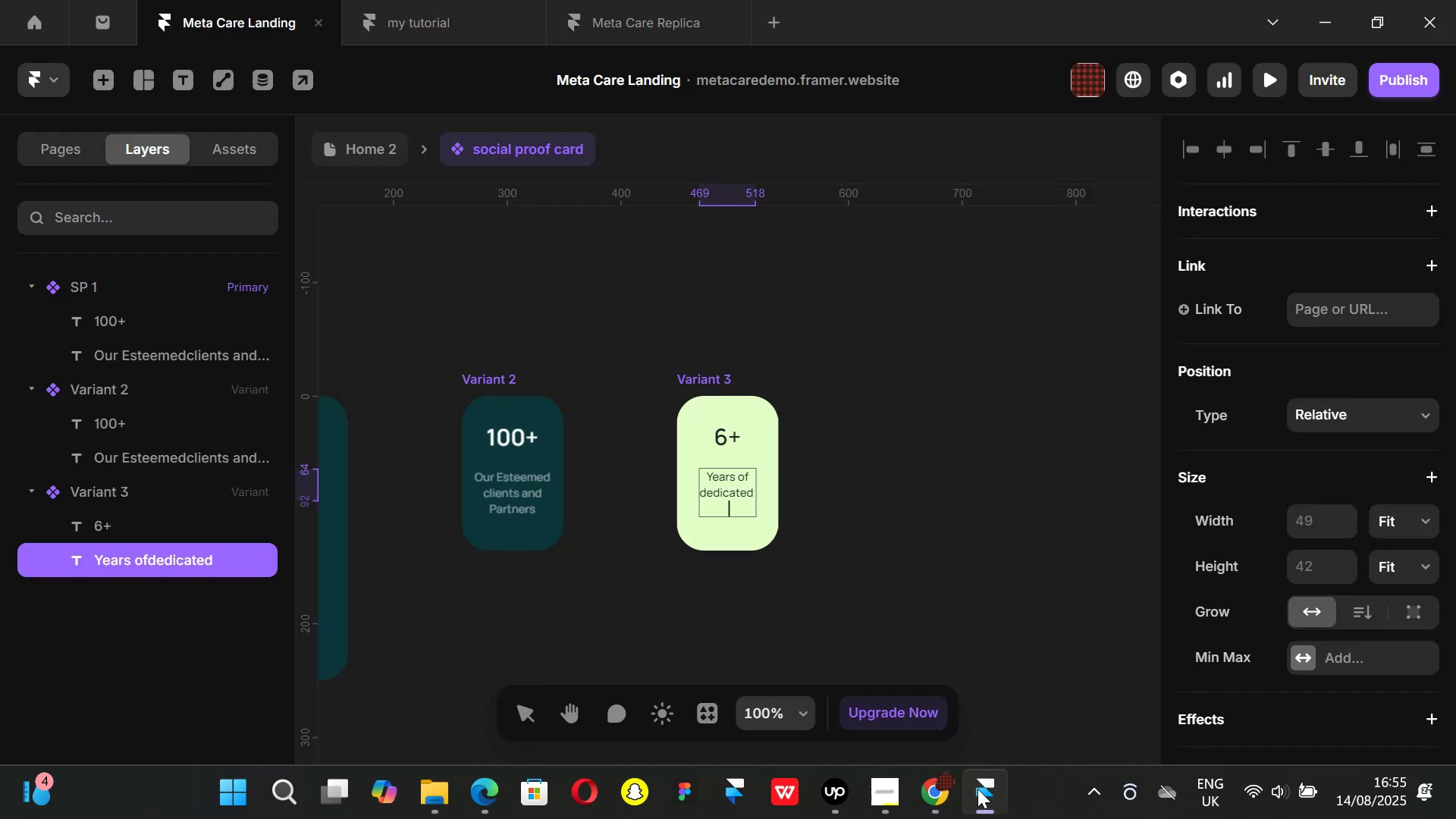 
type(Service)
 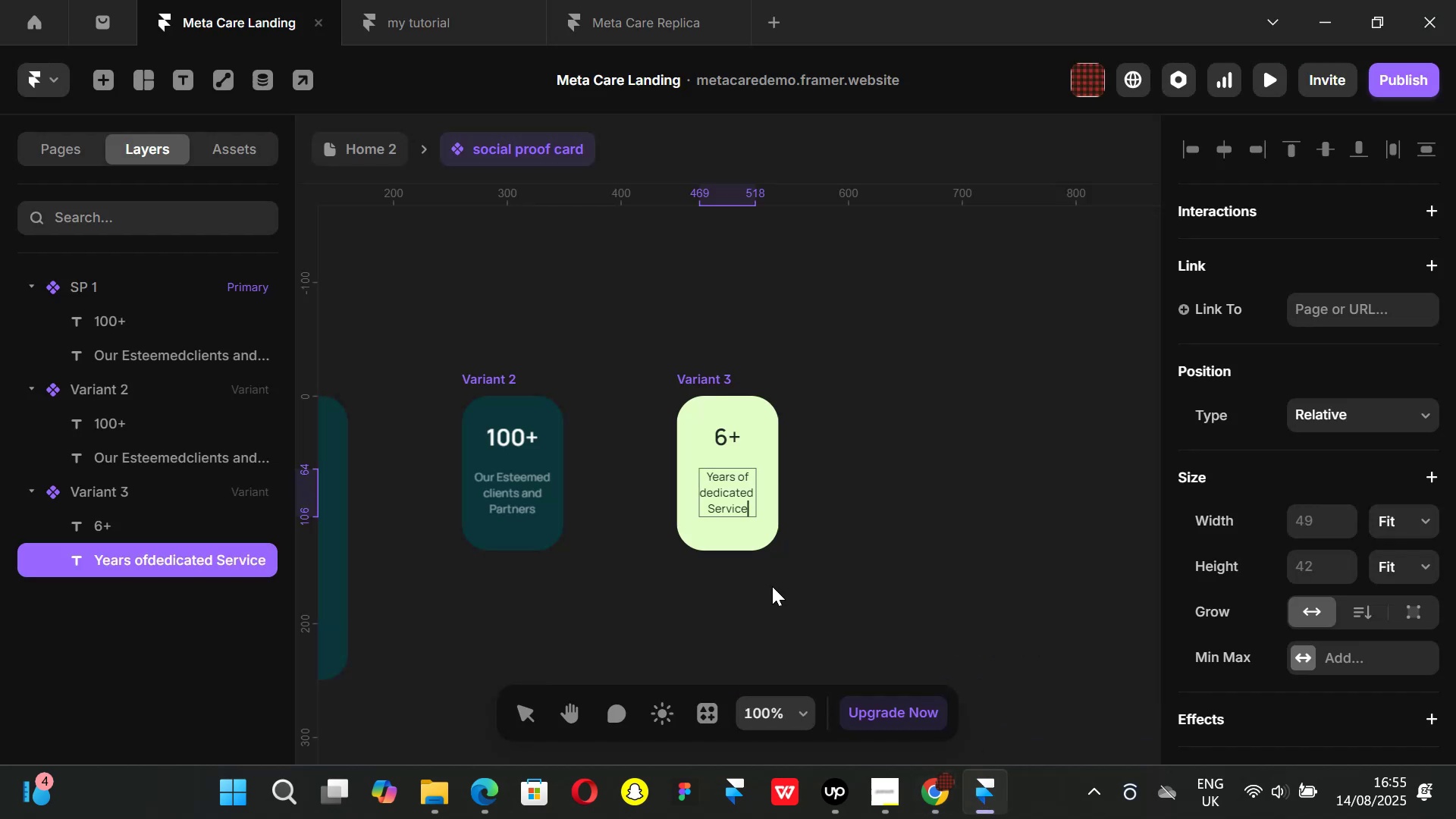 
hold_key(key=ControlLeft, duration=0.85)
scroll: coordinate [699, 491], scroll_direction: up, amount: 1.0
 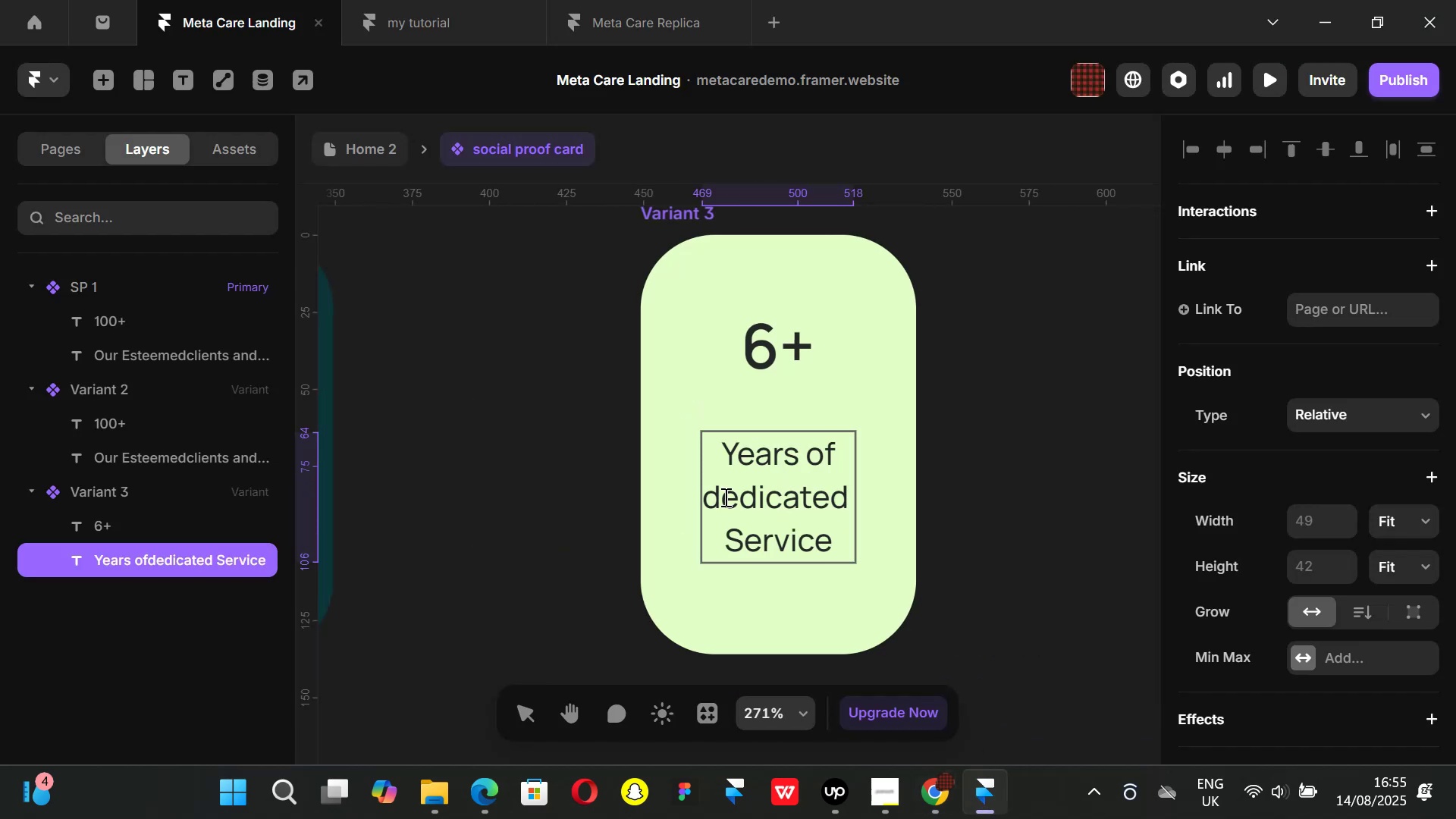 
left_click([724, 497])
 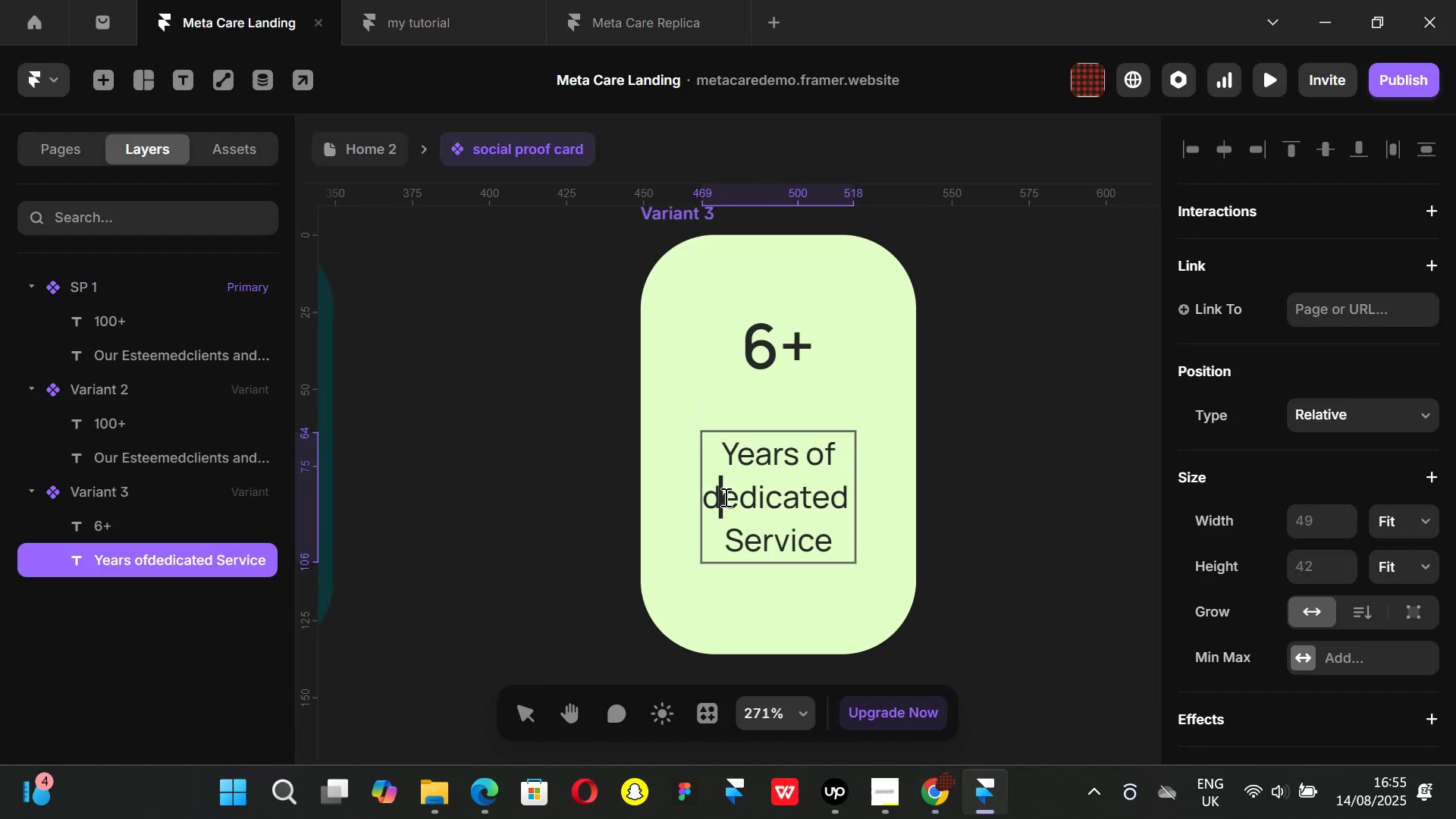 
key(Backspace)
 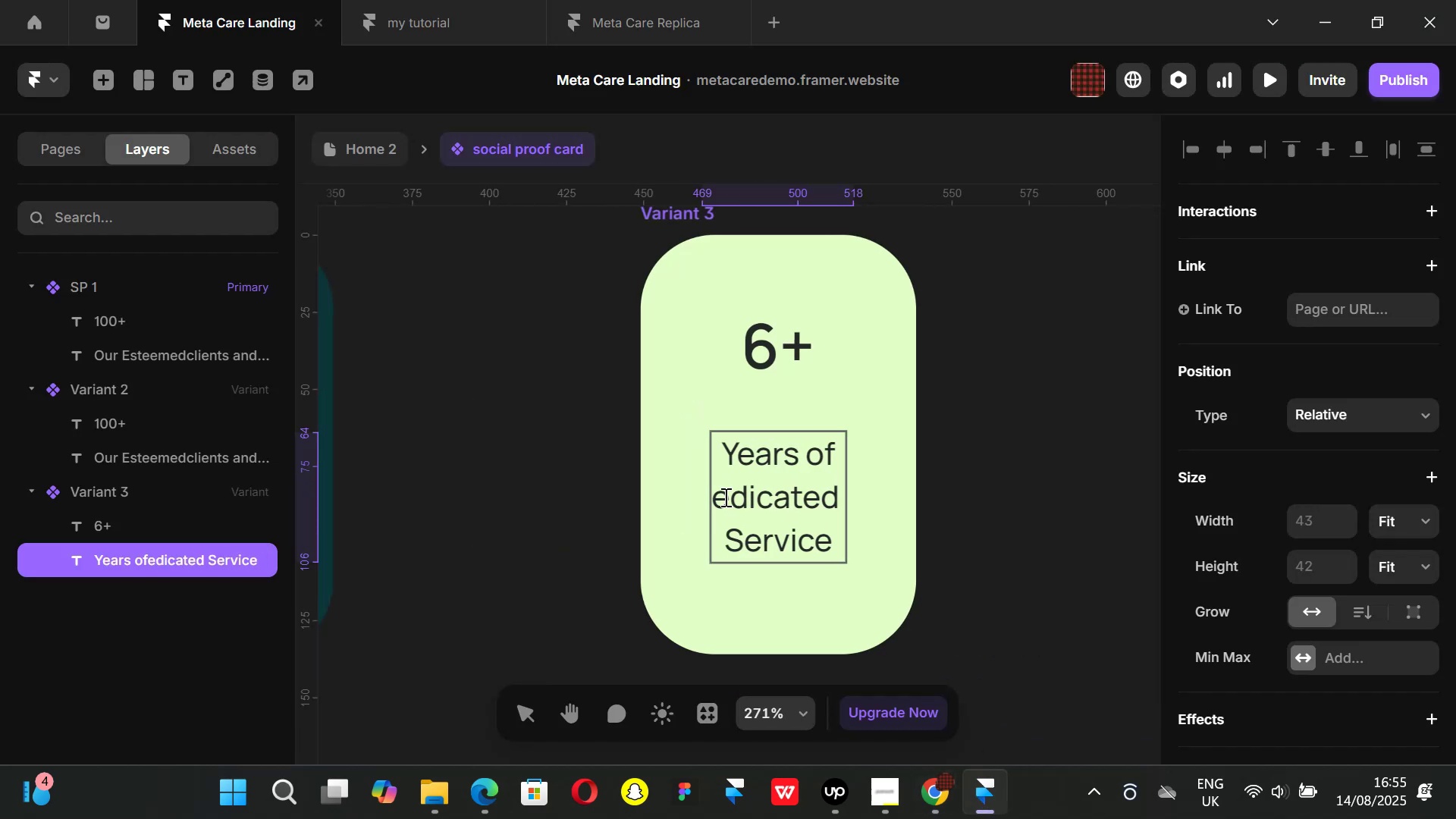 
key(CapsLock)
 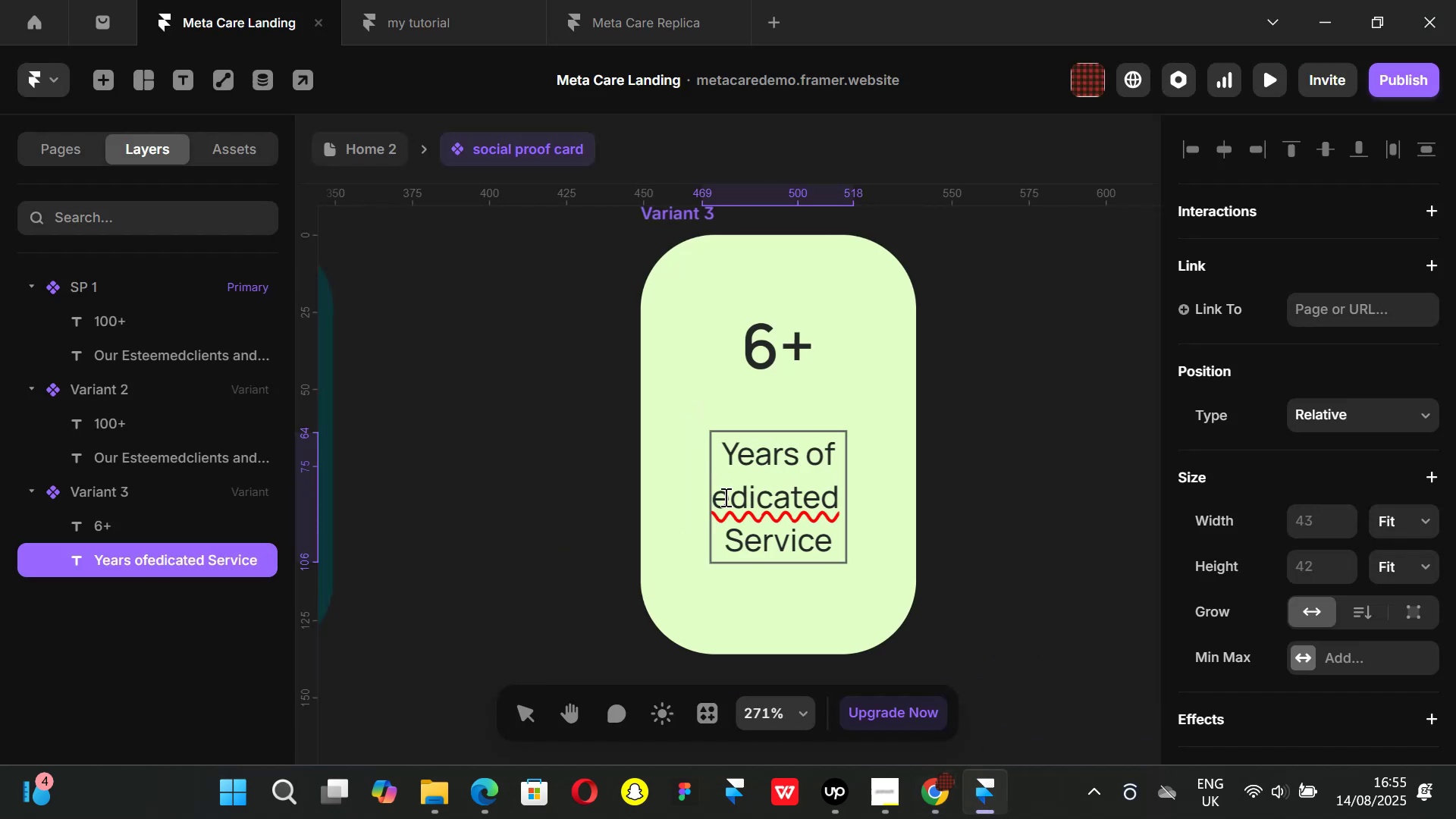 
key(D)
 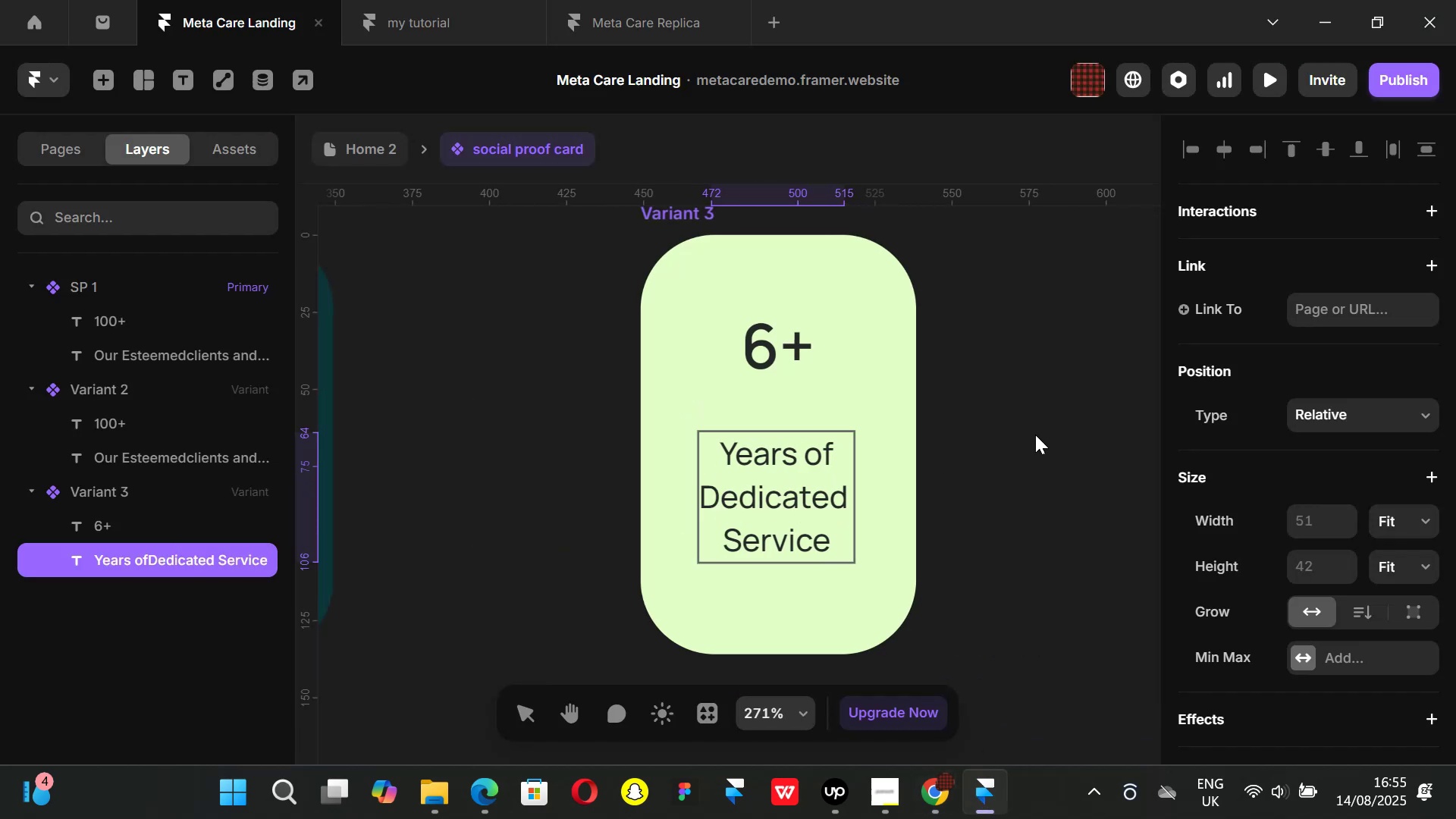 
double_click([1035, 435])
 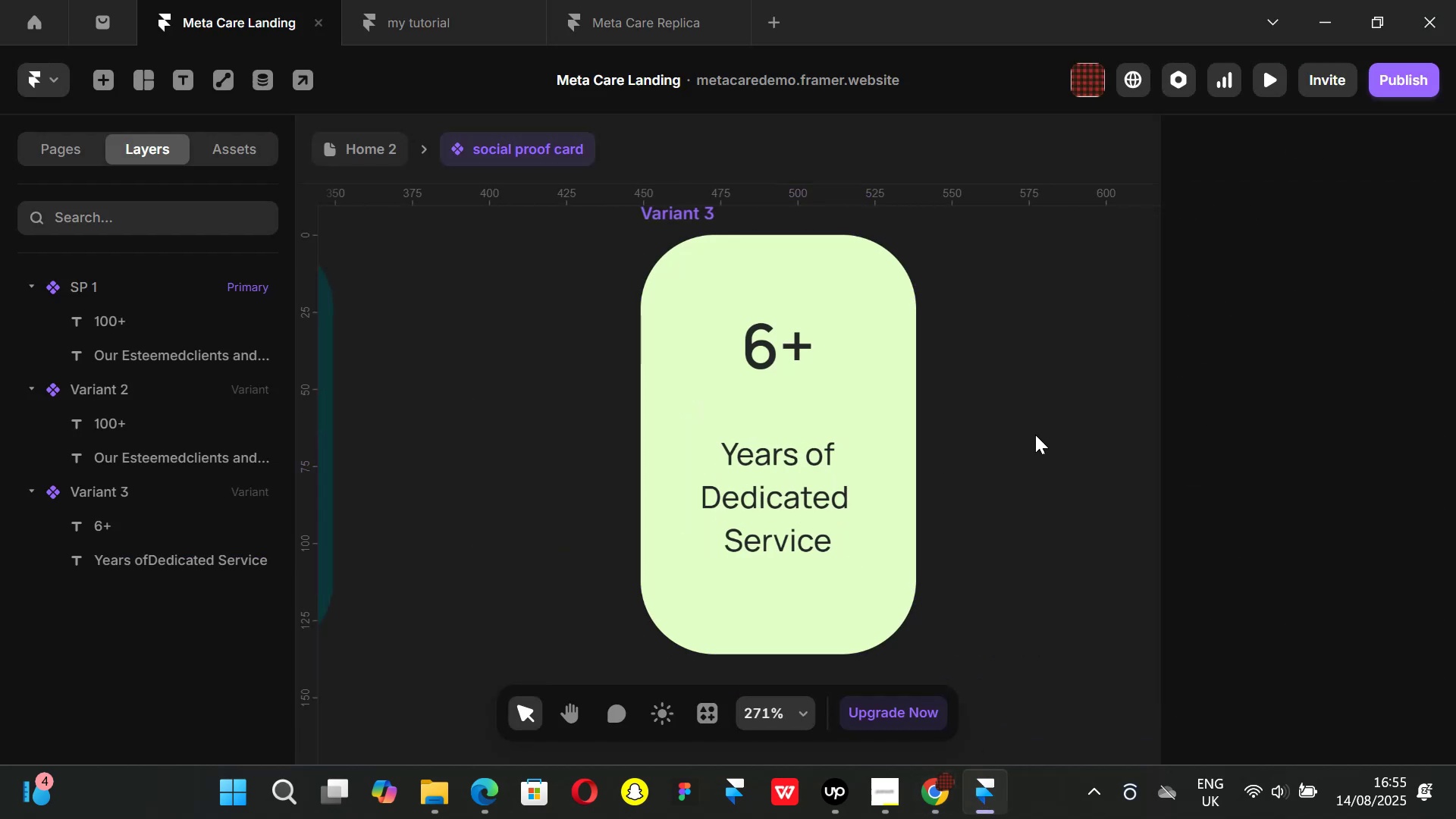 
hold_key(key=ControlLeft, duration=1.04)
scroll: coordinate [1038, 435], scroll_direction: down, amount: 7.0
 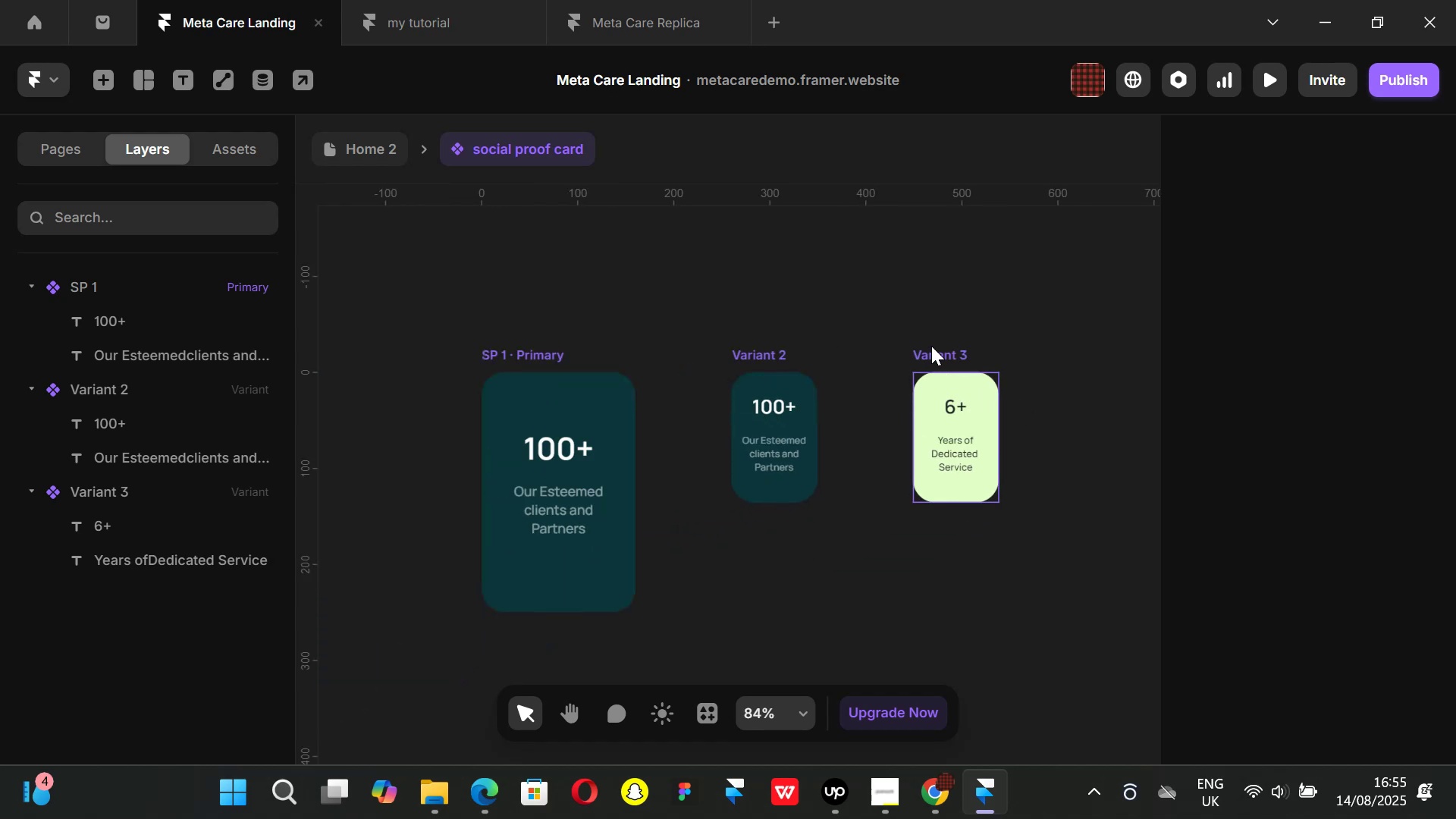 
left_click([931, 346])
 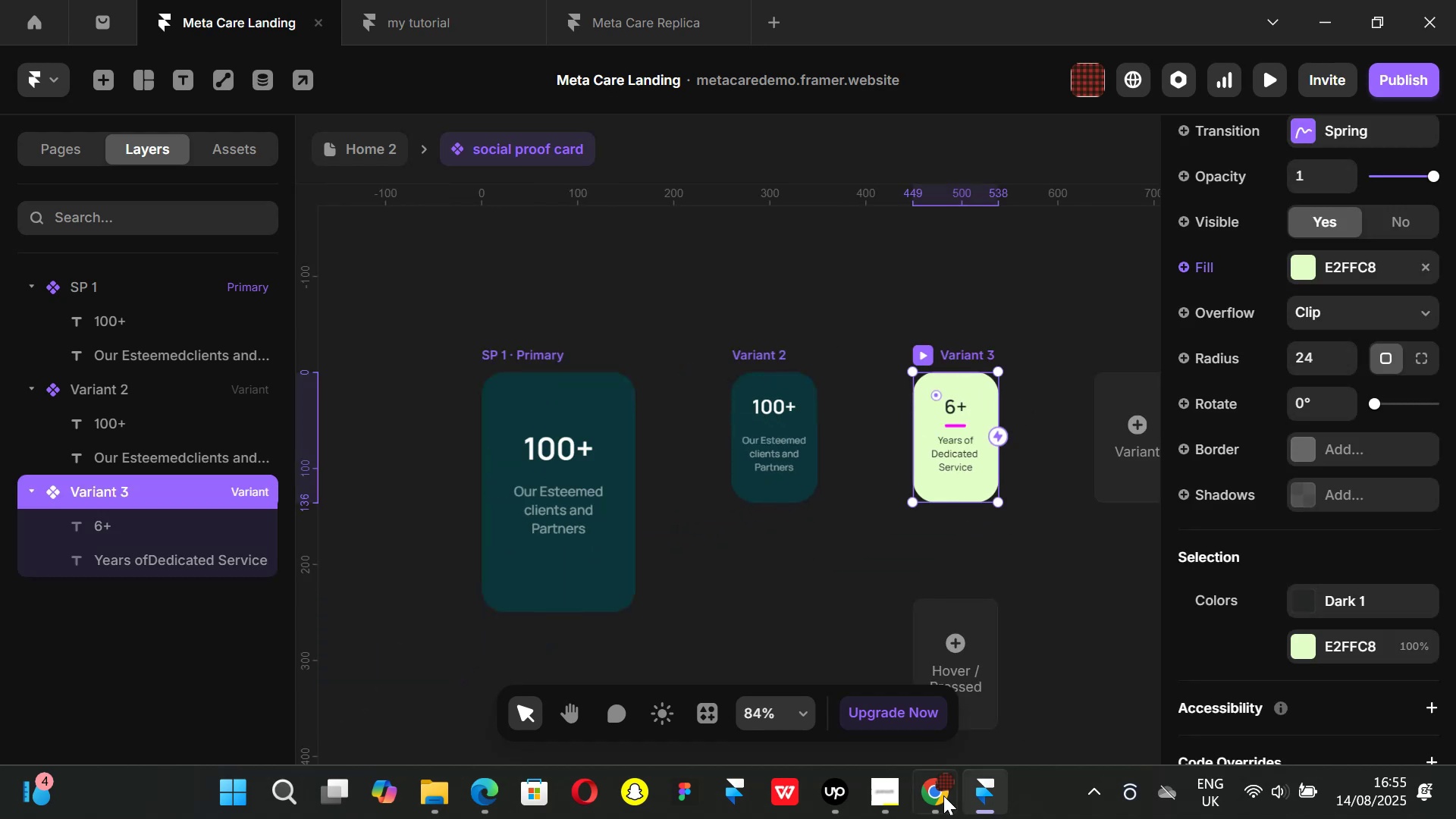 
left_click([940, 795])
 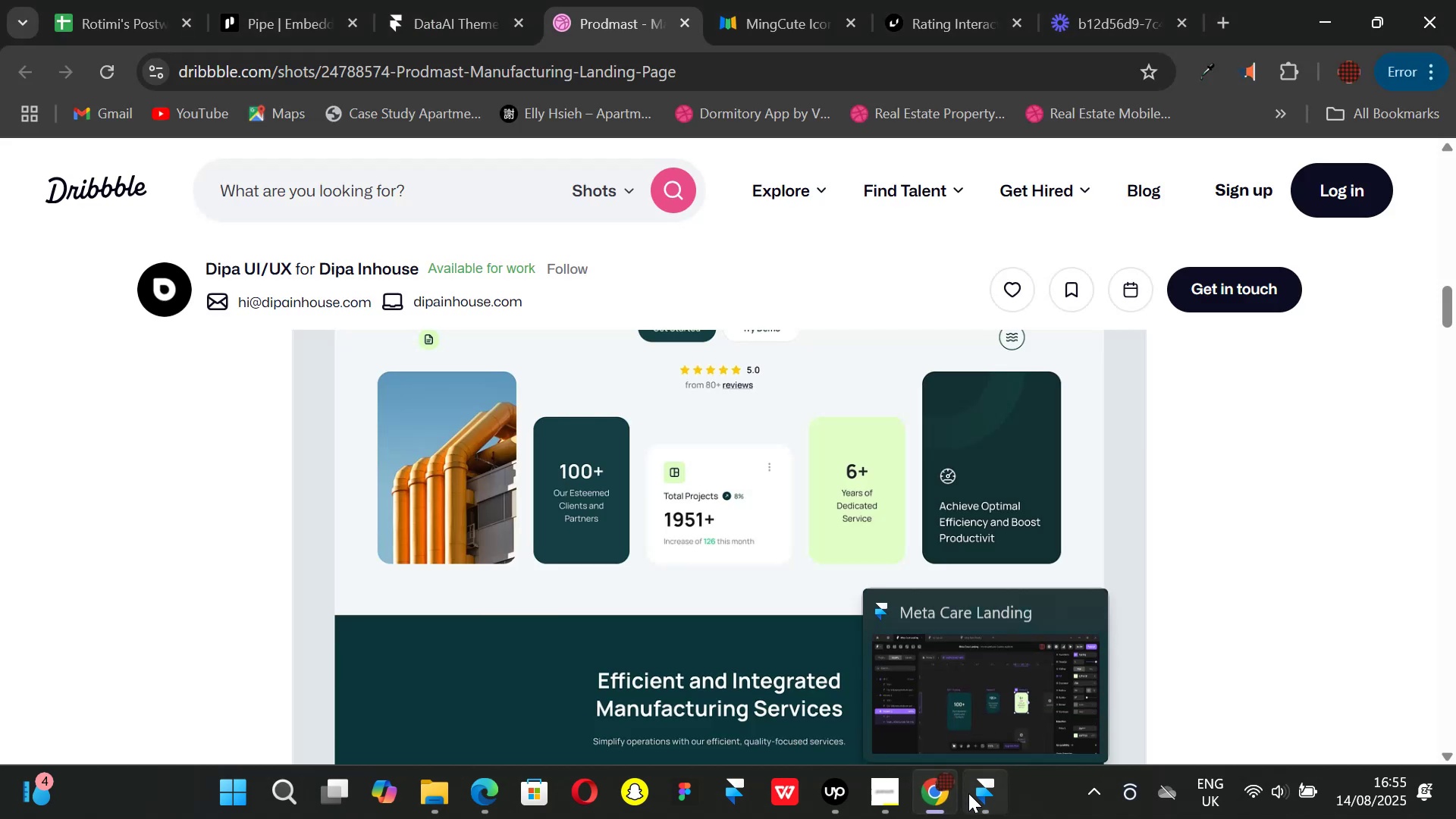 
left_click([968, 793])
 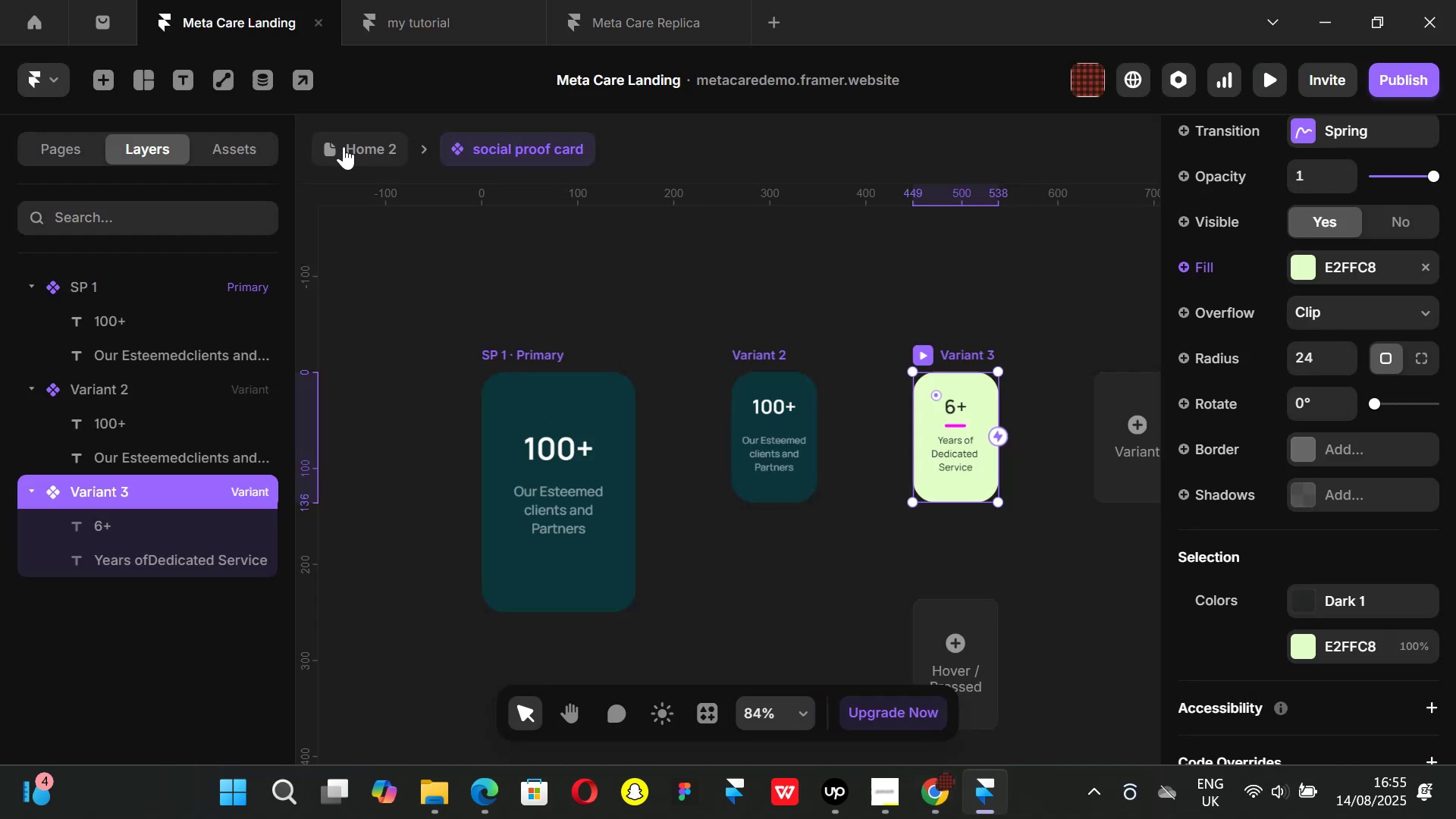 
left_click([344, 147])
 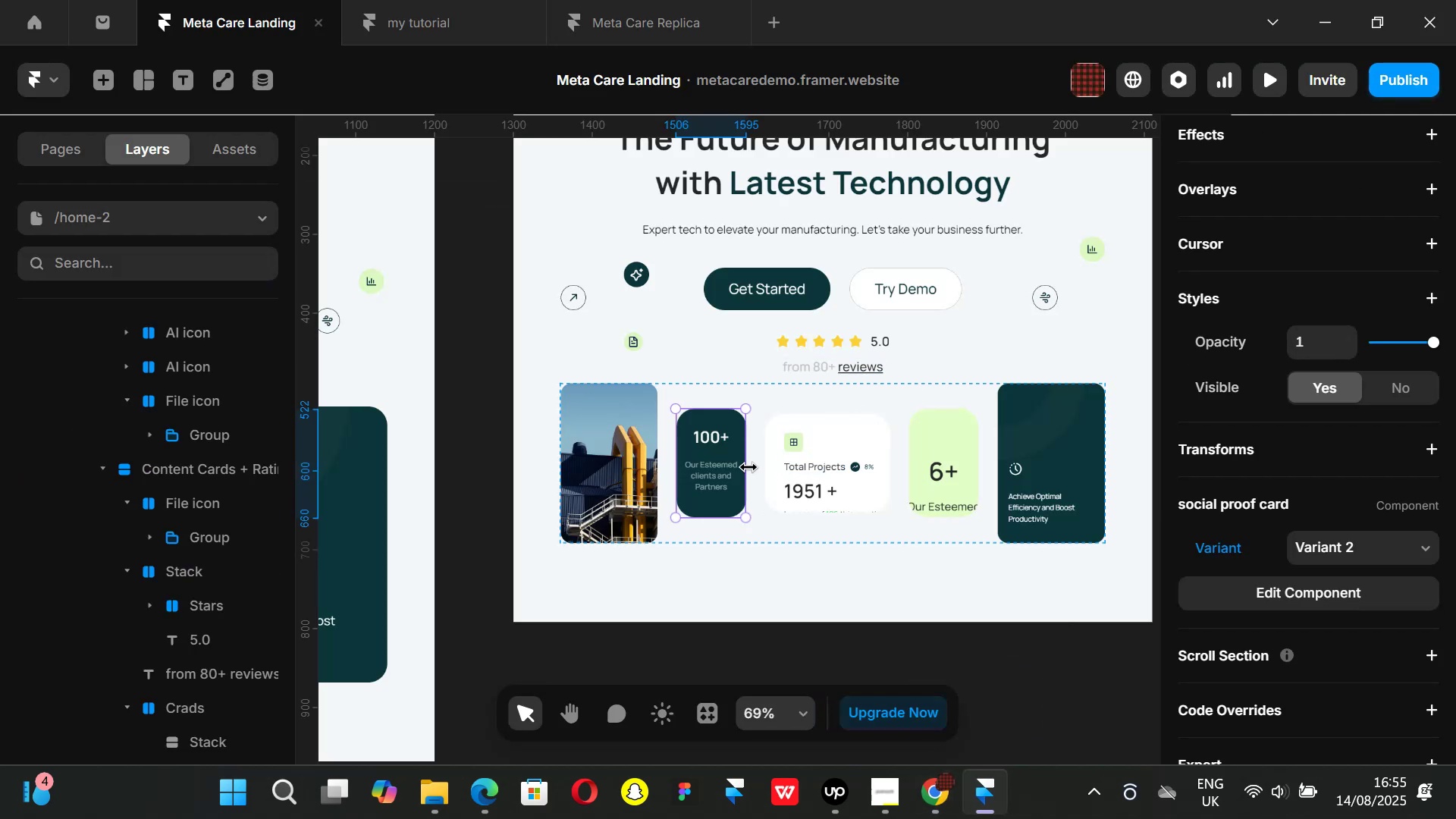 
left_click([935, 438])
 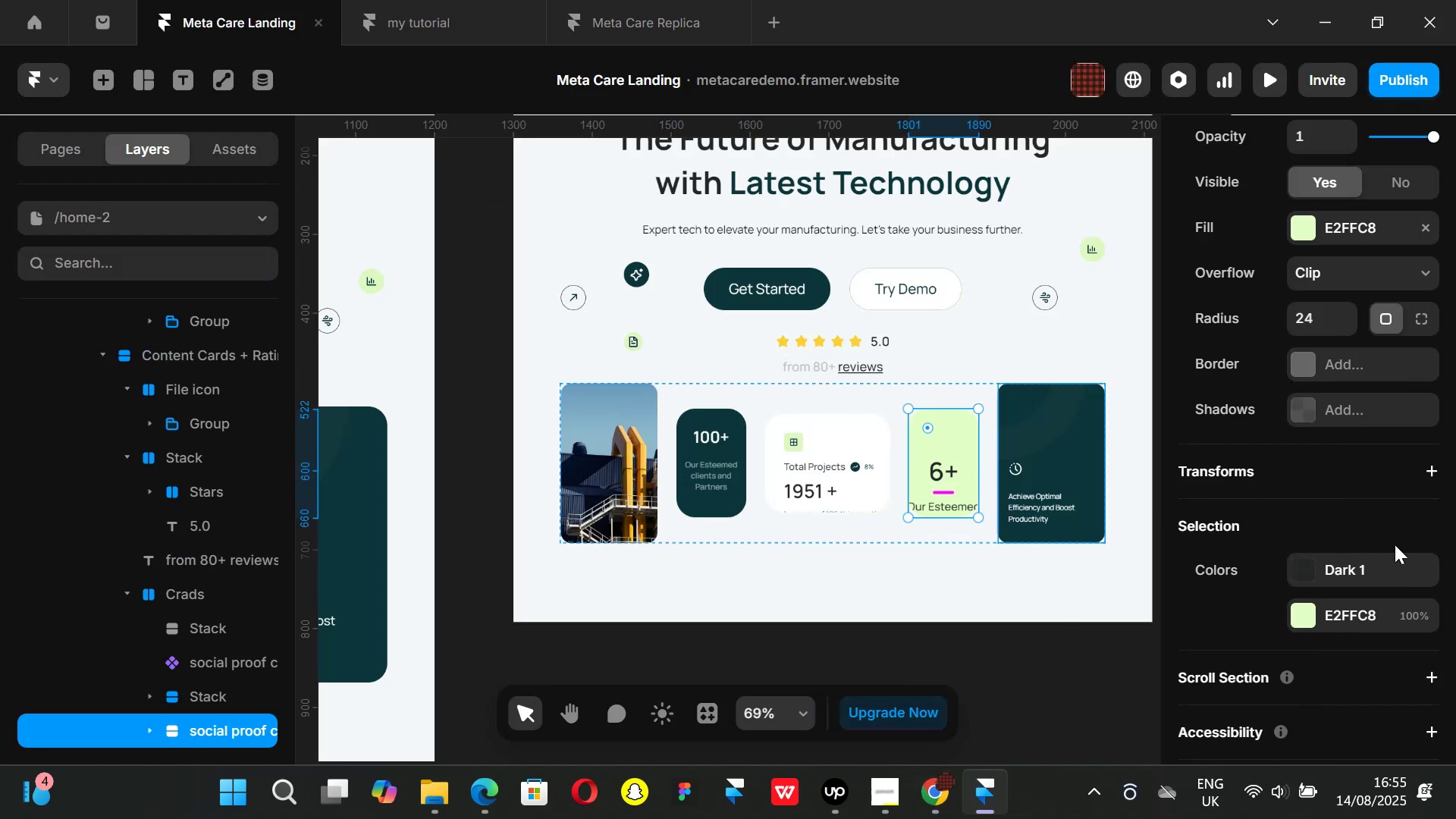 
scroll: coordinate [1407, 465], scroll_direction: up, amount: 2.0
 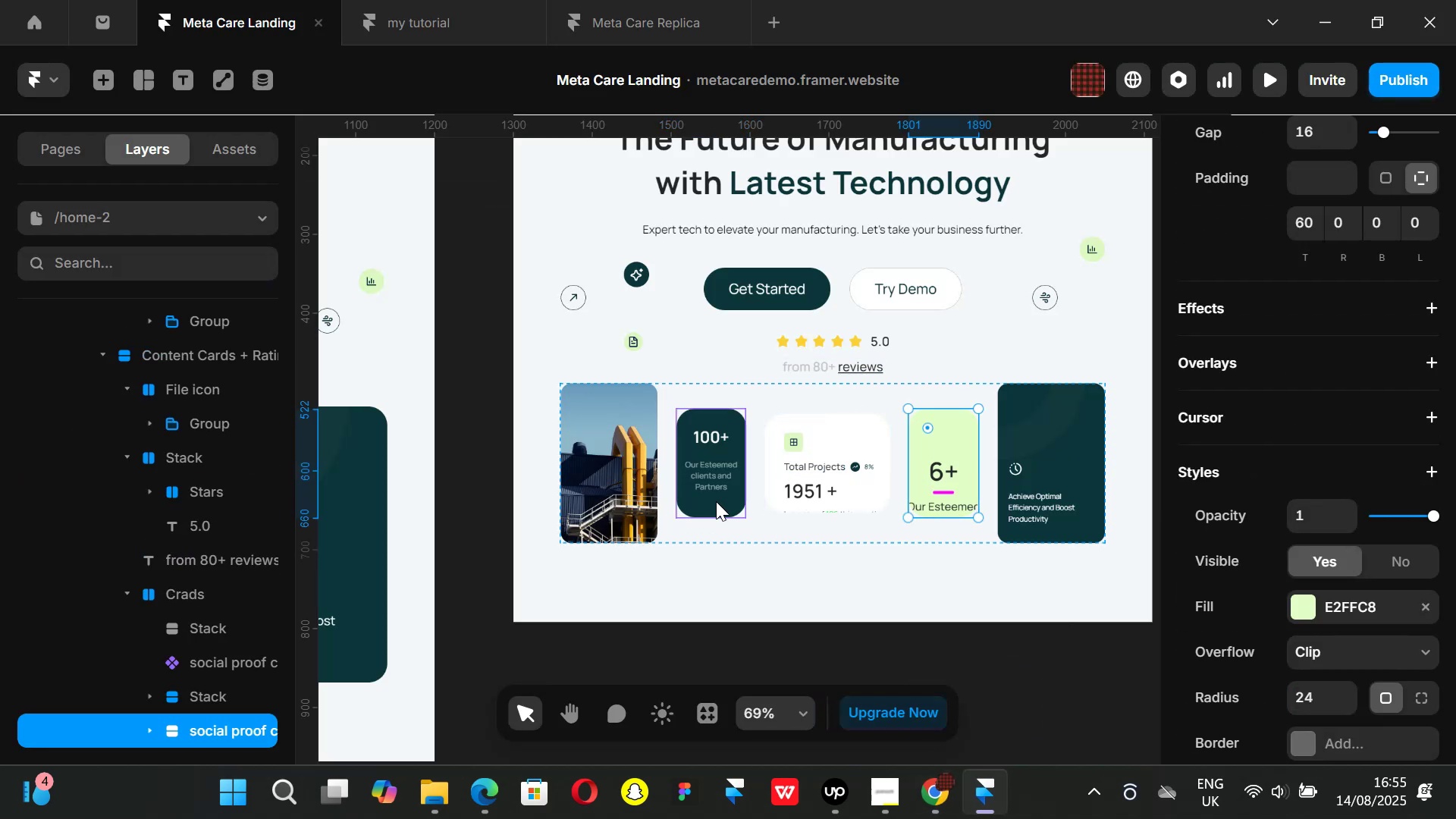 
left_click([733, 511])
 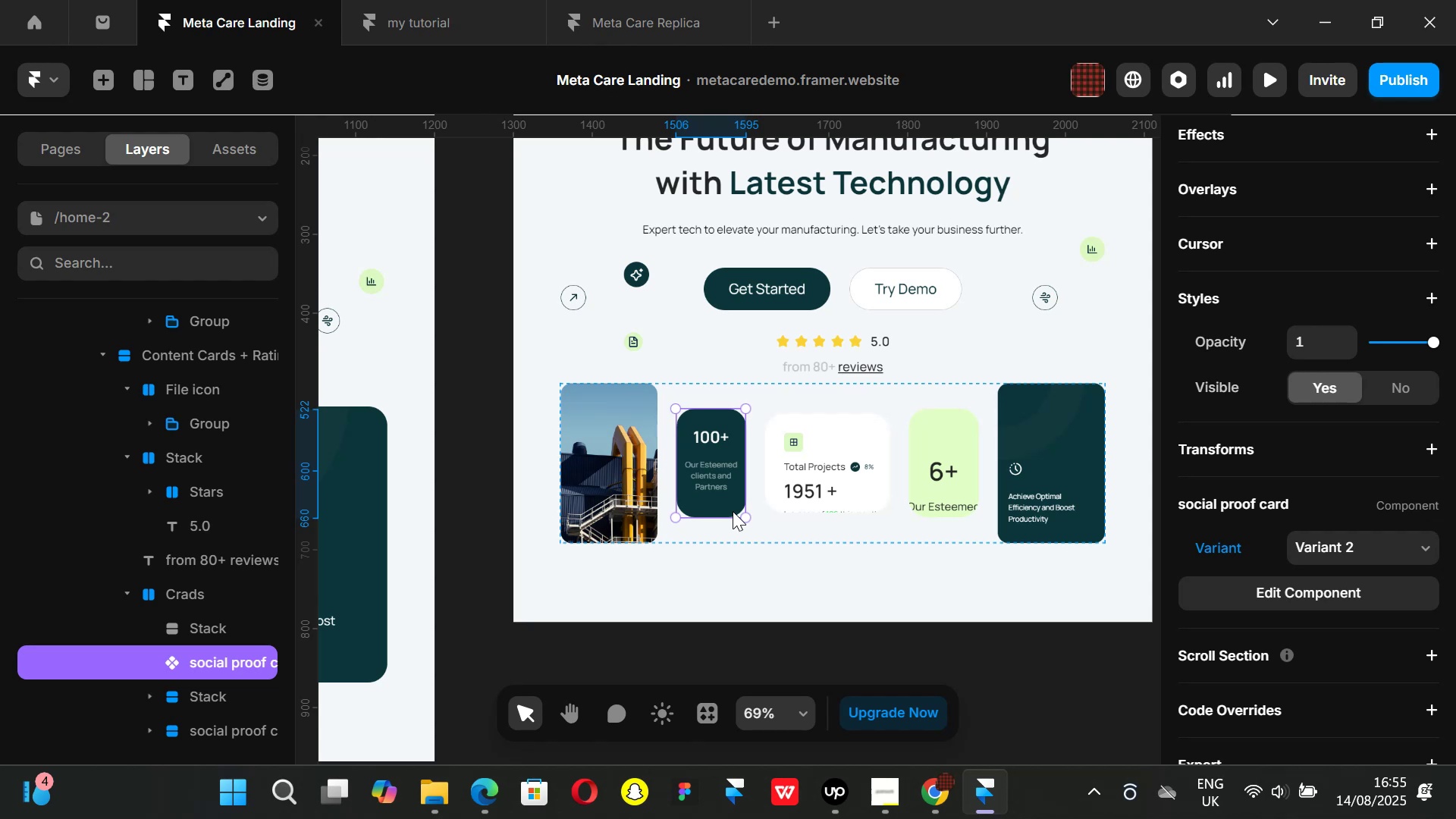 
key(Control+ControlLeft)
 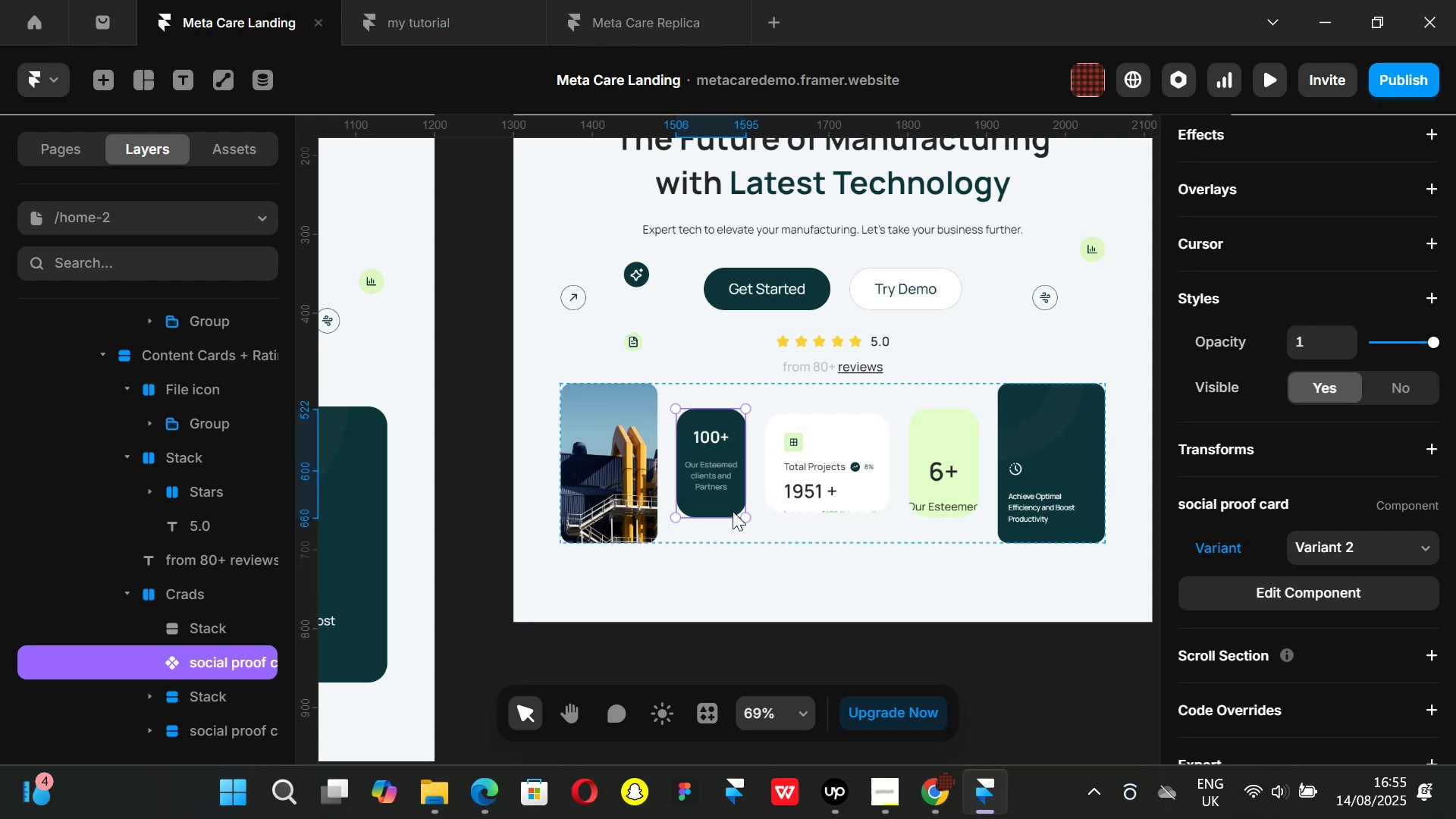 
key(Control+D)
 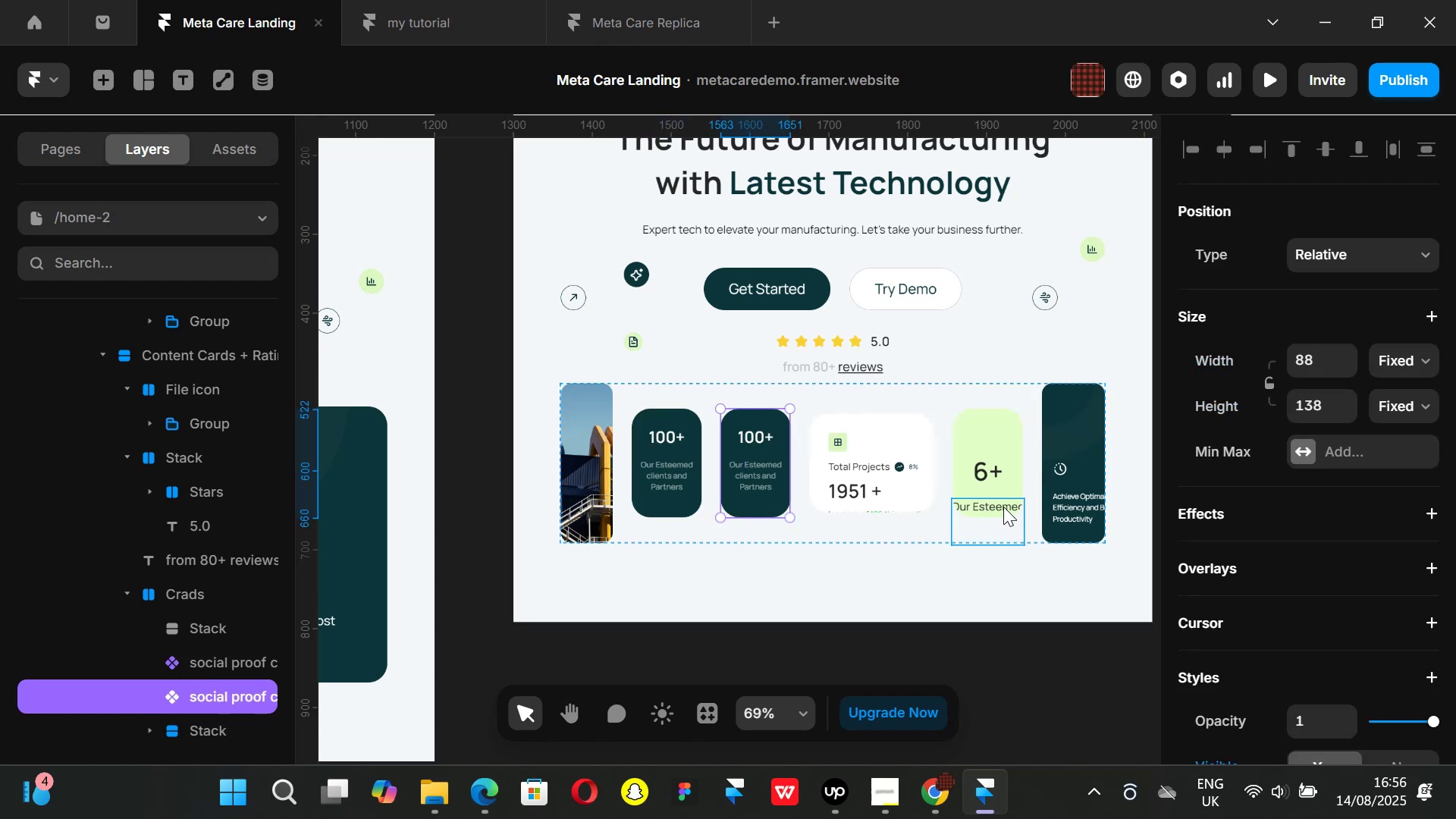 
left_click([1013, 464])
 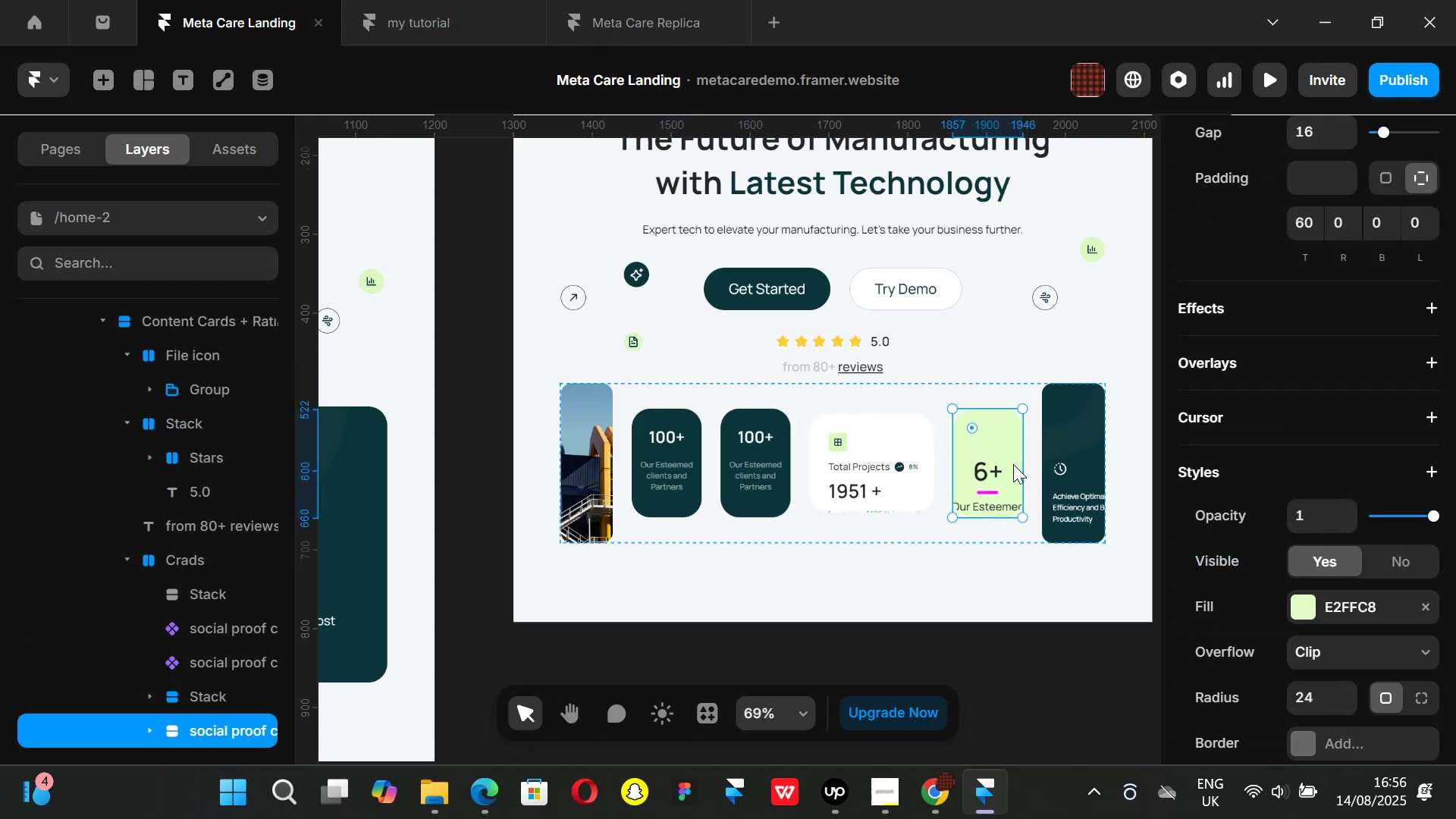 
key(Backspace)
 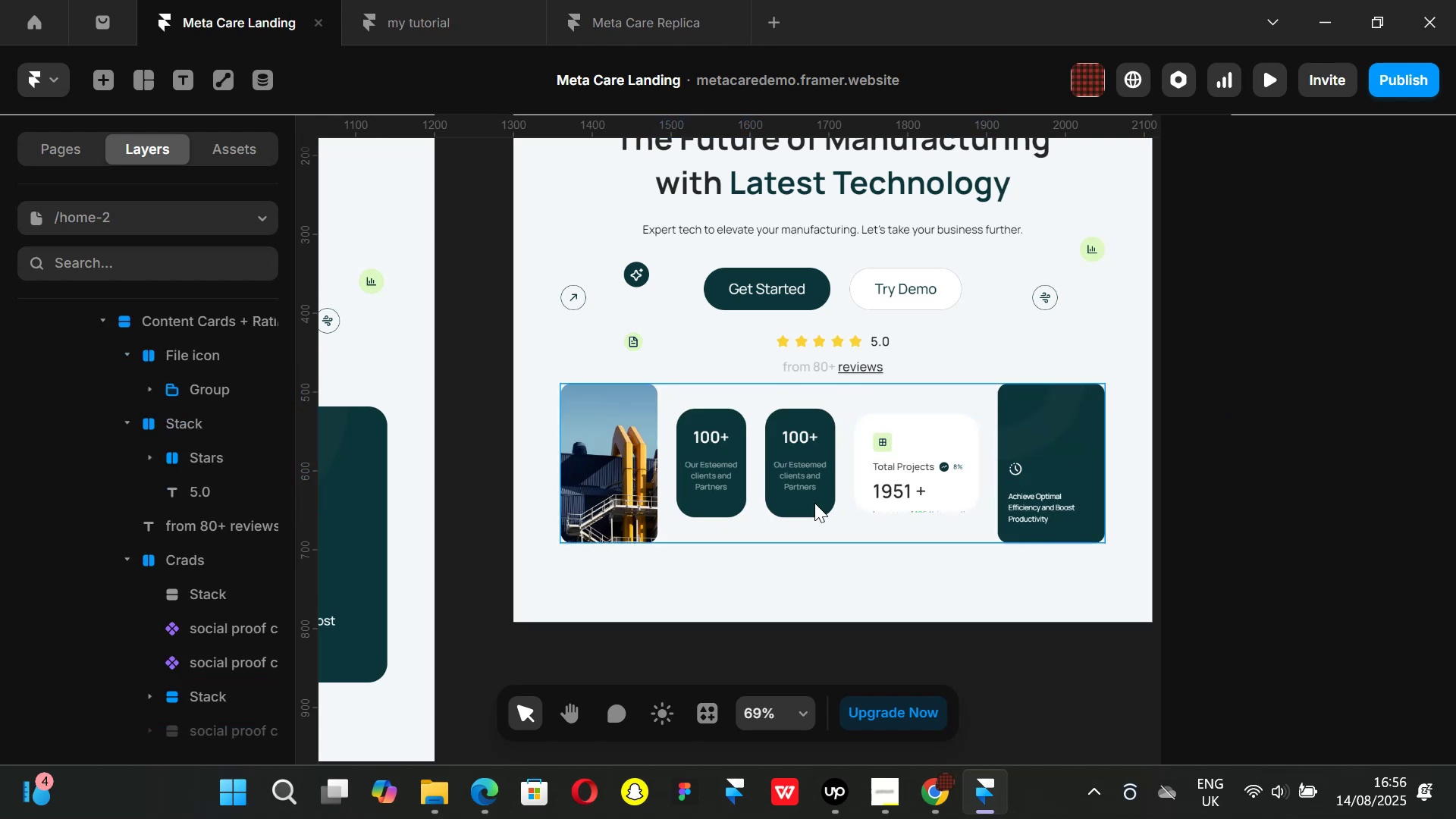 
left_click([803, 501])
 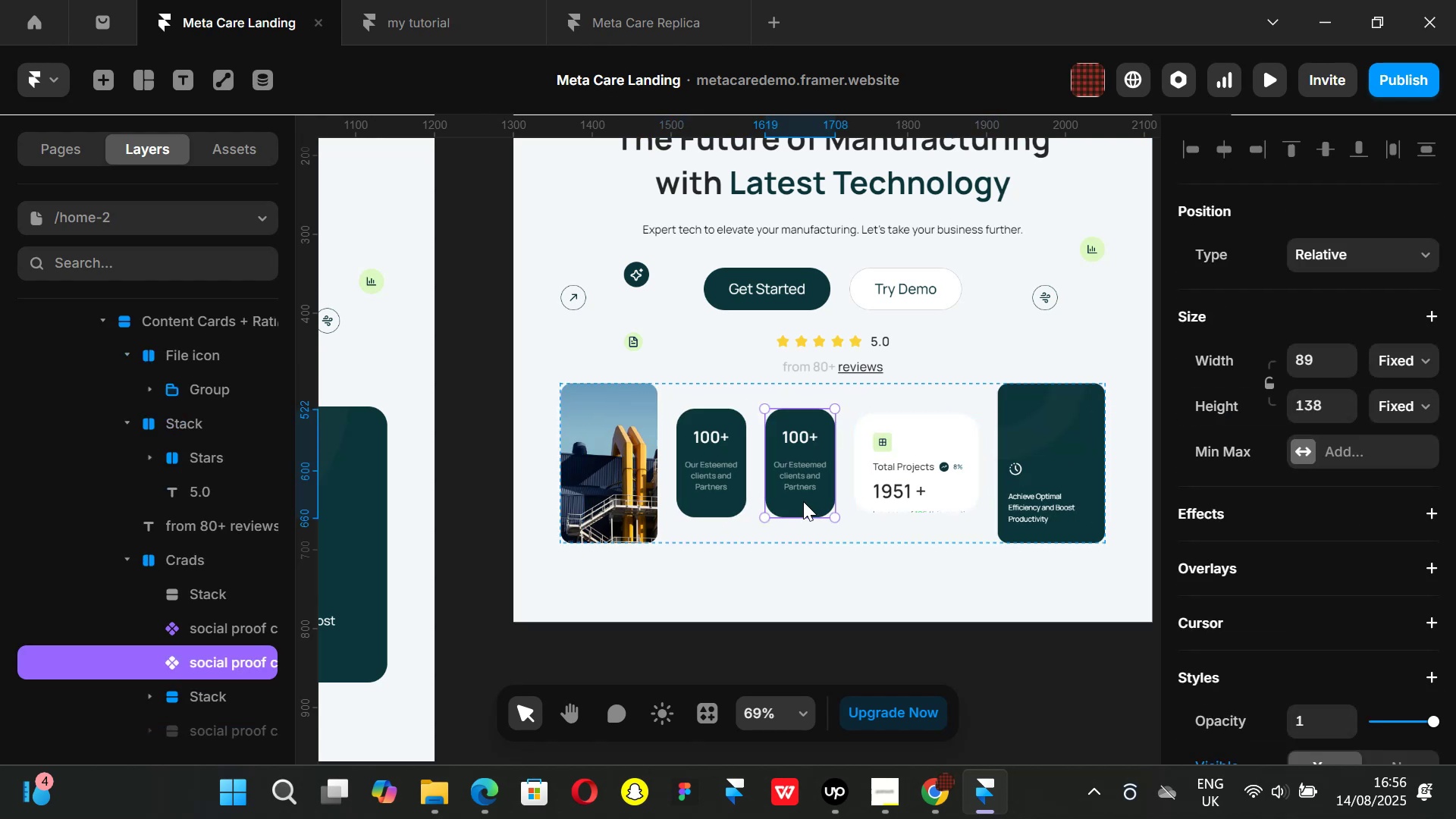 
key(ArrowRight)
 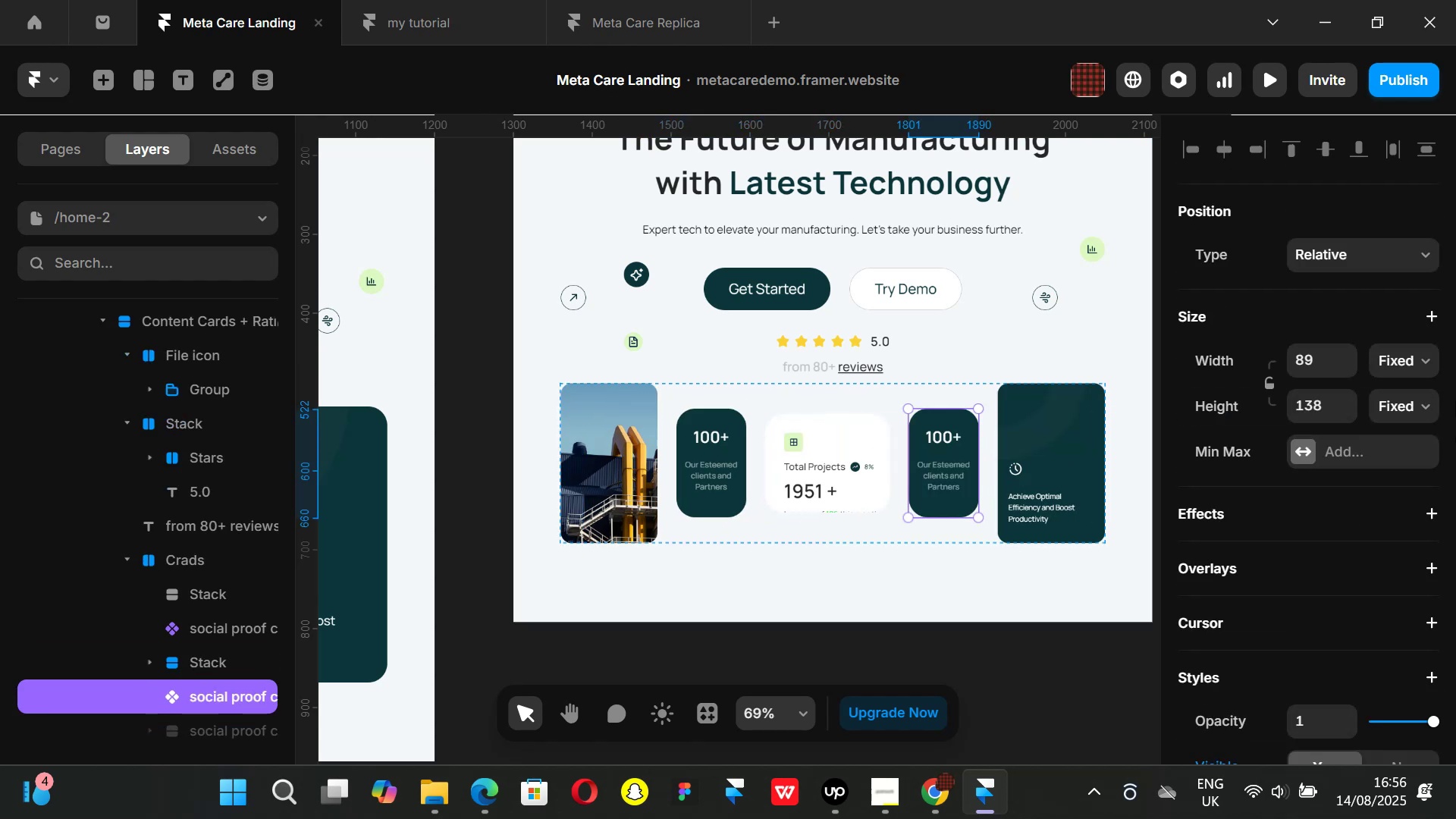 
scroll: coordinate [1313, 415], scroll_direction: down, amount: 4.0
 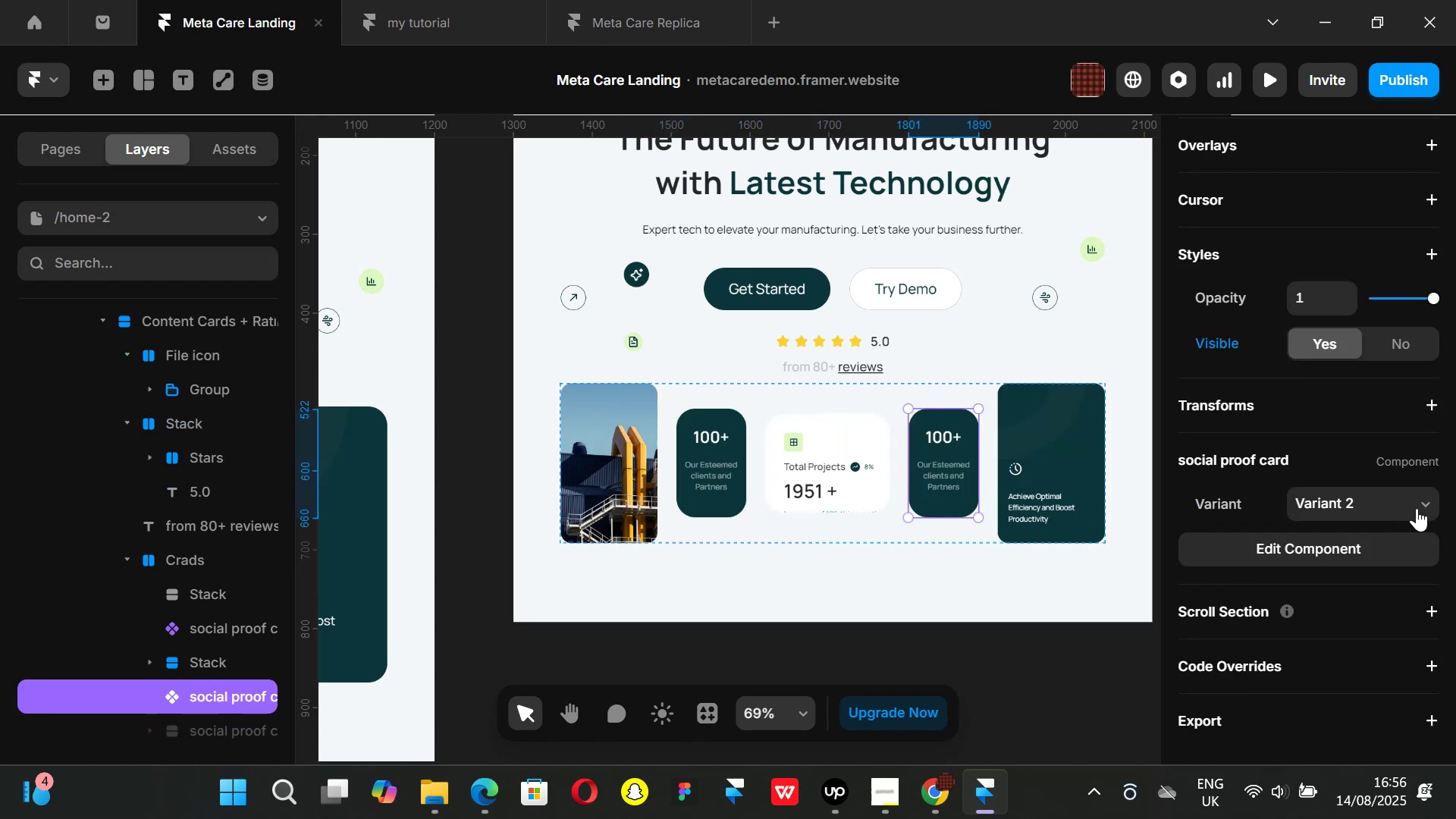 
left_click([1420, 507])
 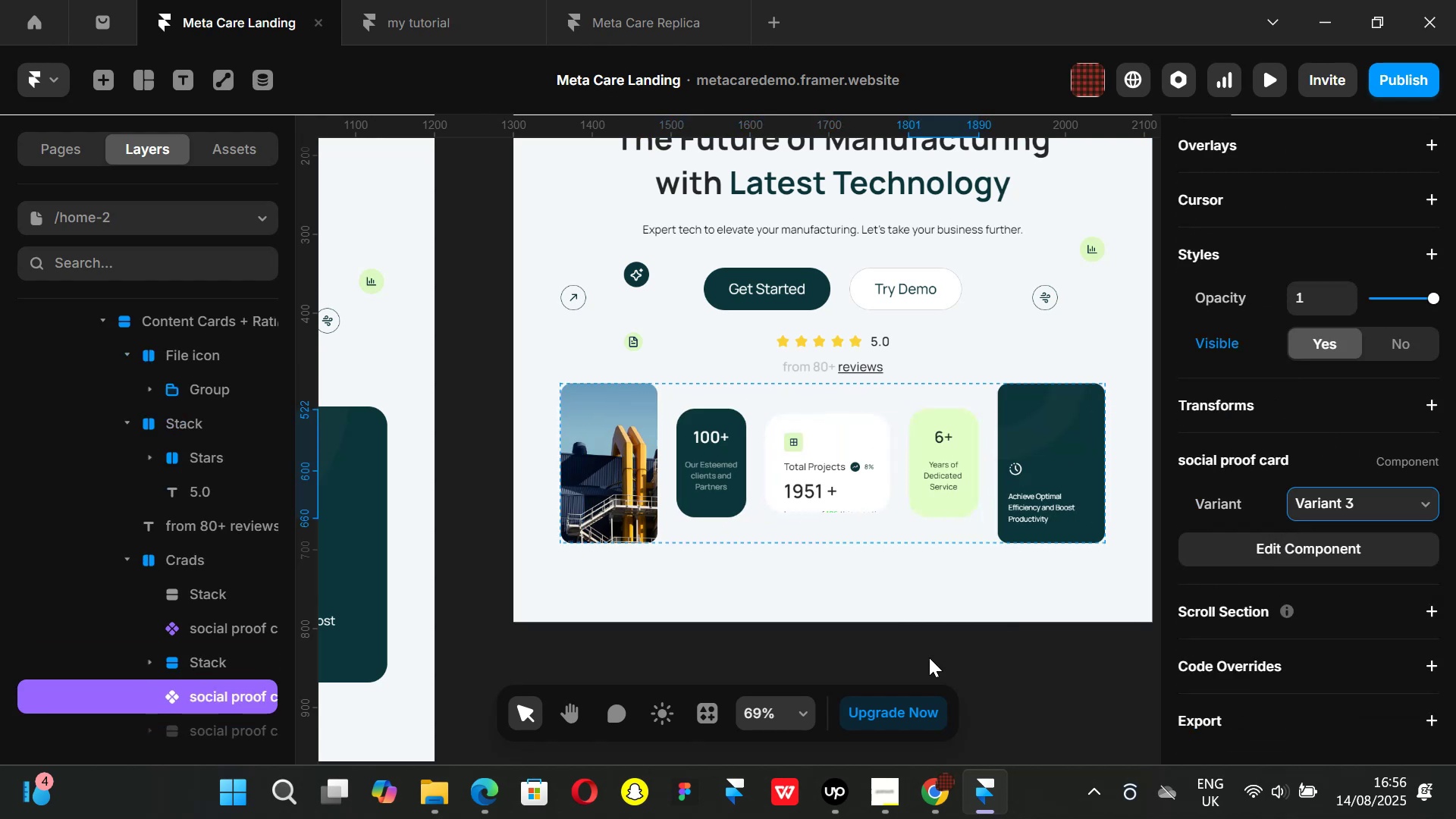 
left_click([945, 661])
 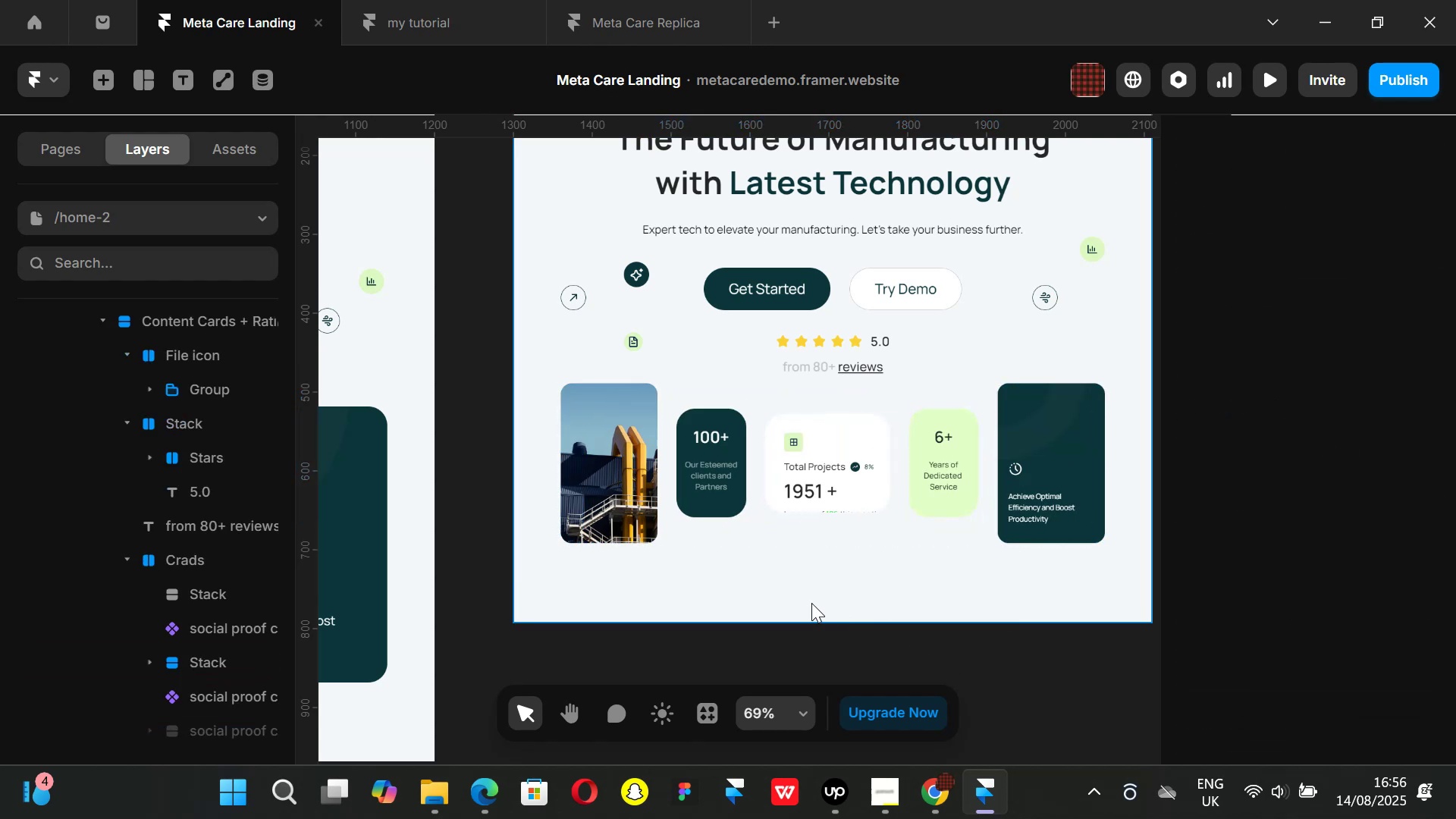 
hold_key(key=ShiftLeft, duration=0.77)
 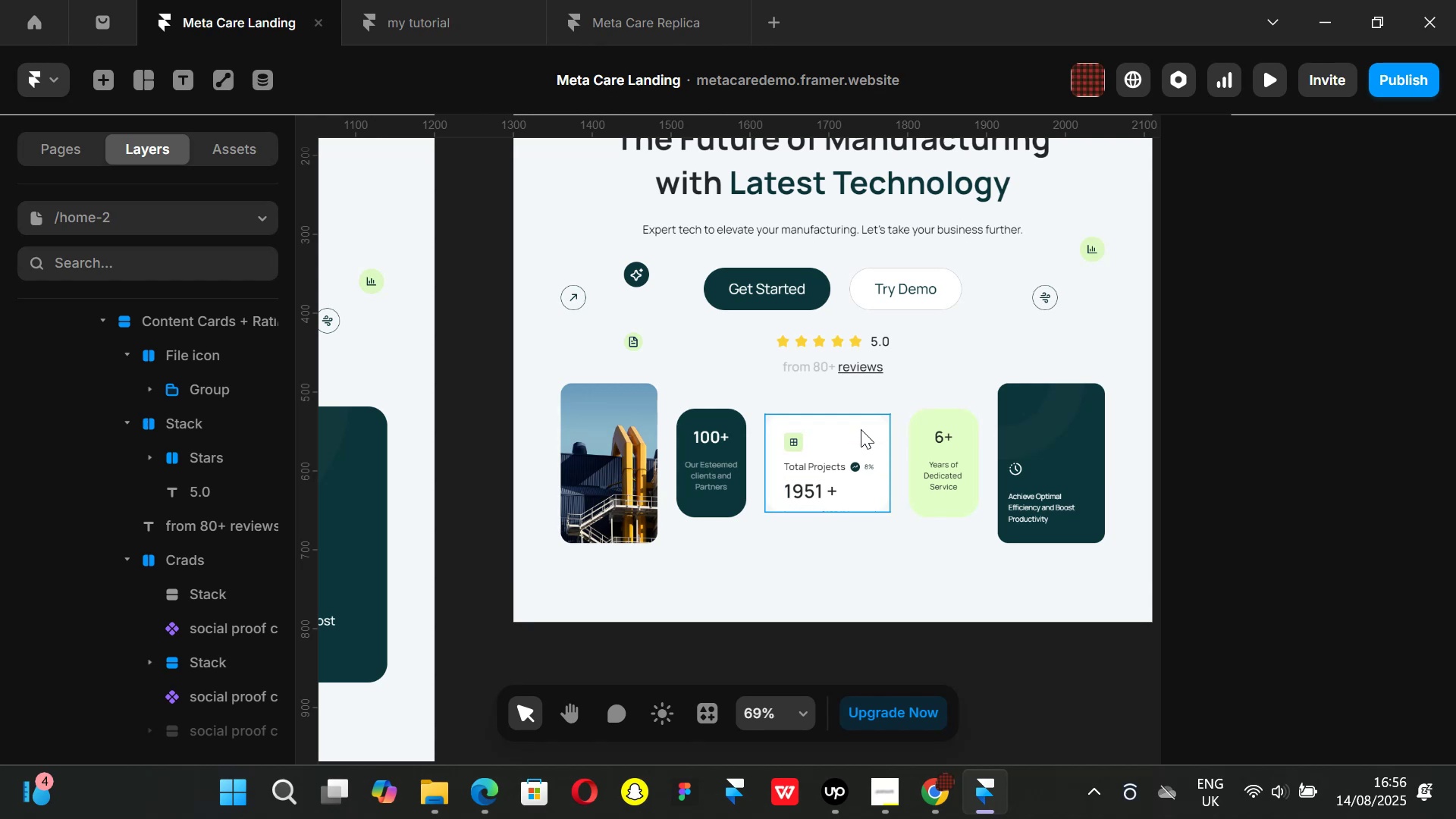 
left_click([860, 428])
 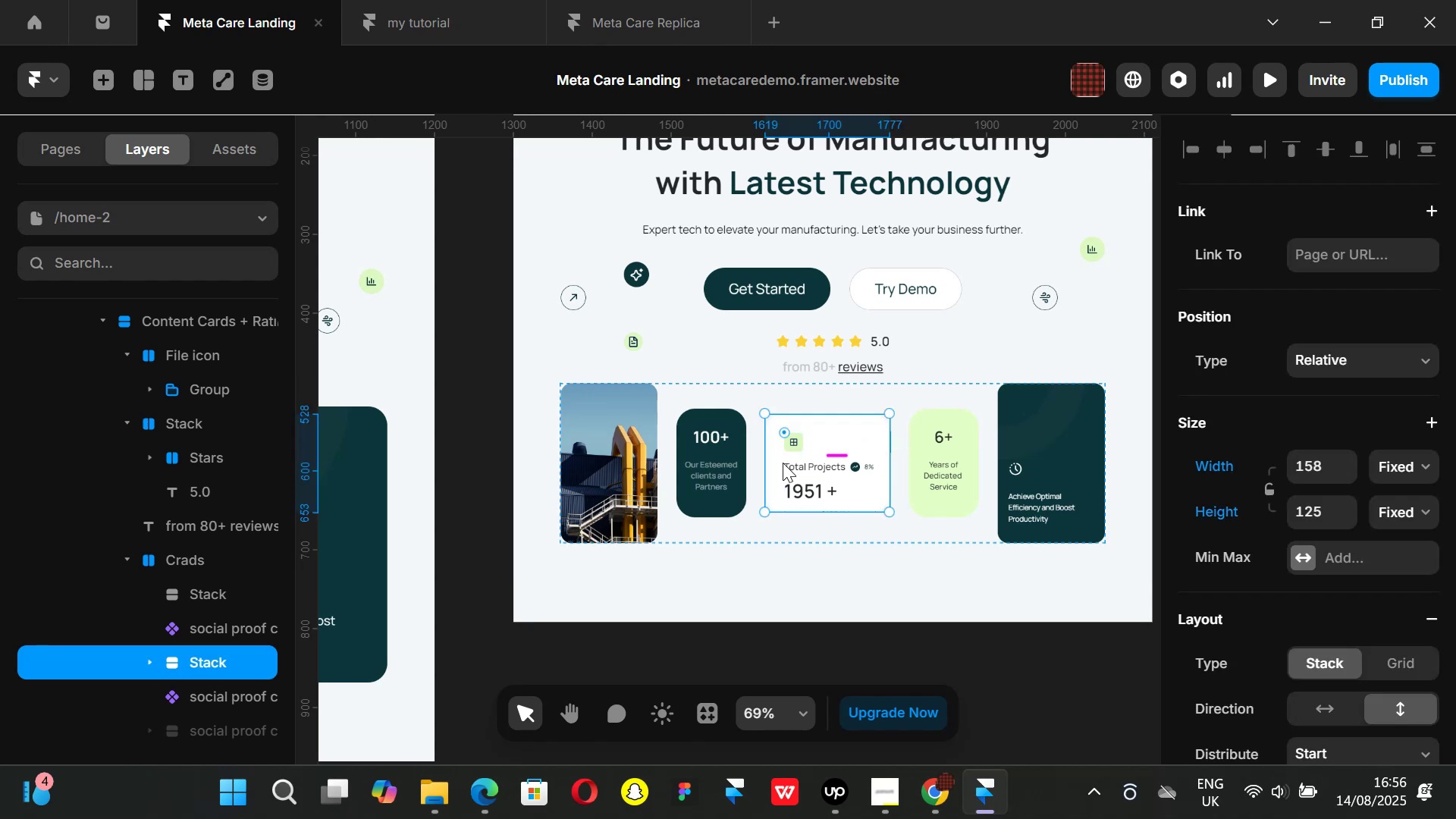 
hold_key(key=ControlLeft, duration=1.41)
scroll: coordinate [804, 469], scroll_direction: up, amount: 4.0
 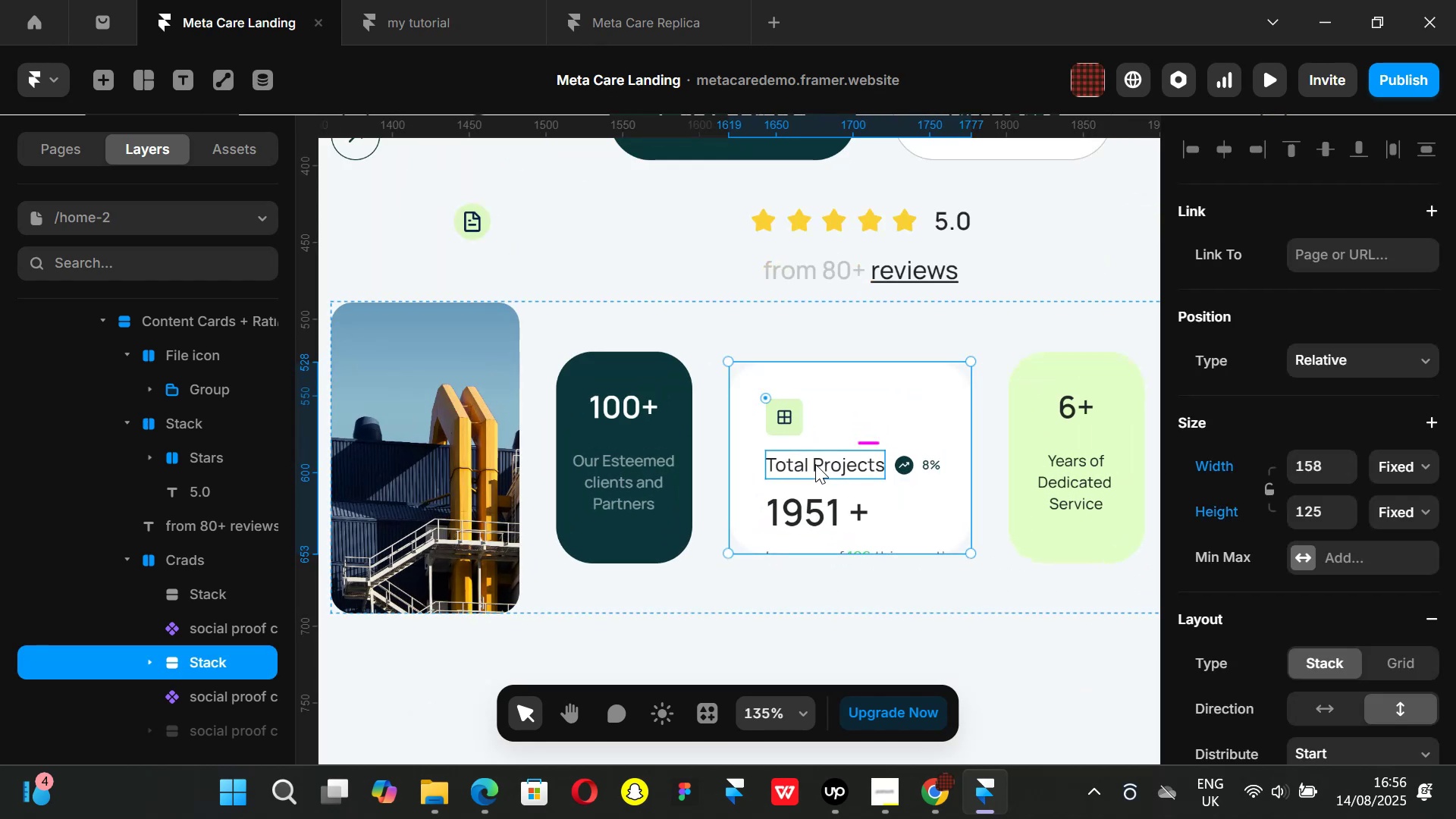 
left_click([815, 464])
 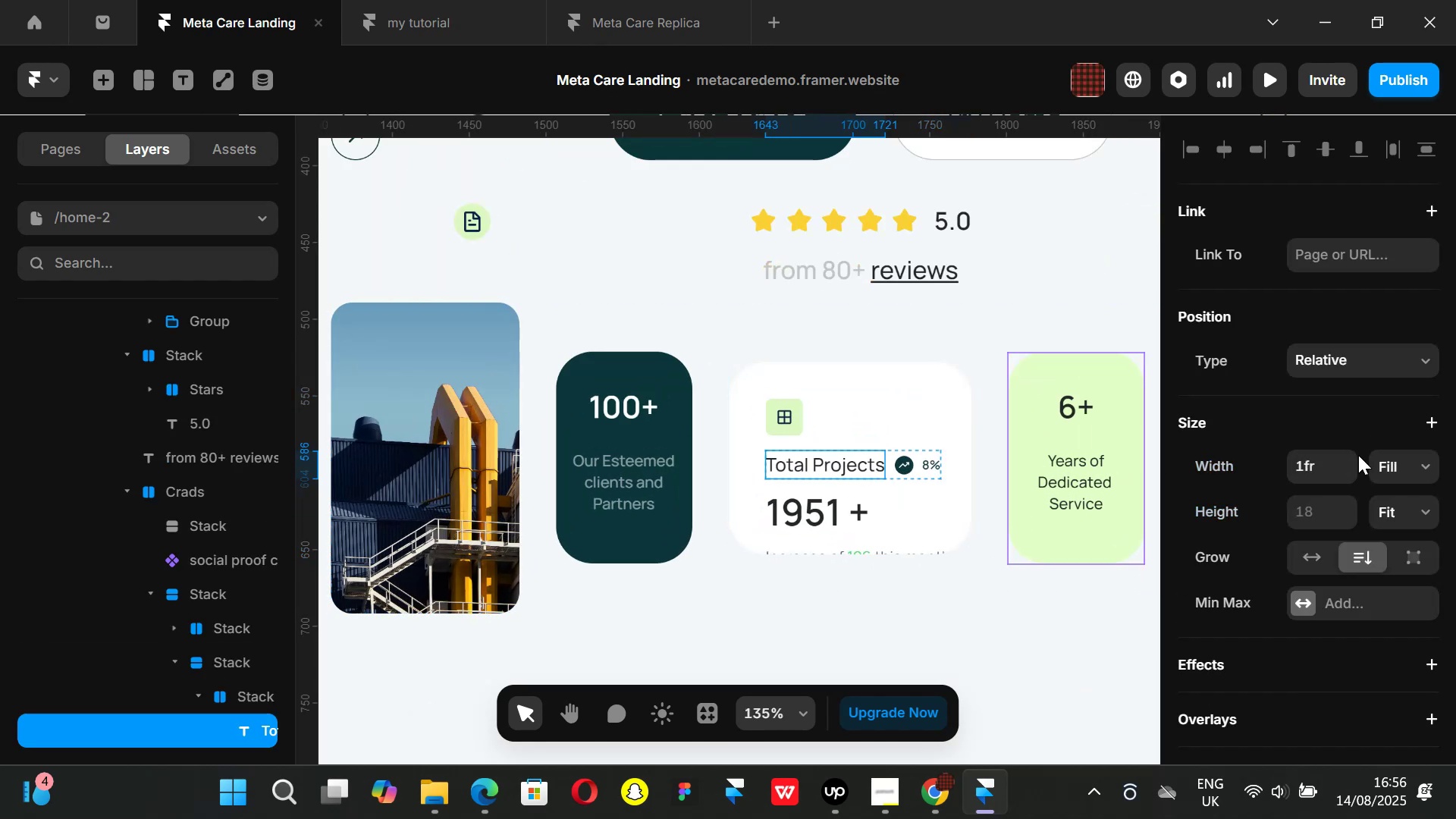 
scroll: coordinate [1344, 472], scroll_direction: down, amount: 5.0
 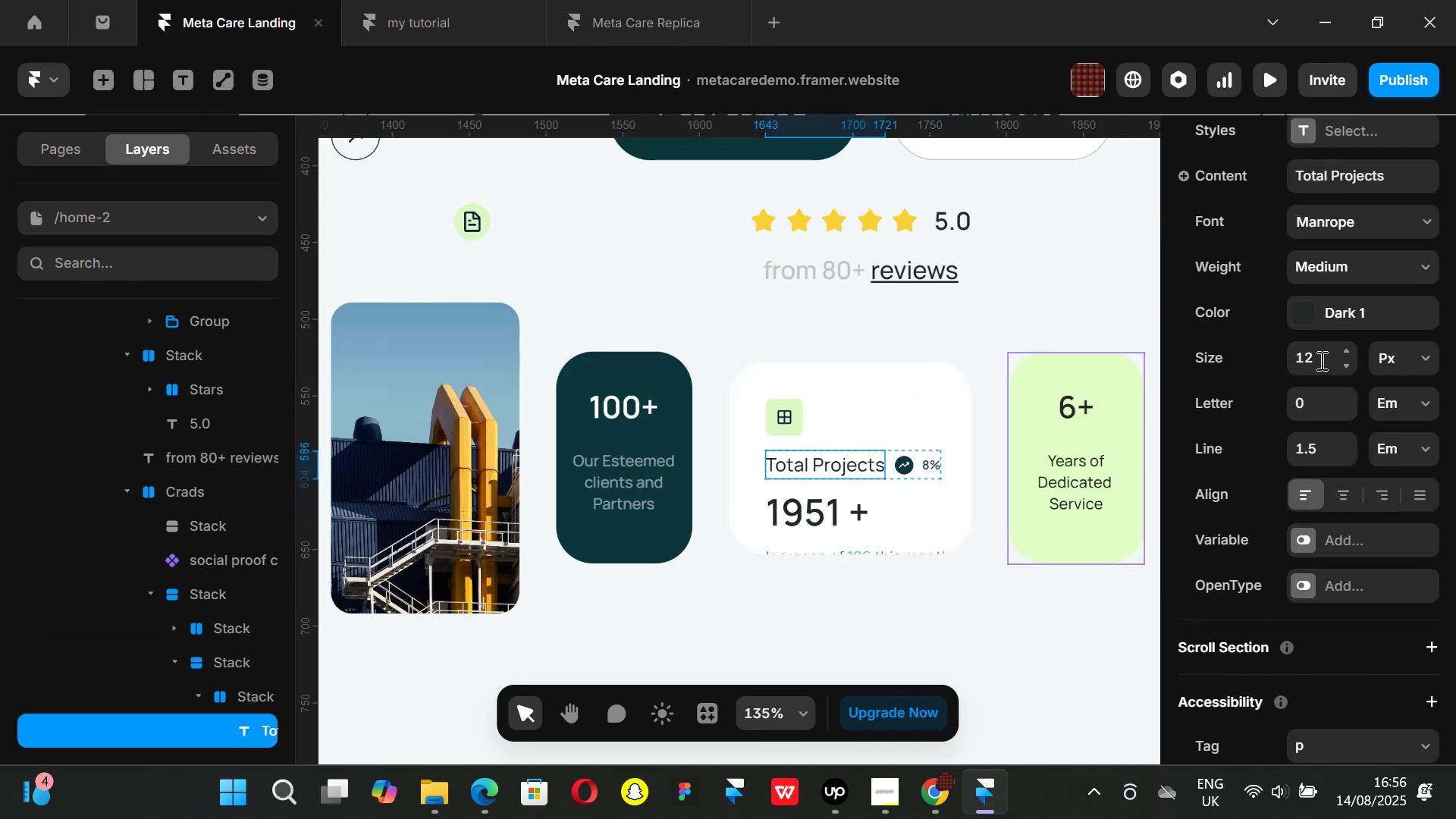 
left_click([1320, 360])
 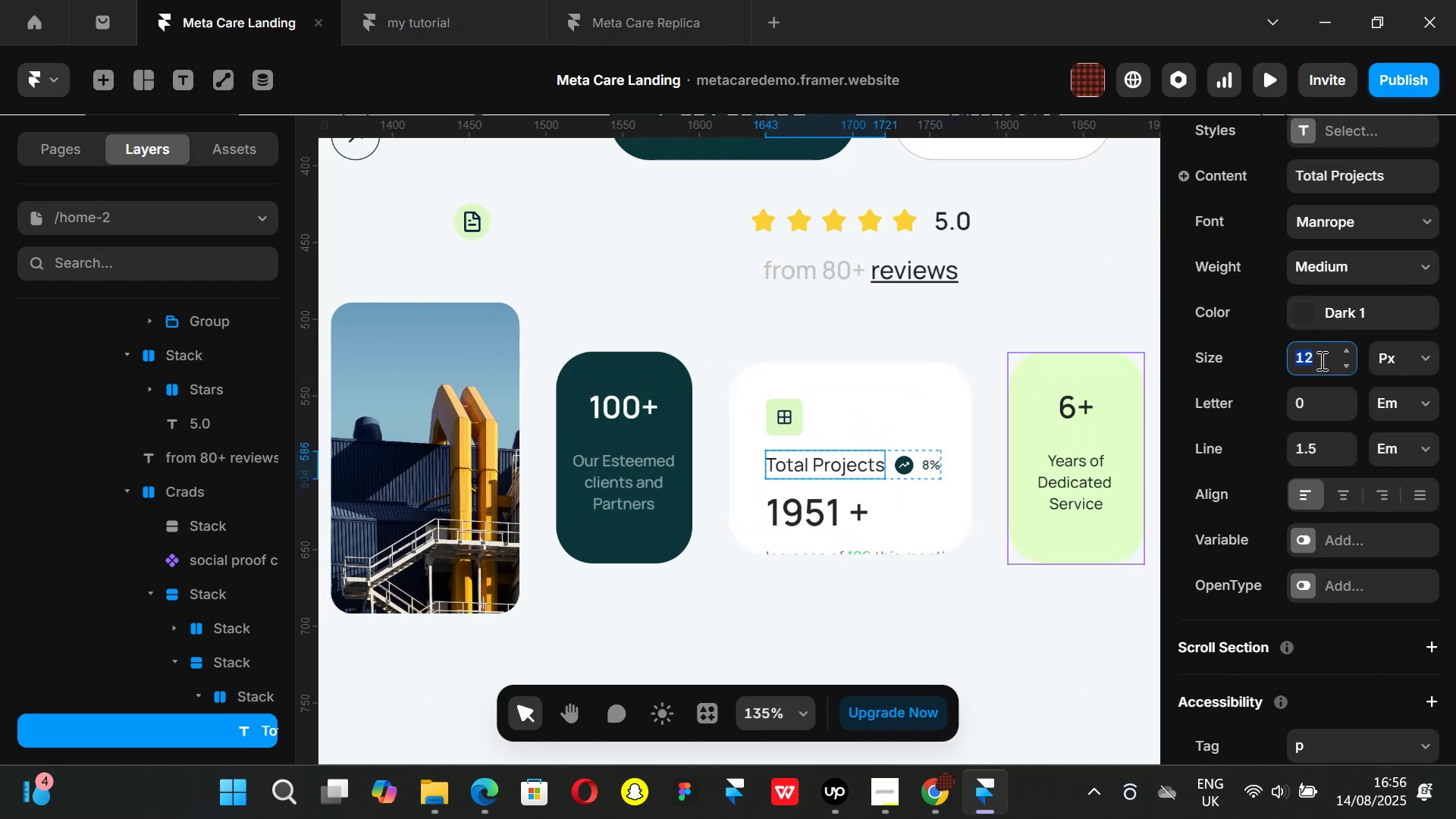 
type(10)
 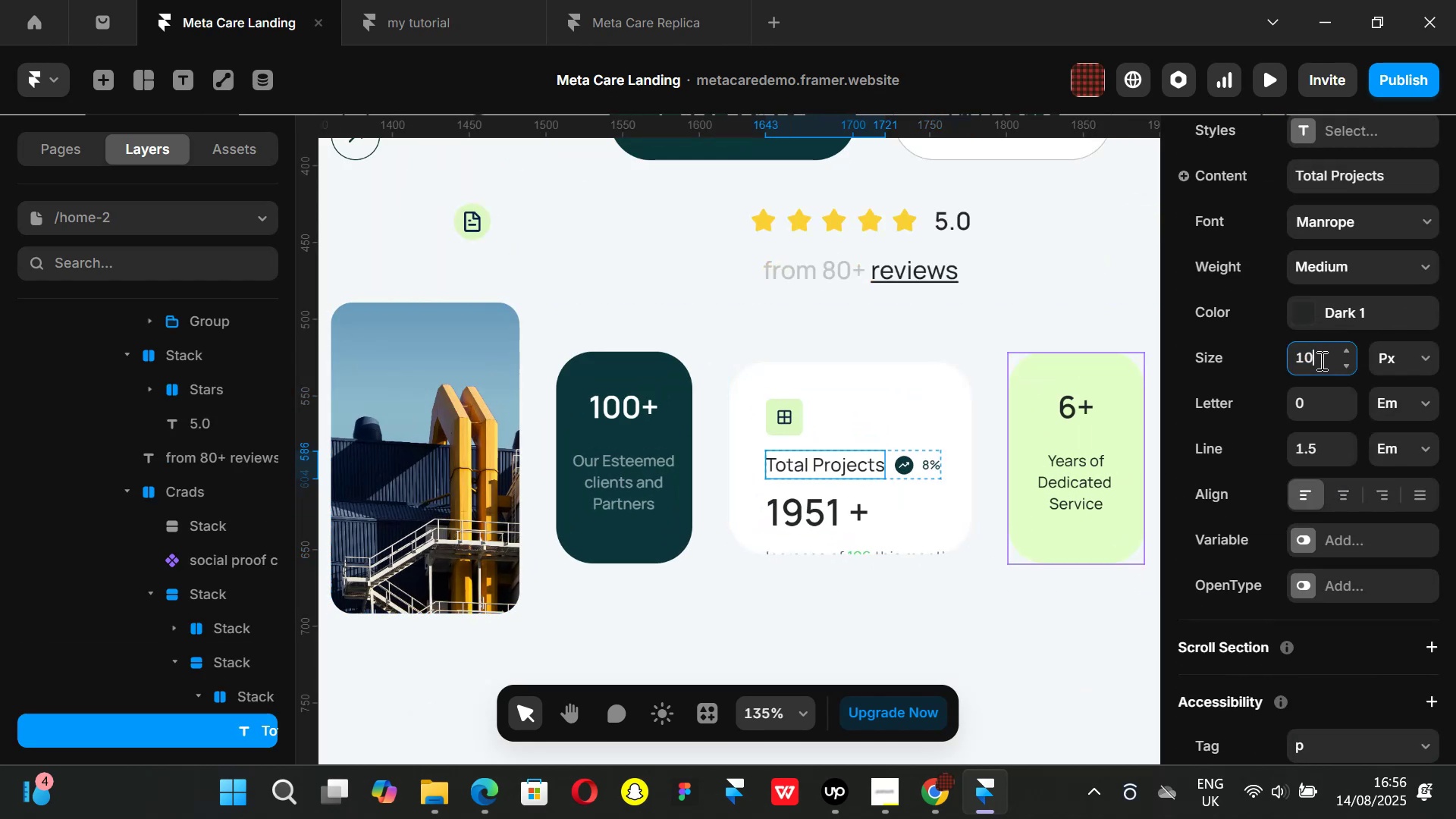 
key(Enter)
 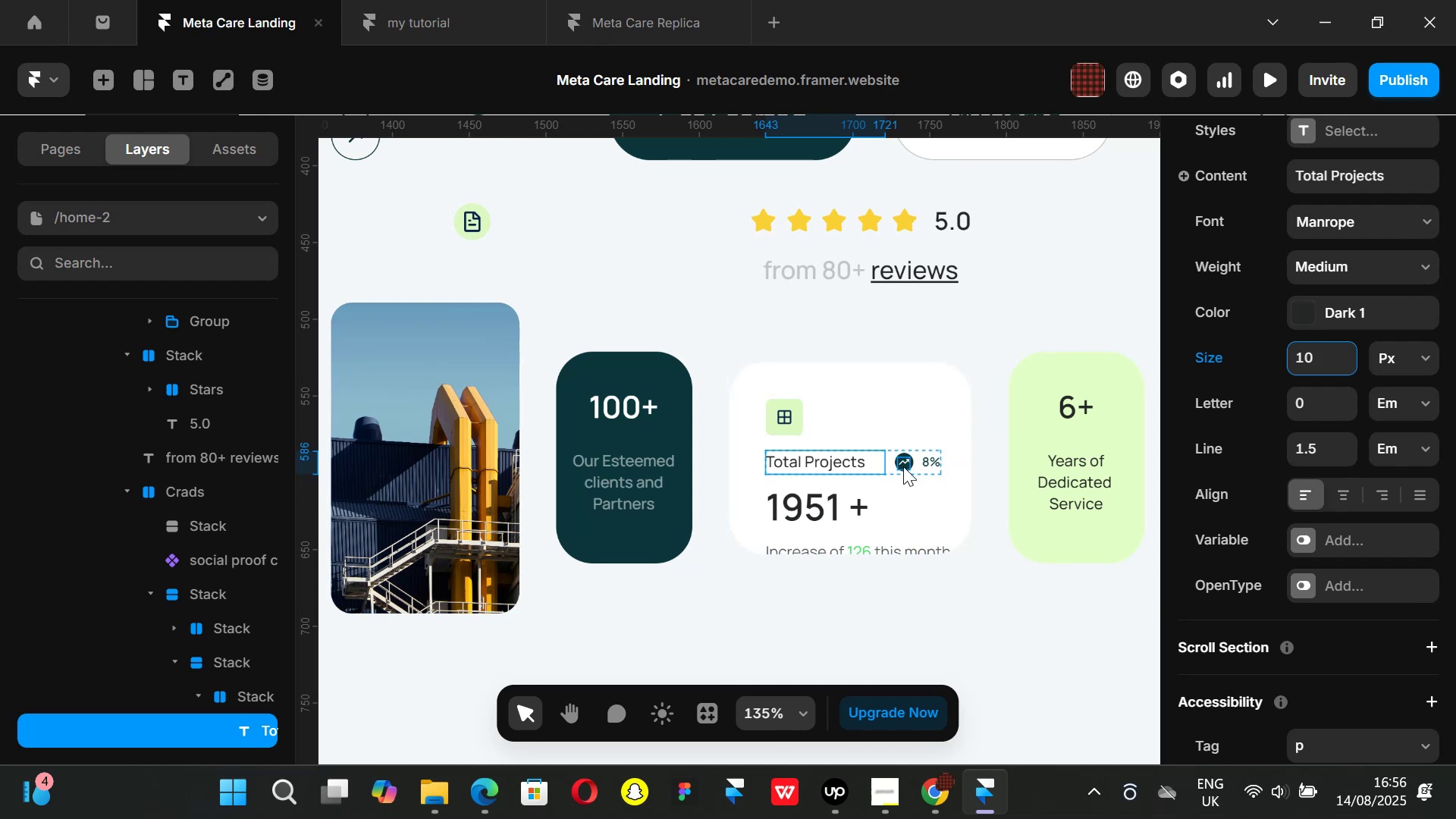 
left_click([921, 469])
 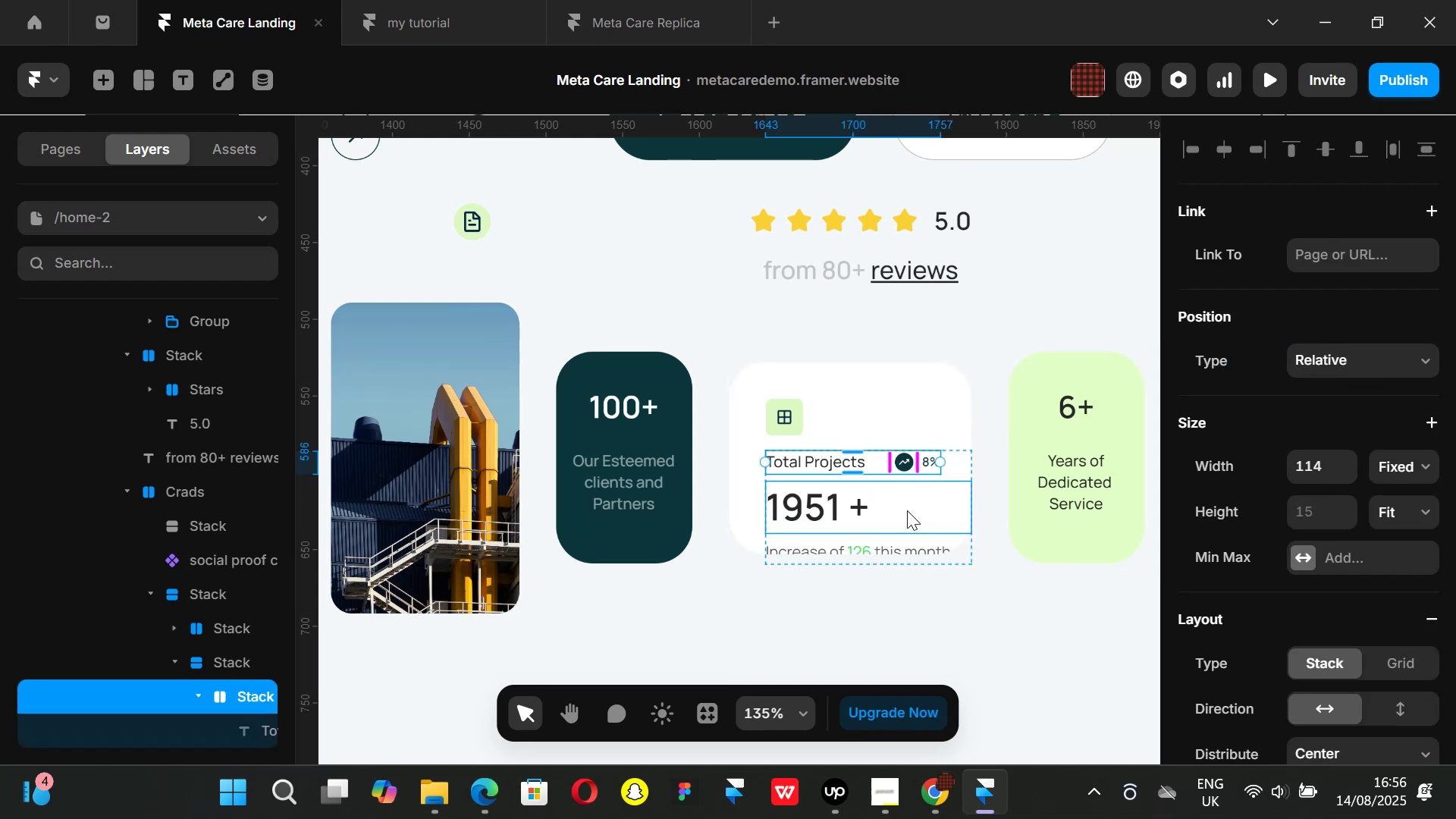 
hold_key(key=ControlLeft, duration=0.89)
scroll: coordinate [898, 485], scroll_direction: up, amount: 2.0
 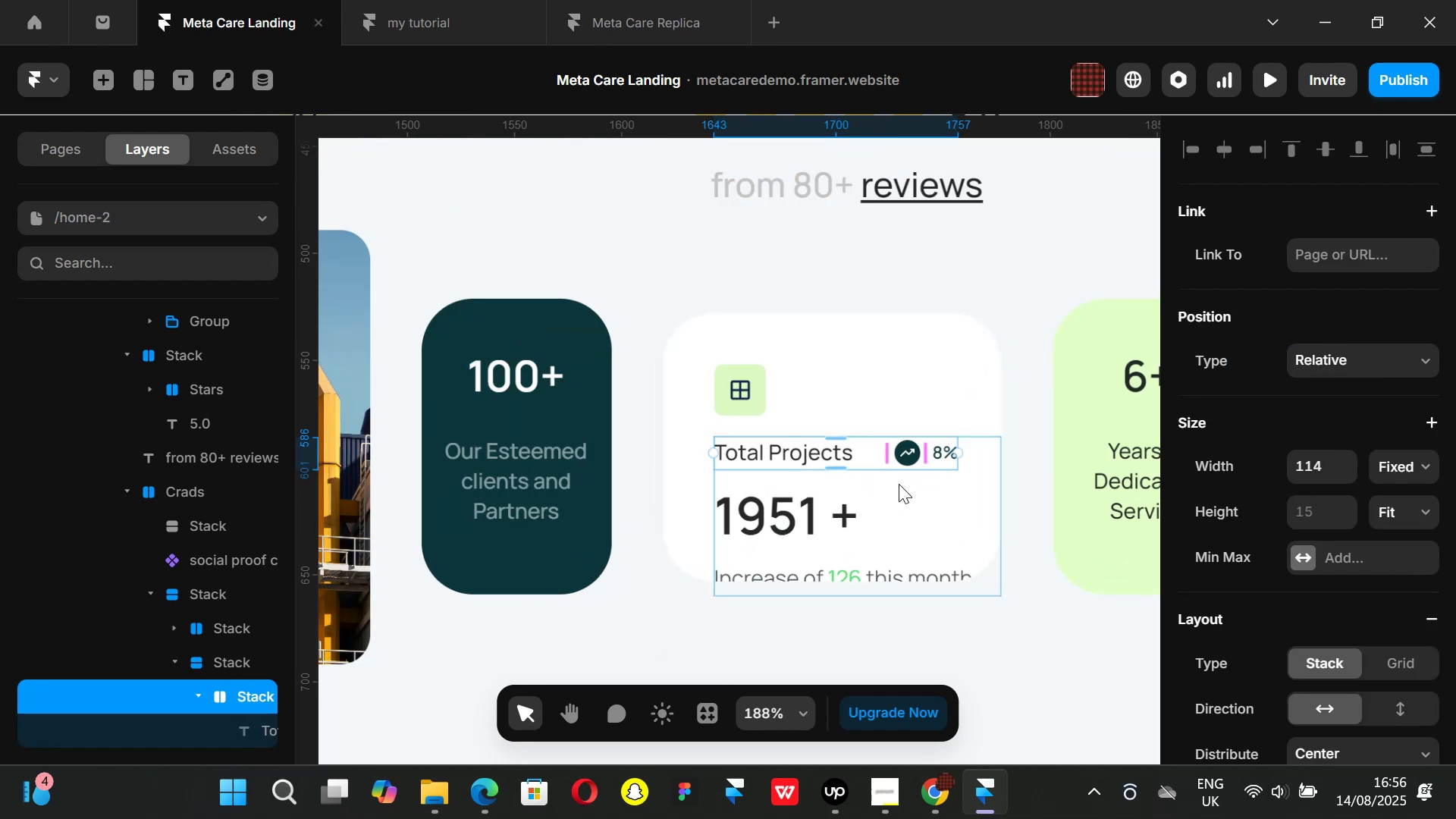 
key(Control+ControlLeft)
 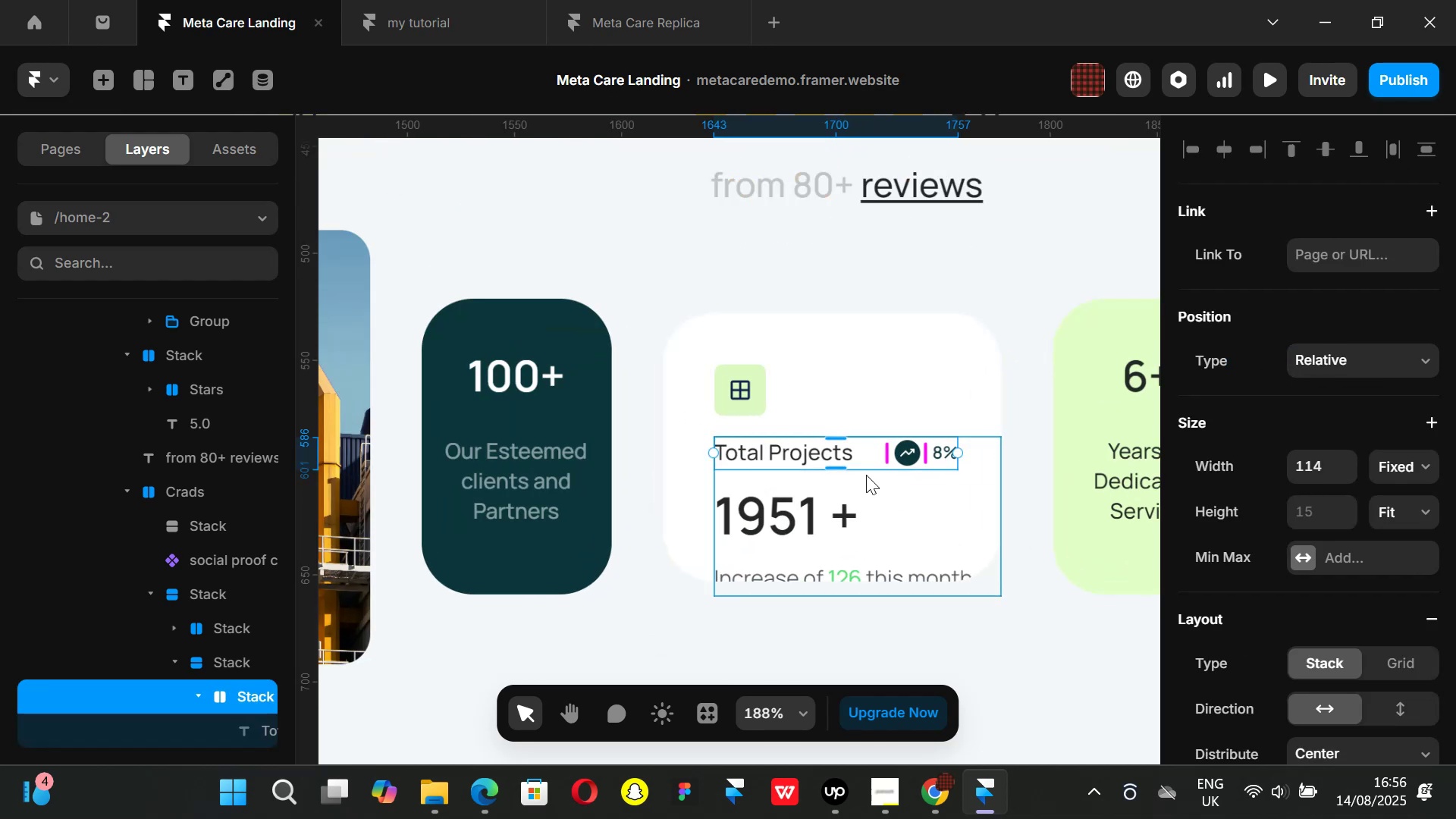 
scroll: coordinate [865, 475], scroll_direction: up, amount: 2.0
 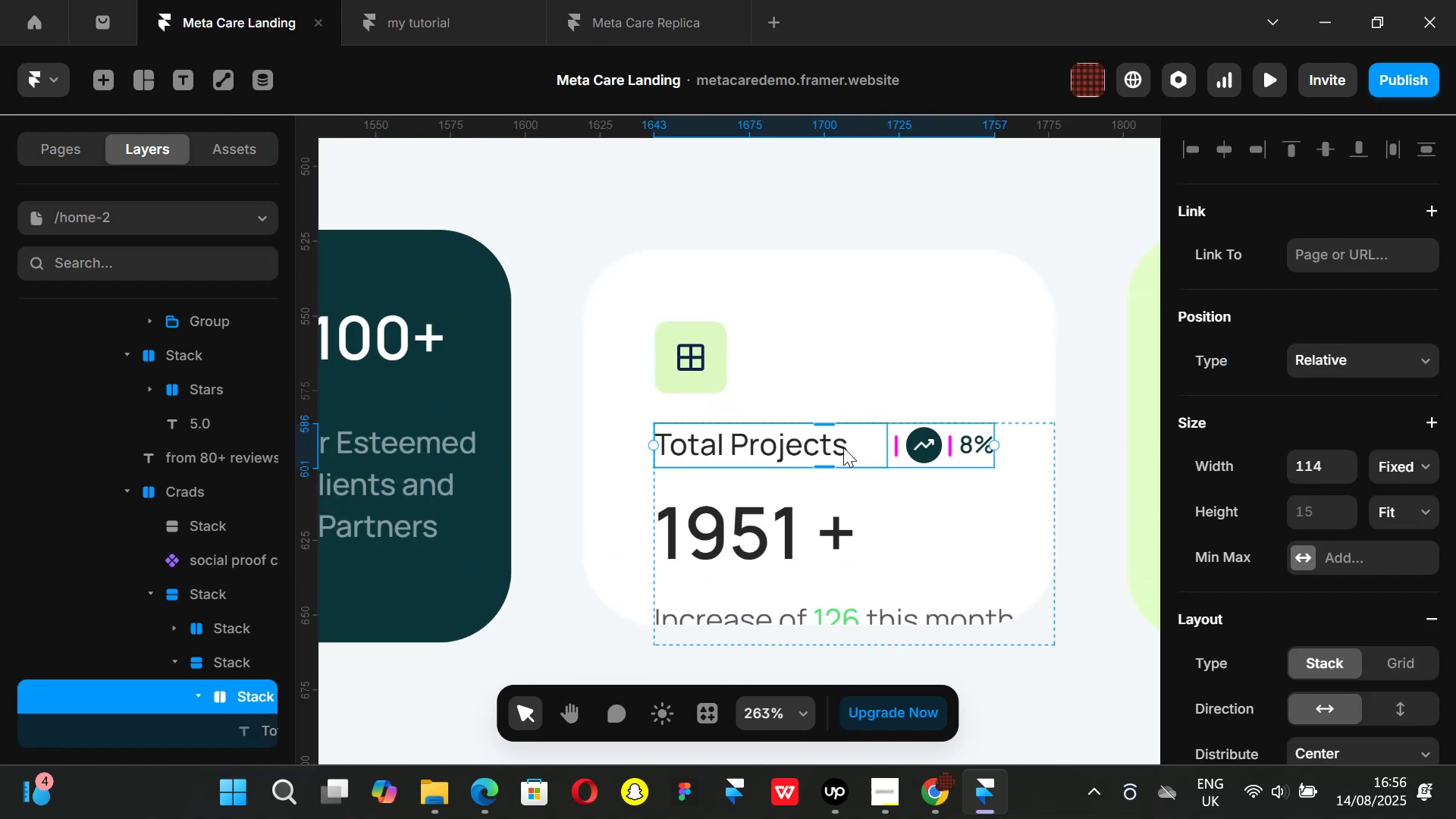 
left_click([773, 447])
 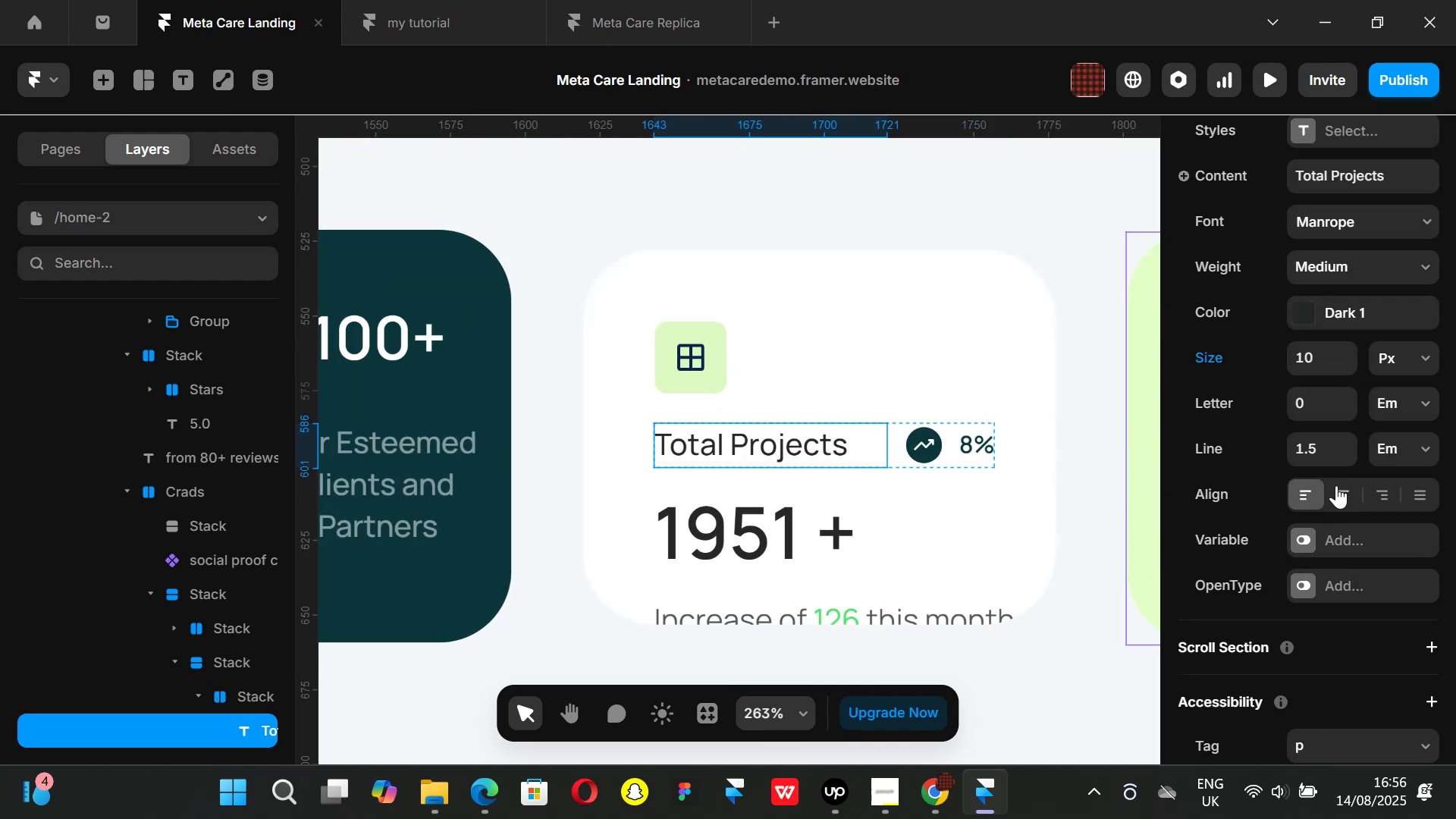 
scroll: coordinate [1291, 457], scroll_direction: down, amount: 1.0
 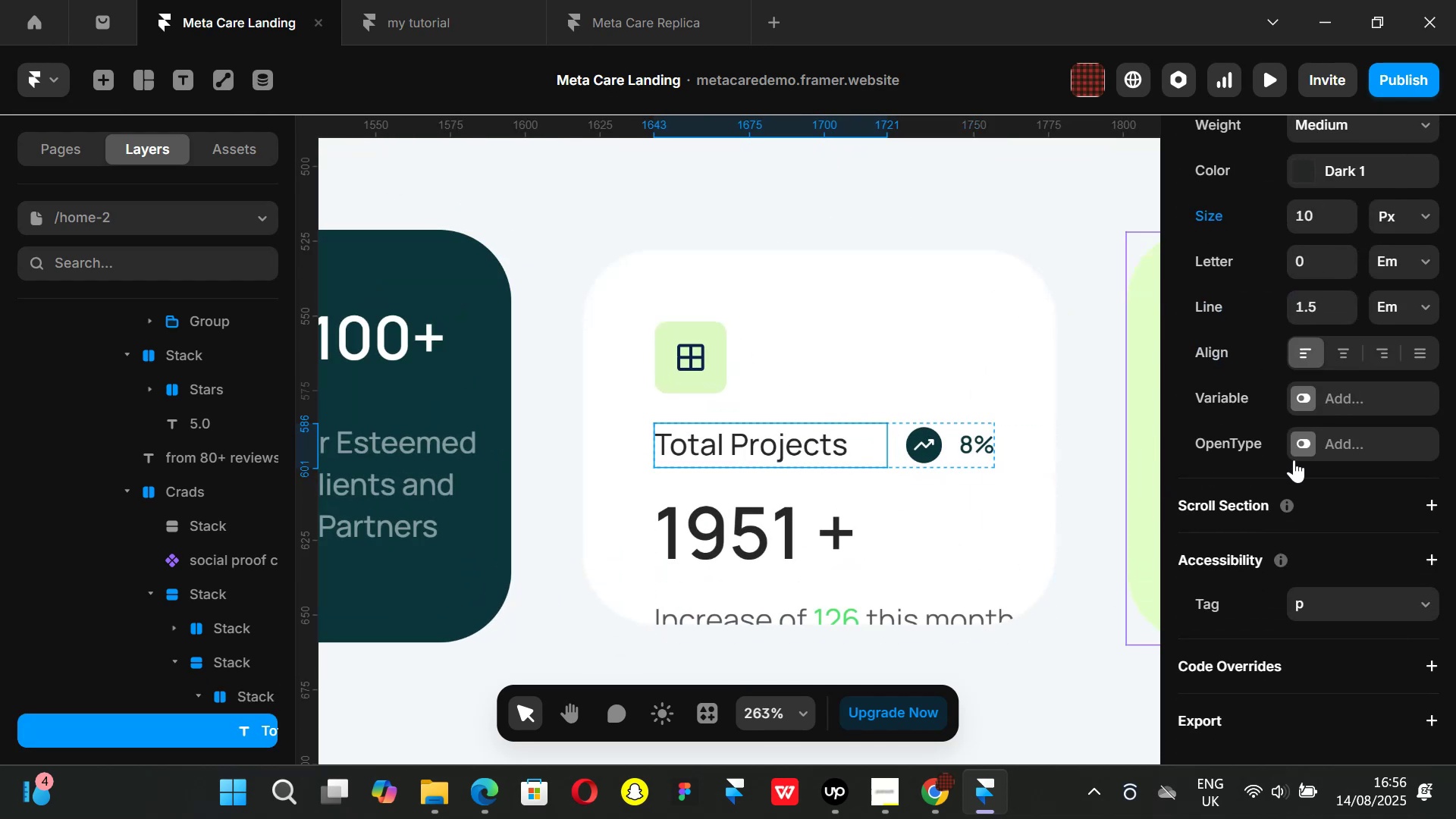 
scroll: coordinate [1294, 460], scroll_direction: up, amount: 1.0
 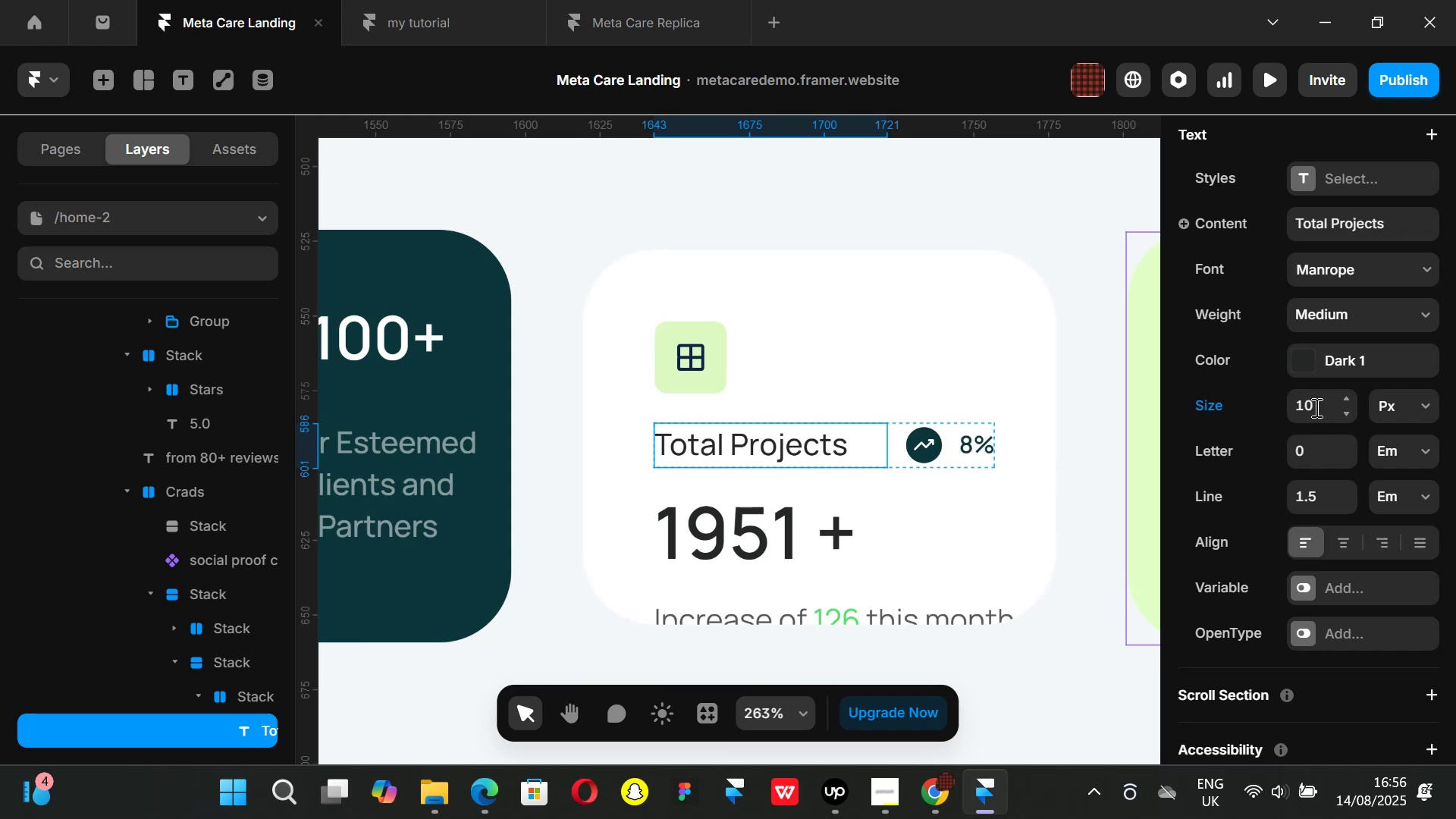 
left_click([1315, 405])
 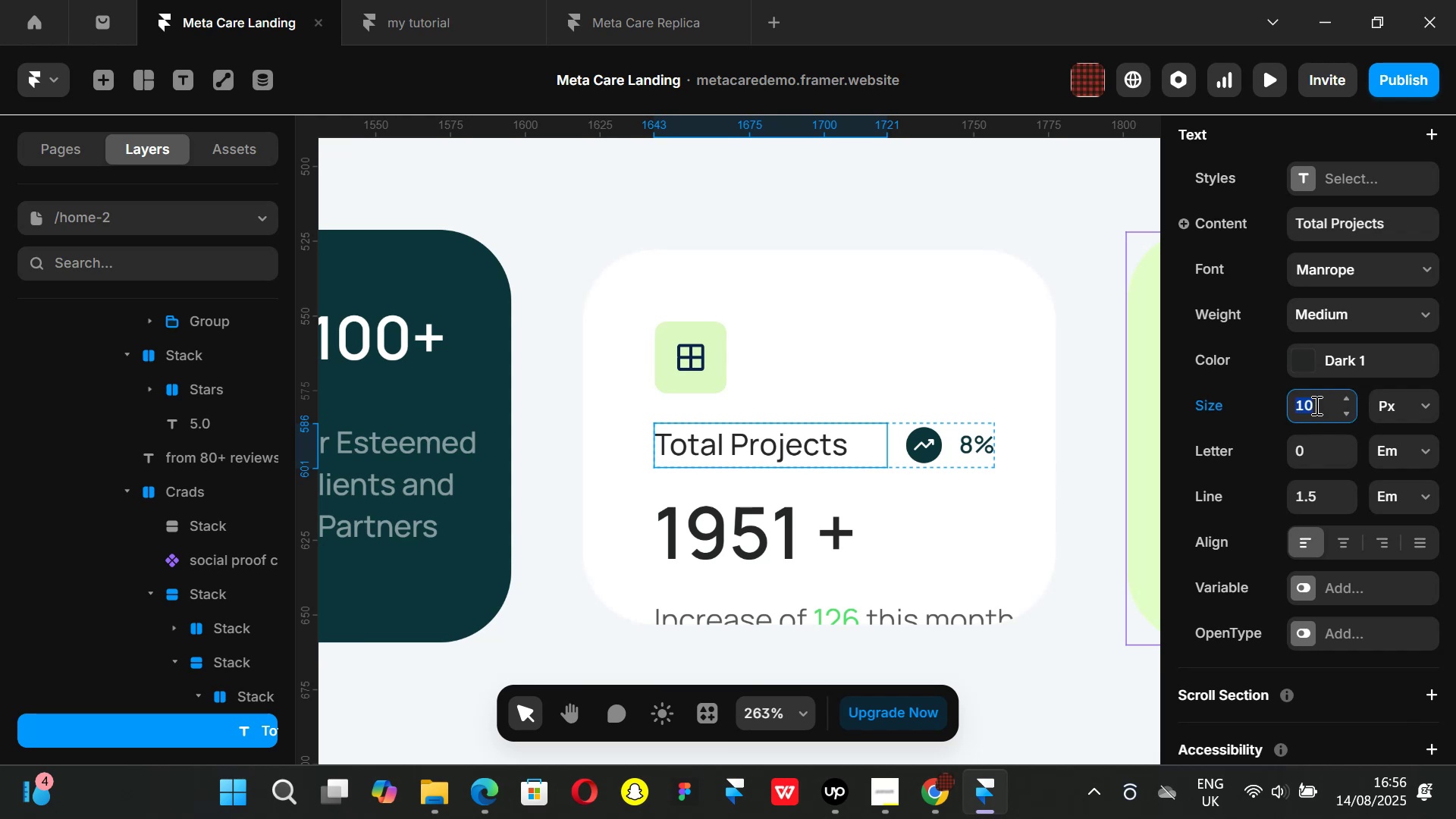 
key(8)
 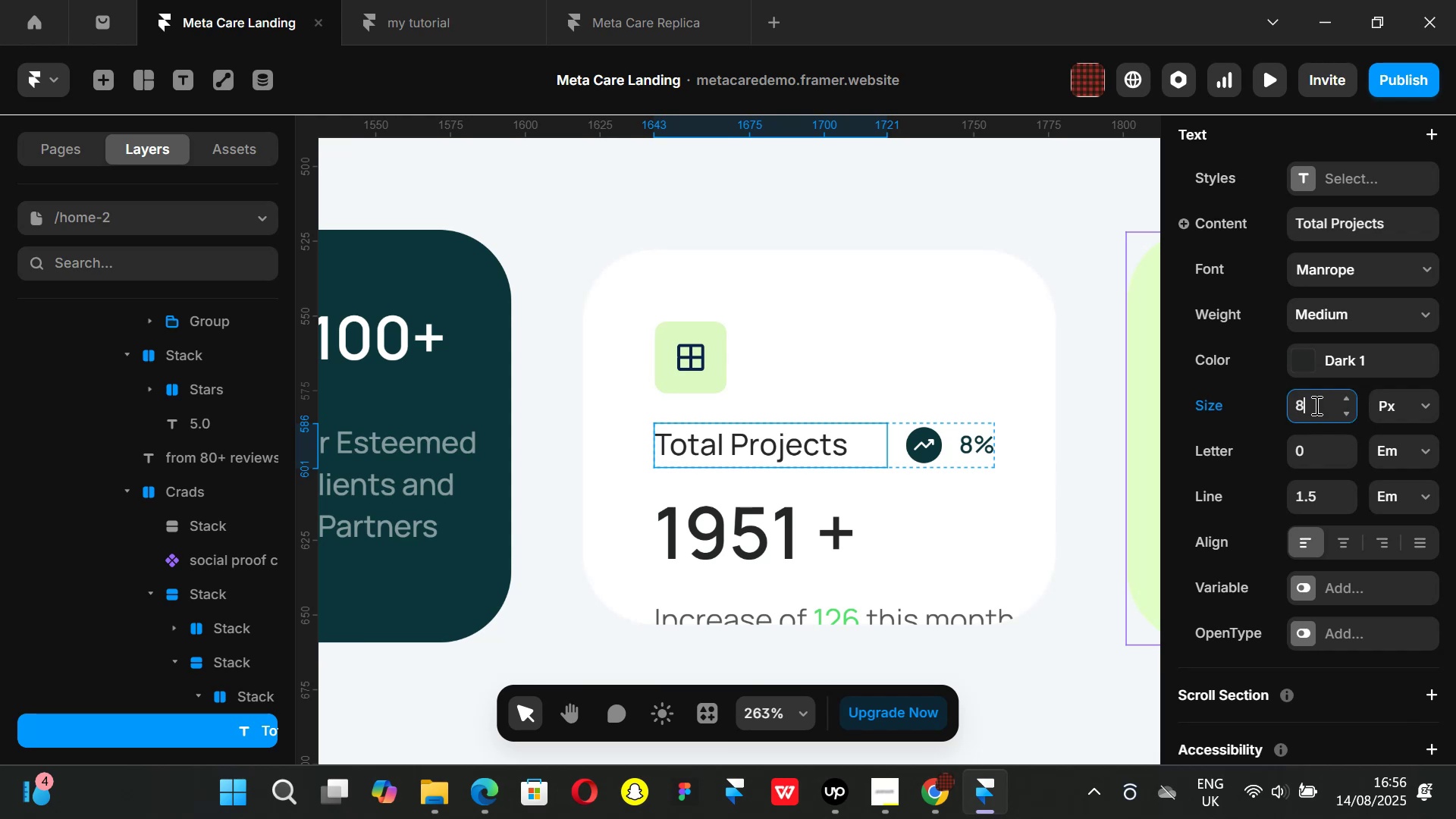 
key(Enter)
 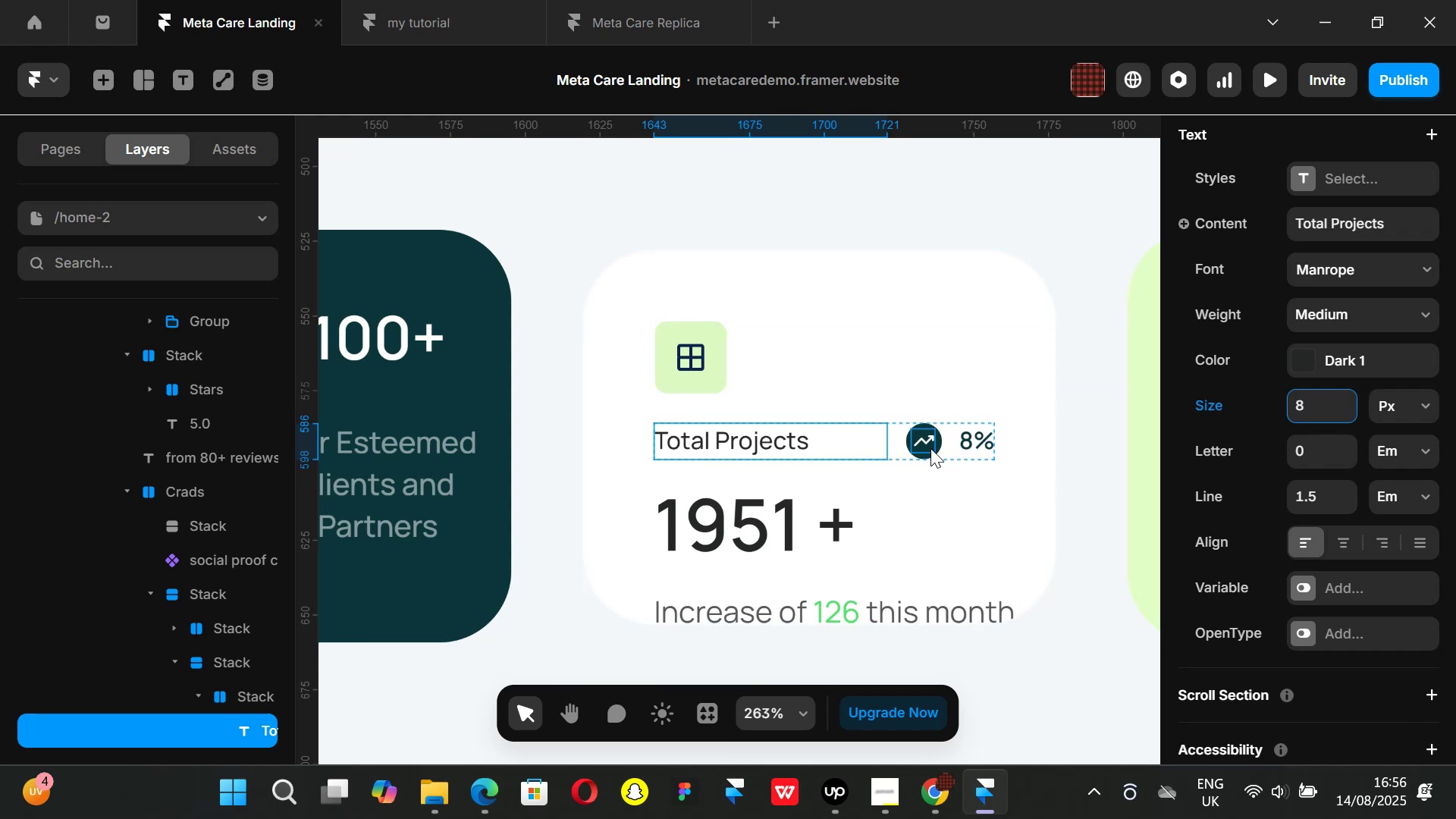 
left_click([936, 451])
 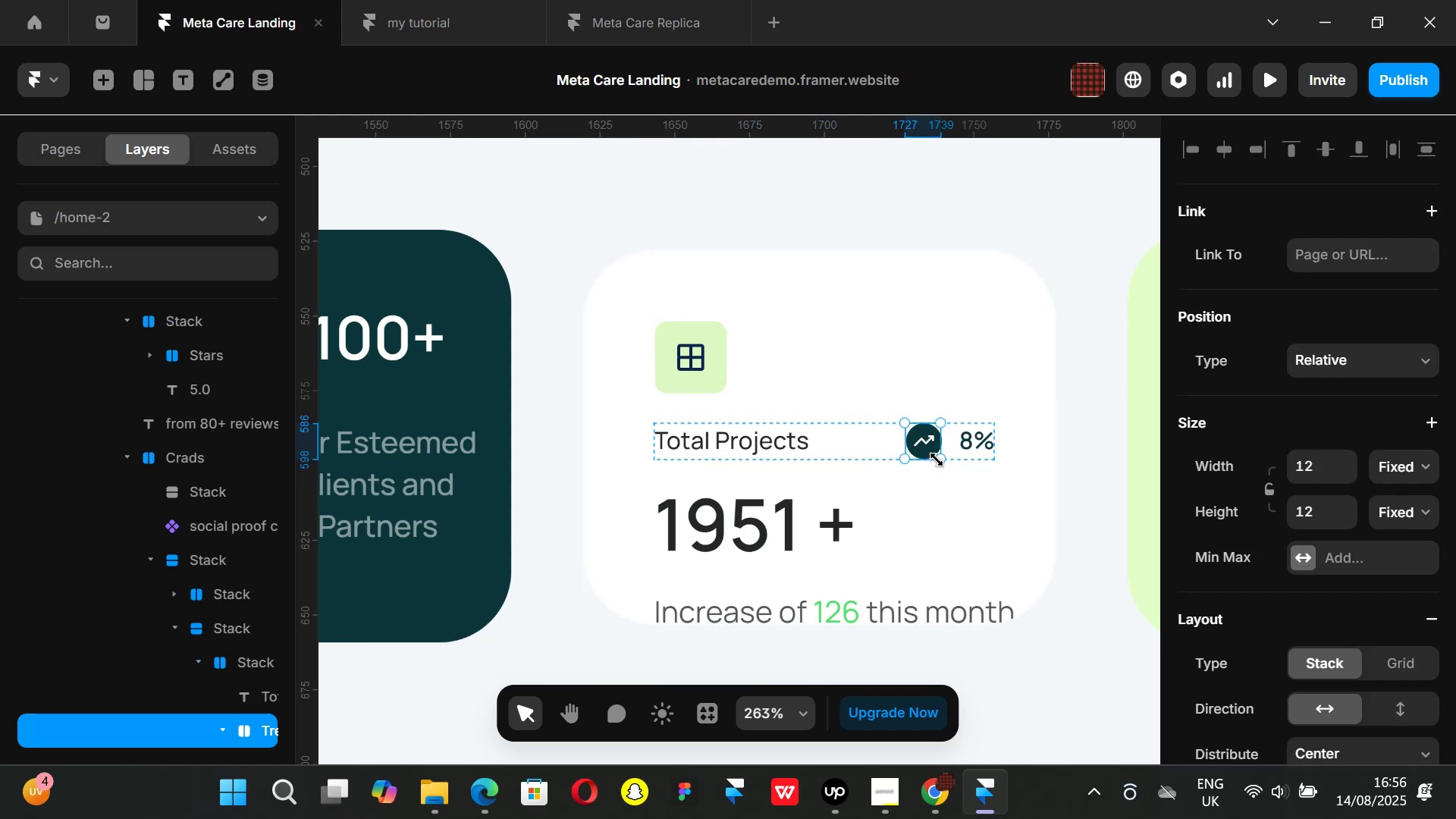 
hold_key(key=ControlLeft, duration=0.56)
scroll: coordinate [937, 460], scroll_direction: up, amount: 1.0
 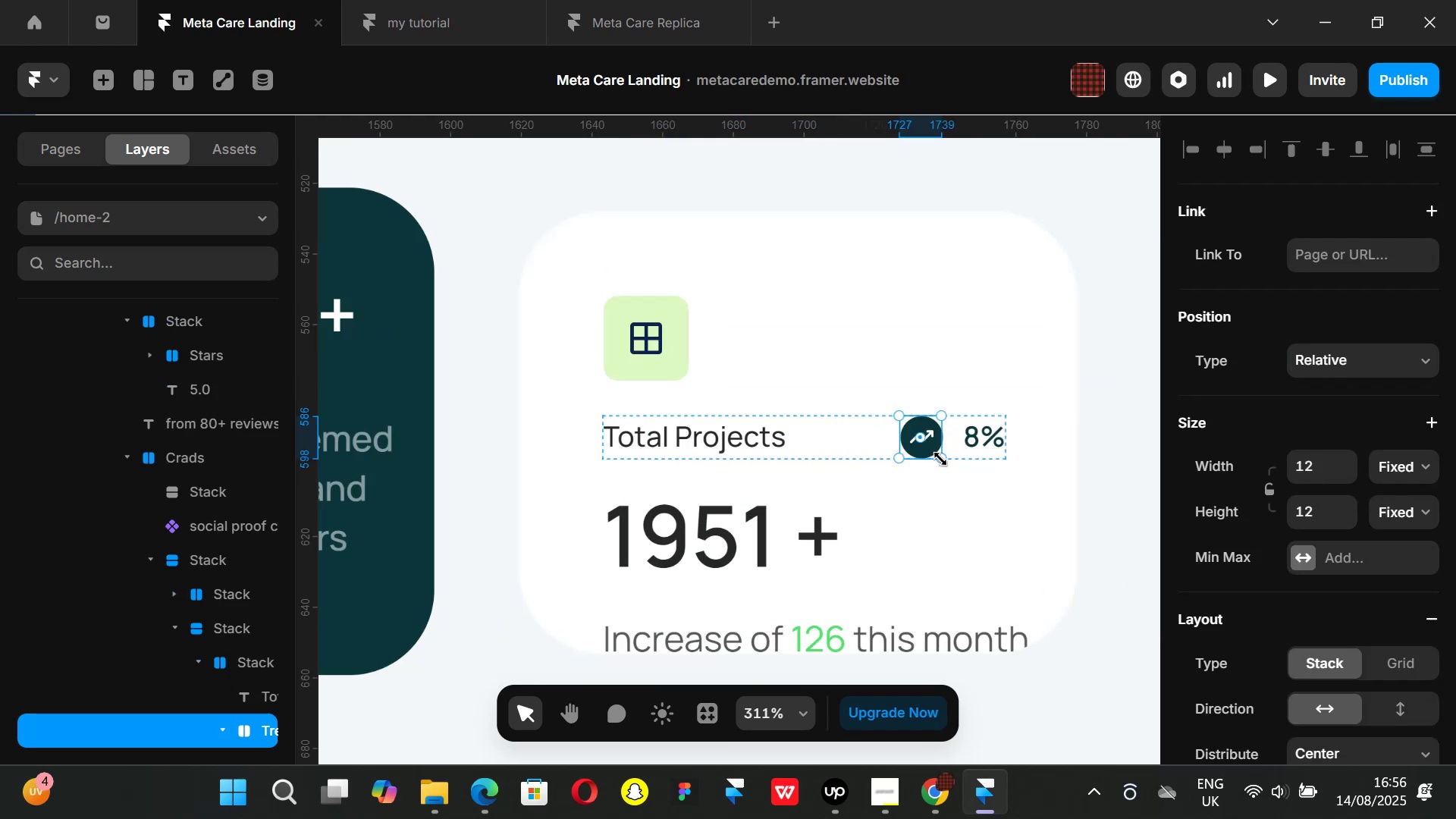 
hold_key(key=ShiftLeft, duration=1.51)
left_click_drag(start_coordinate=[943, 461], to_coordinate=[934, 457])
 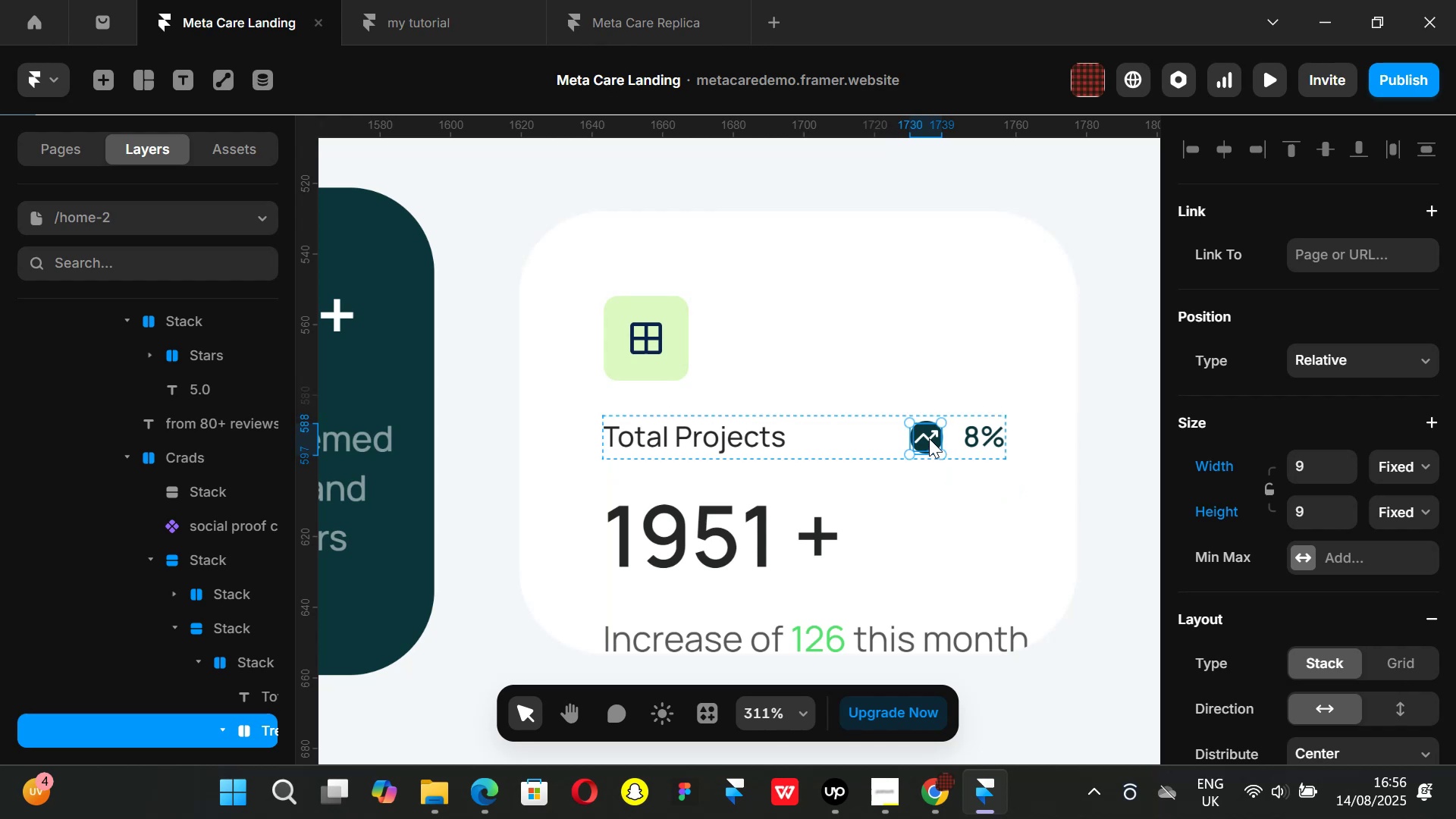 
hold_key(key=ShiftLeft, duration=1.51)
 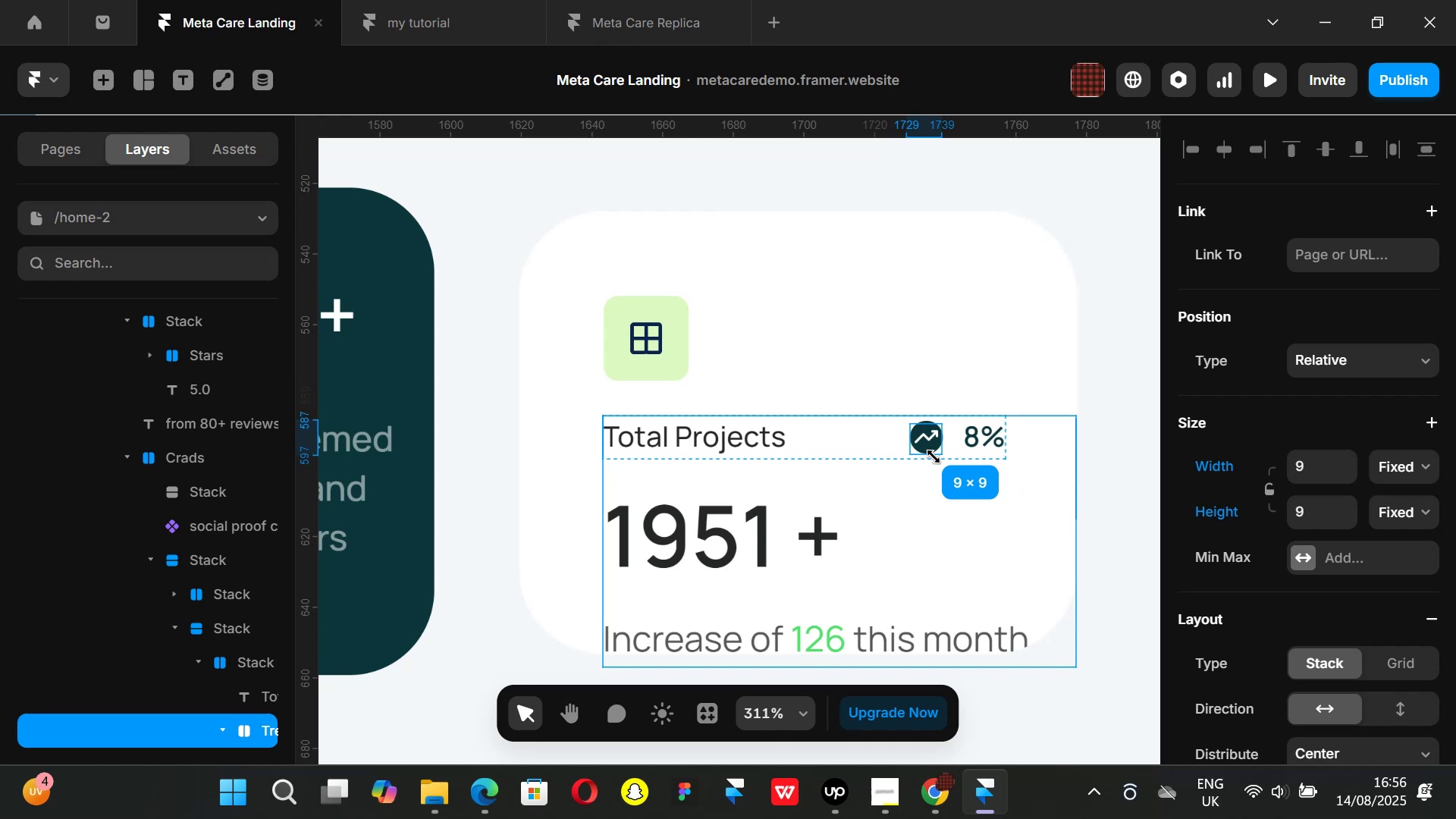 
hold_key(key=ShiftLeft, duration=0.62)
 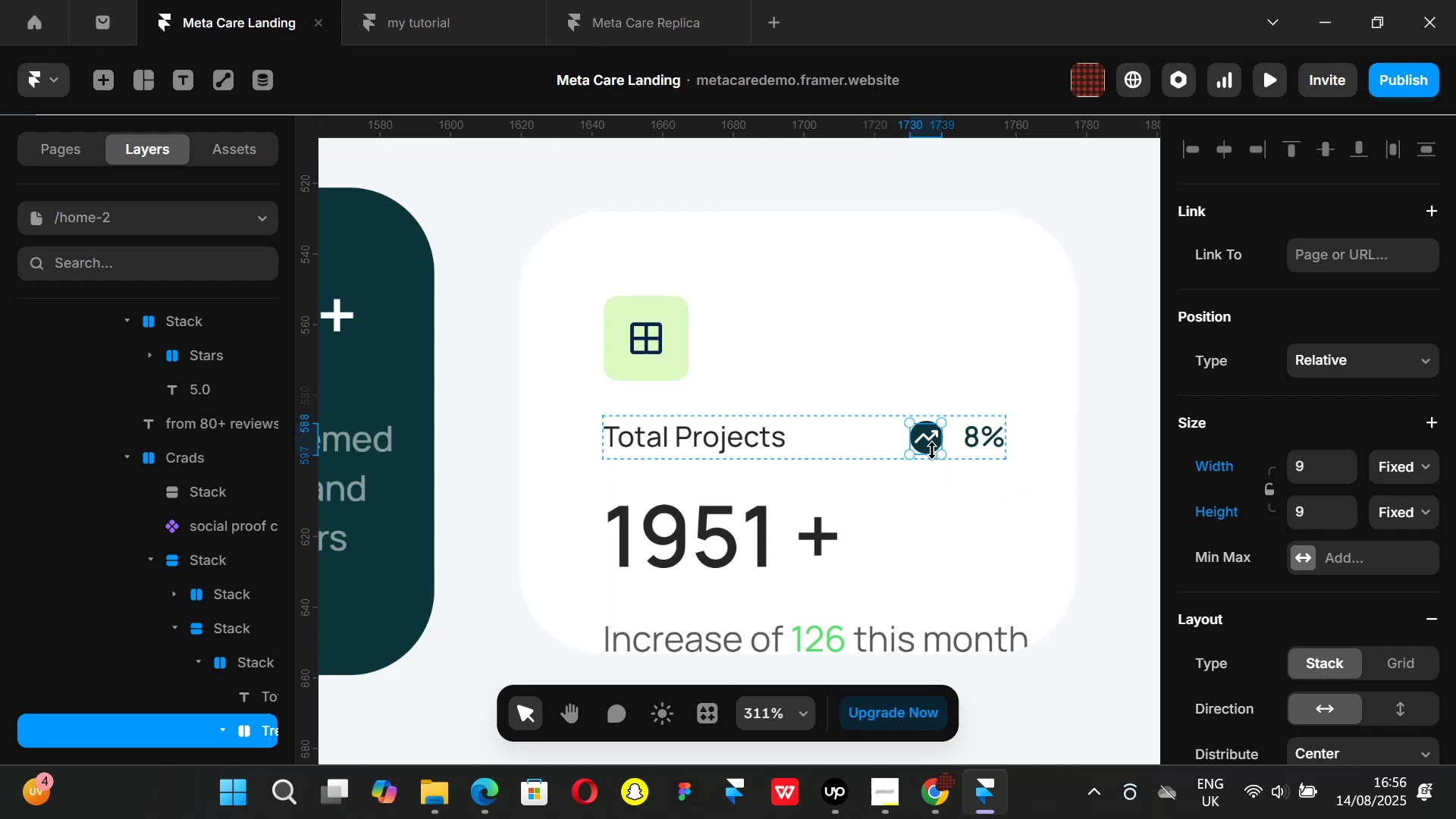 
key(Control+ControlLeft)
 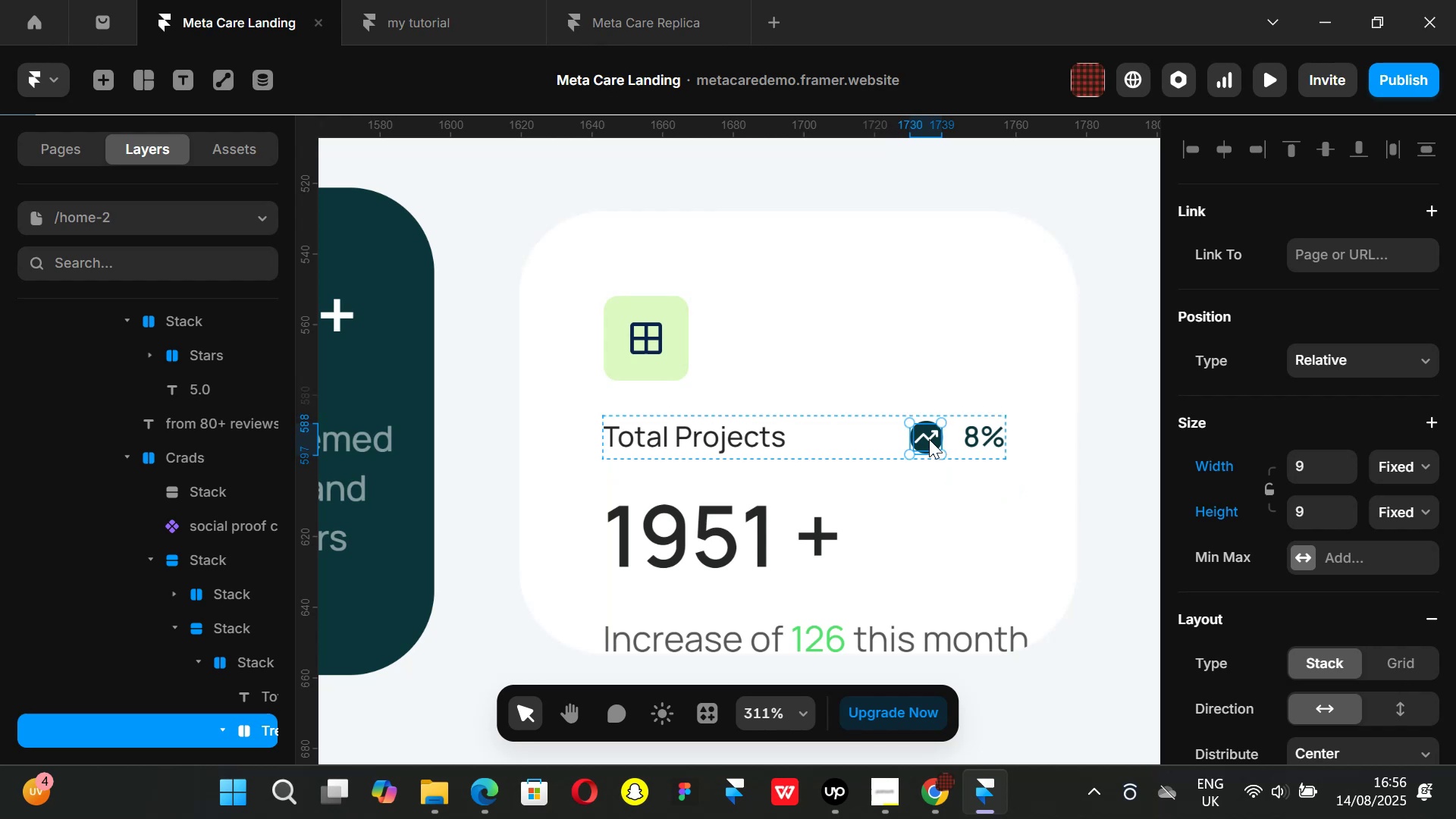 
scroll: coordinate [929, 438], scroll_direction: up, amount: 2.0
 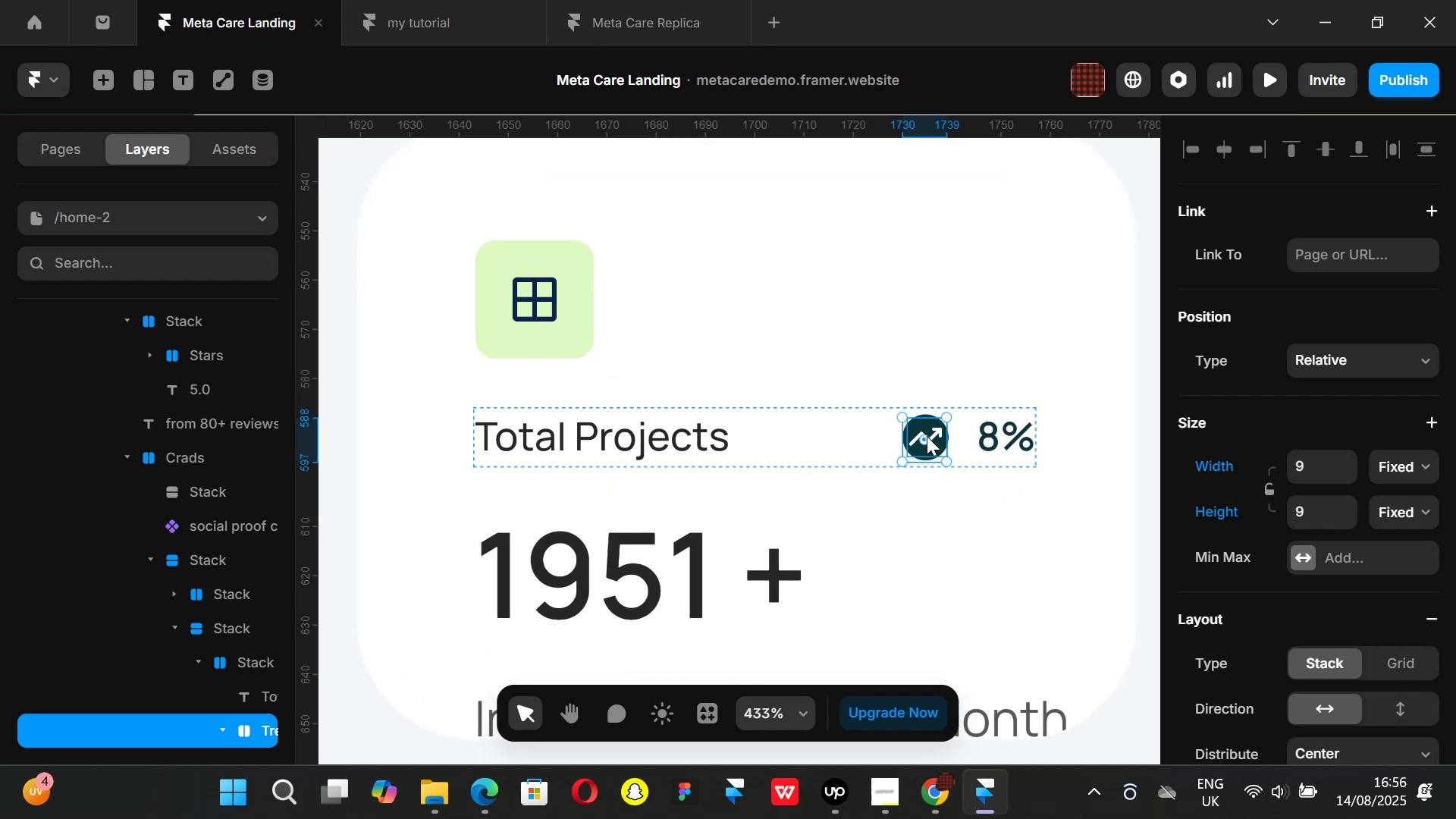 
left_click([927, 436])
 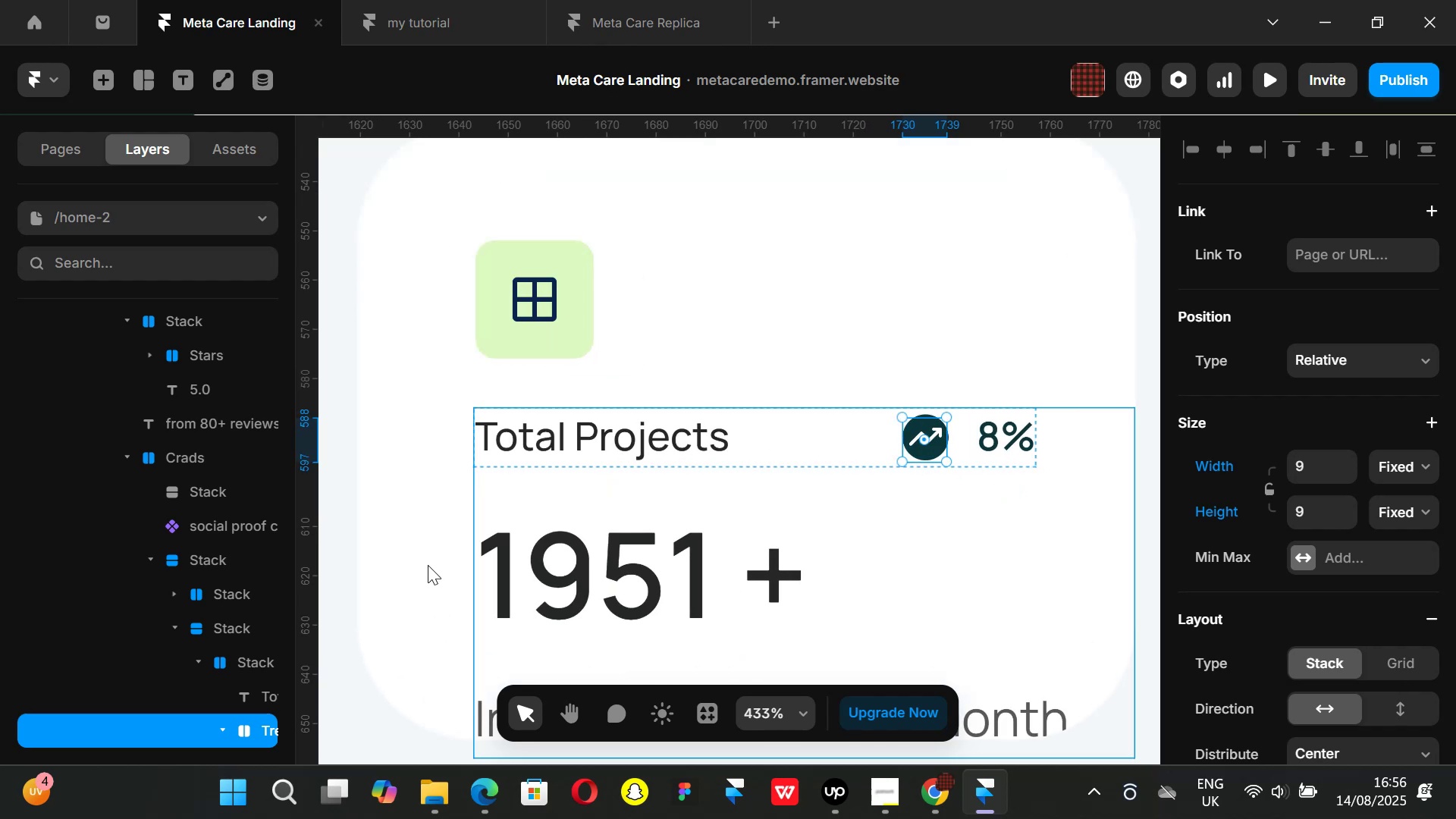 
scroll: coordinate [190, 621], scroll_direction: down, amount: 1.0
 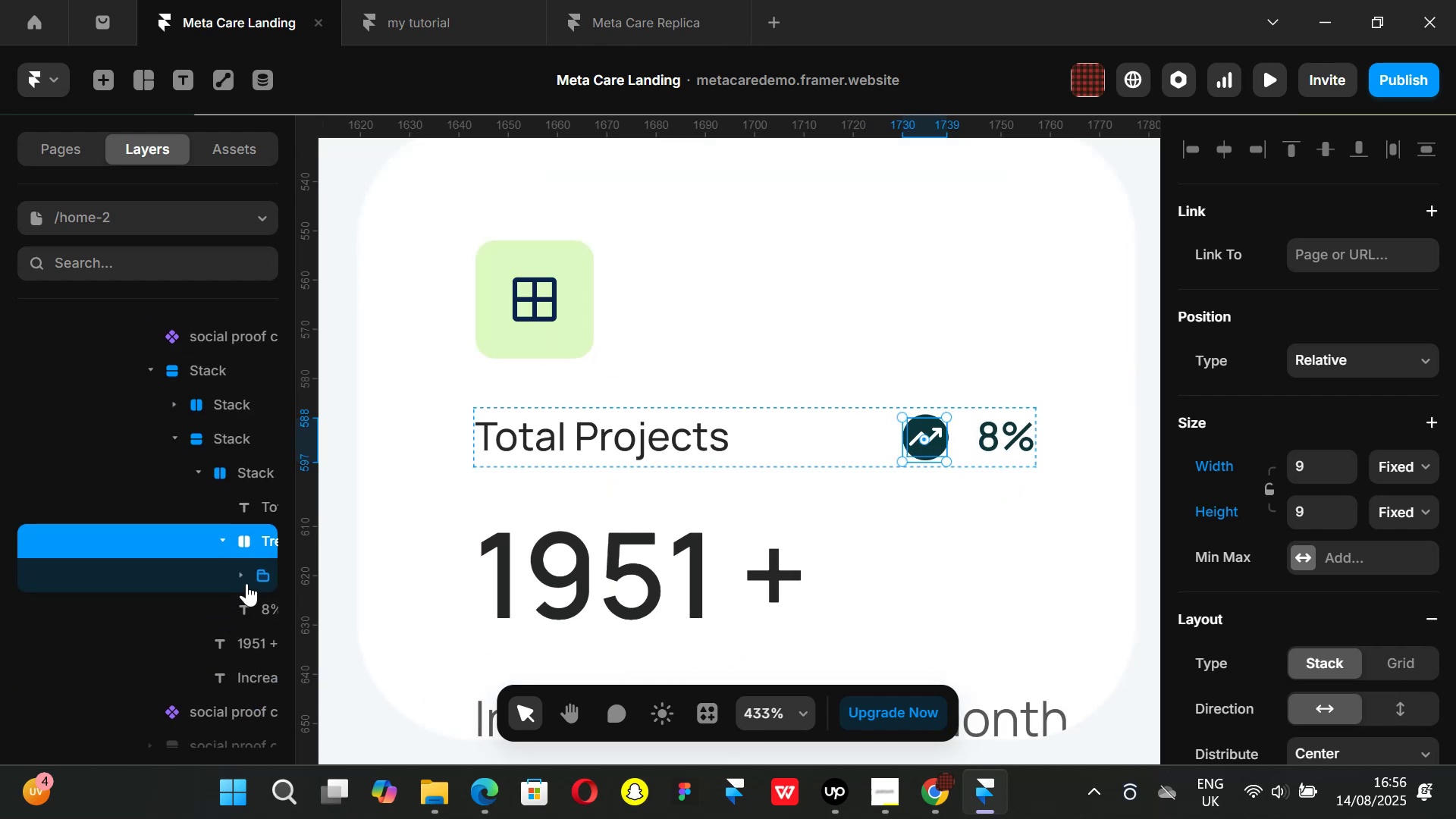 
left_click([247, 583])
 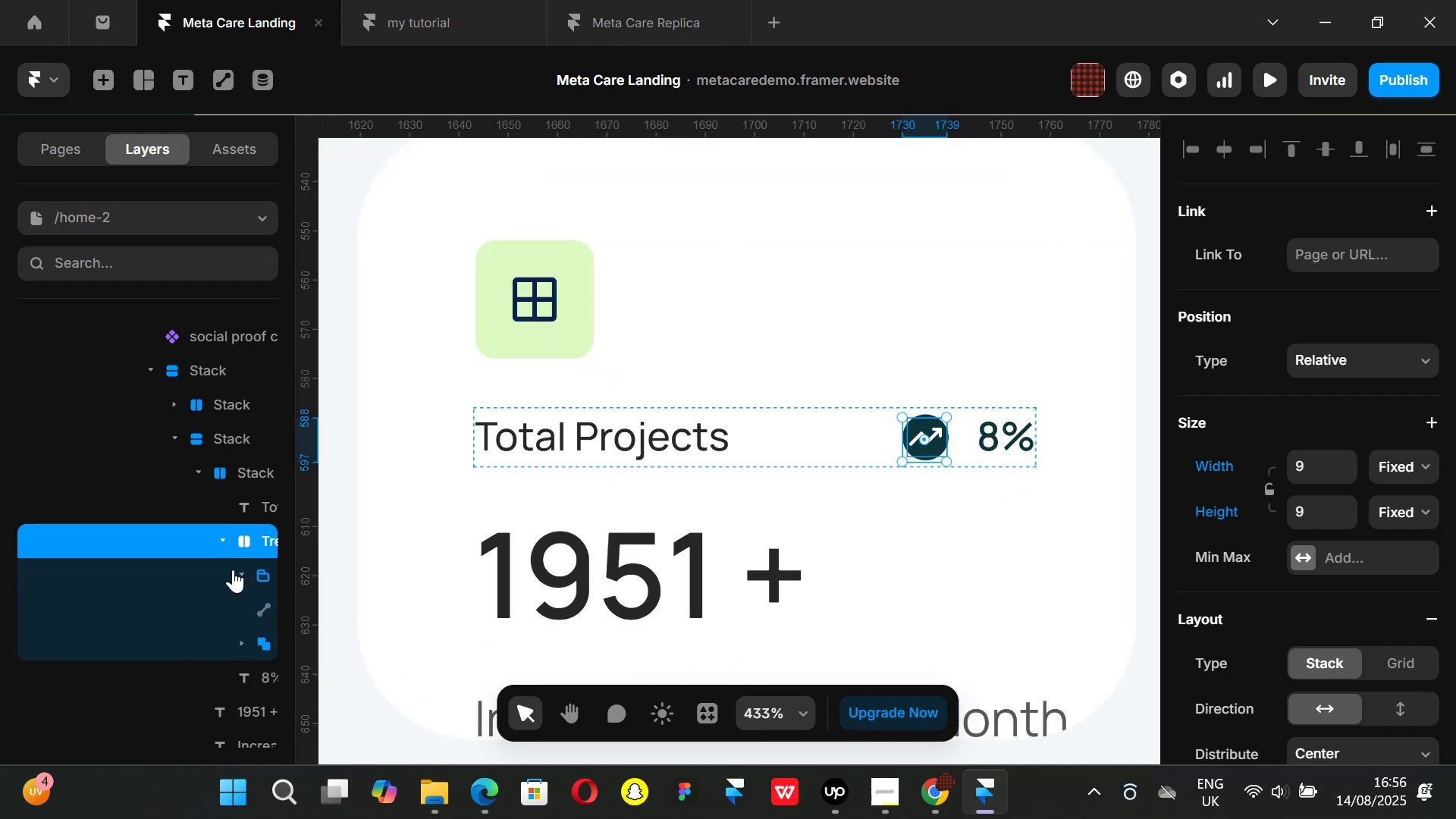 
left_click([221, 574])
 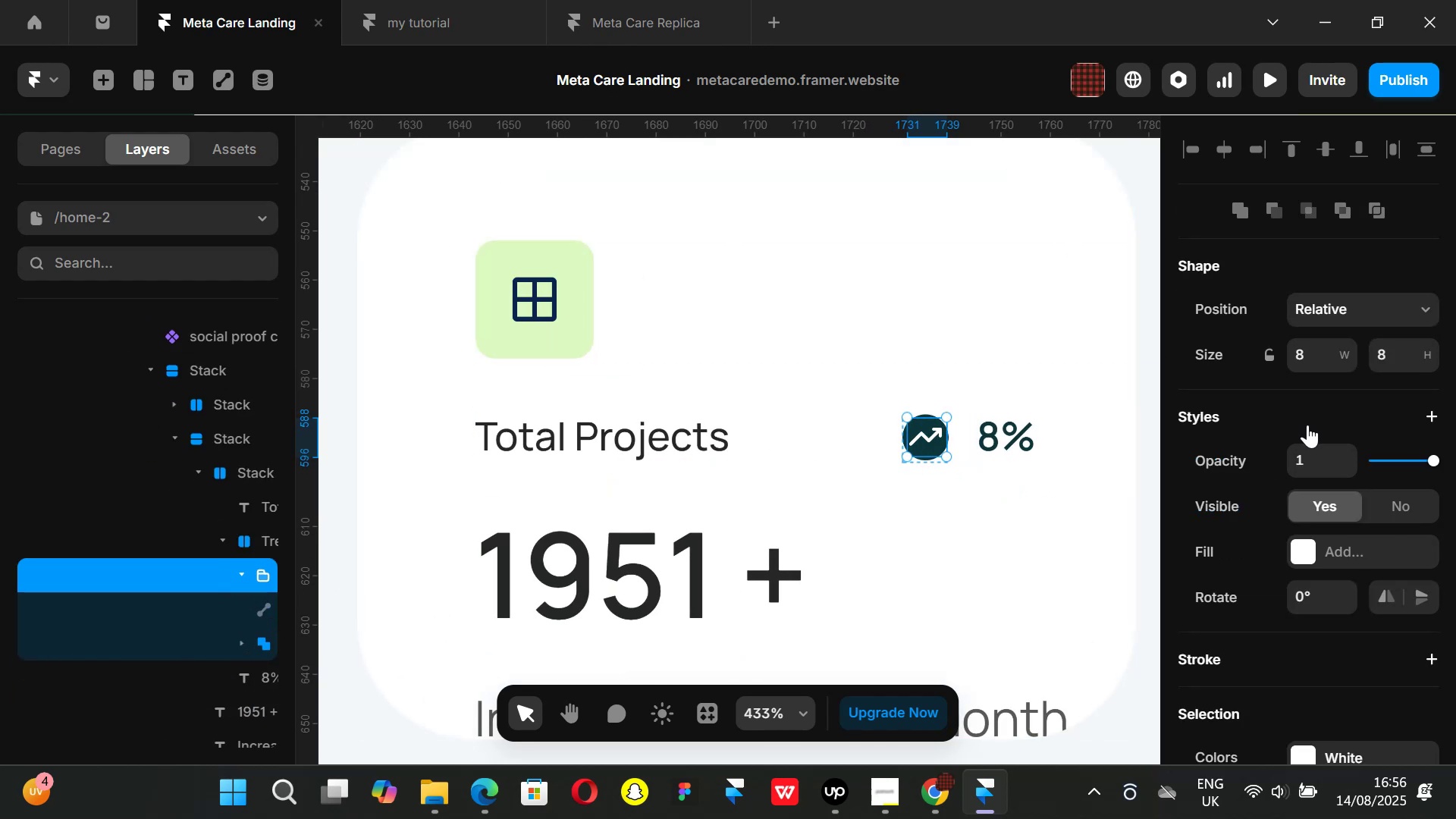 
key(K)
 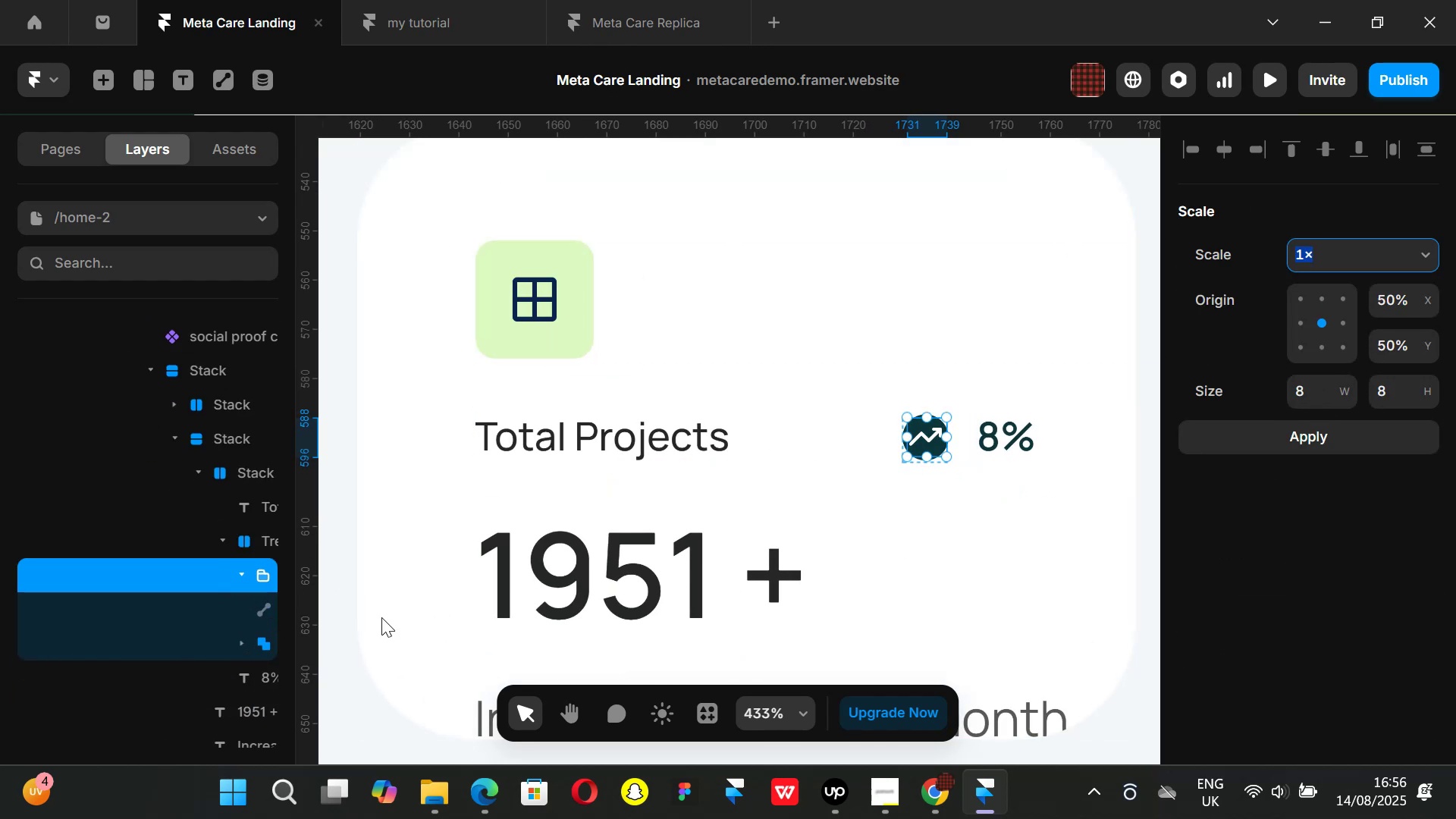 
left_click([381, 617])
 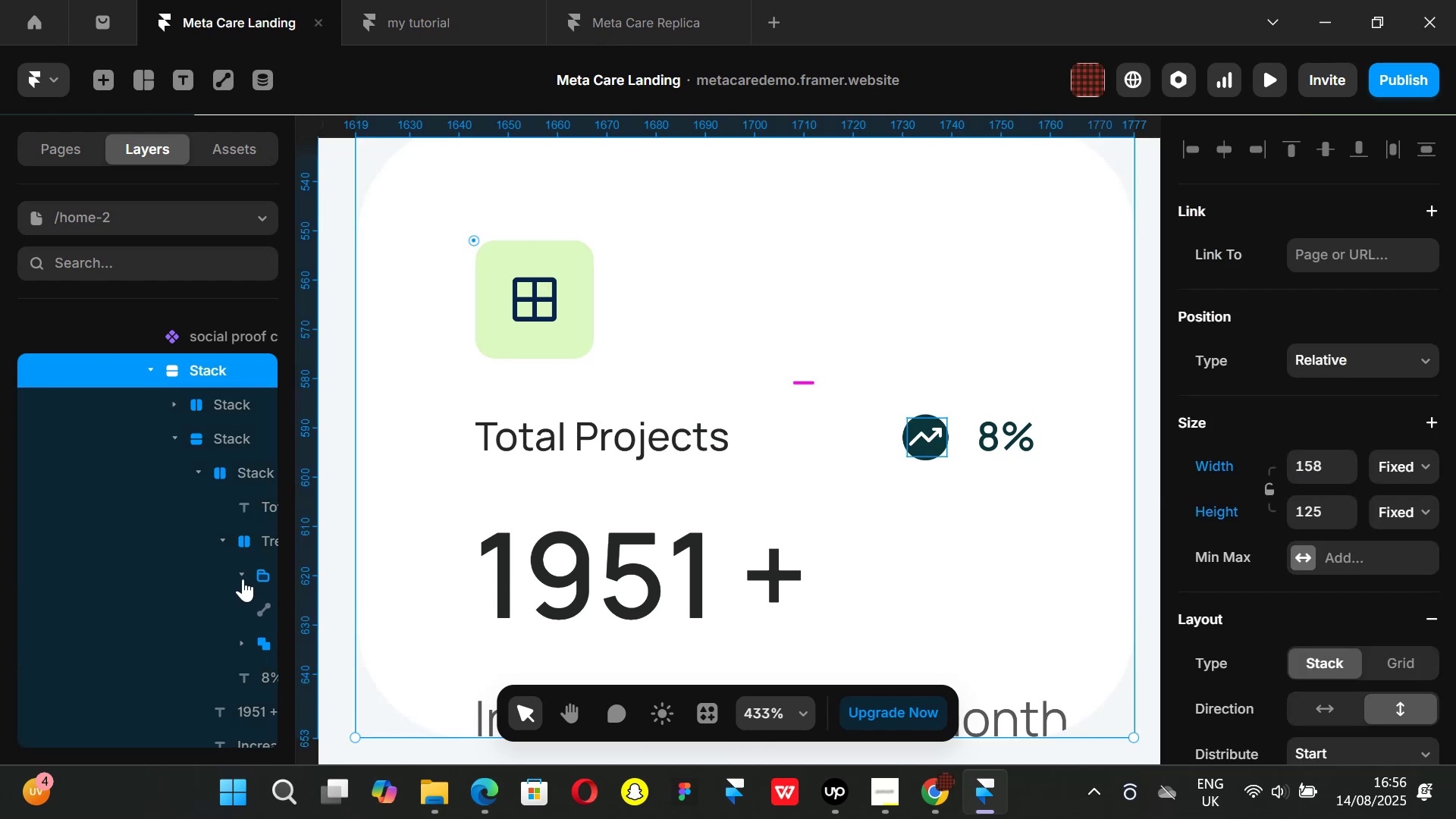 
left_click([243, 579])
 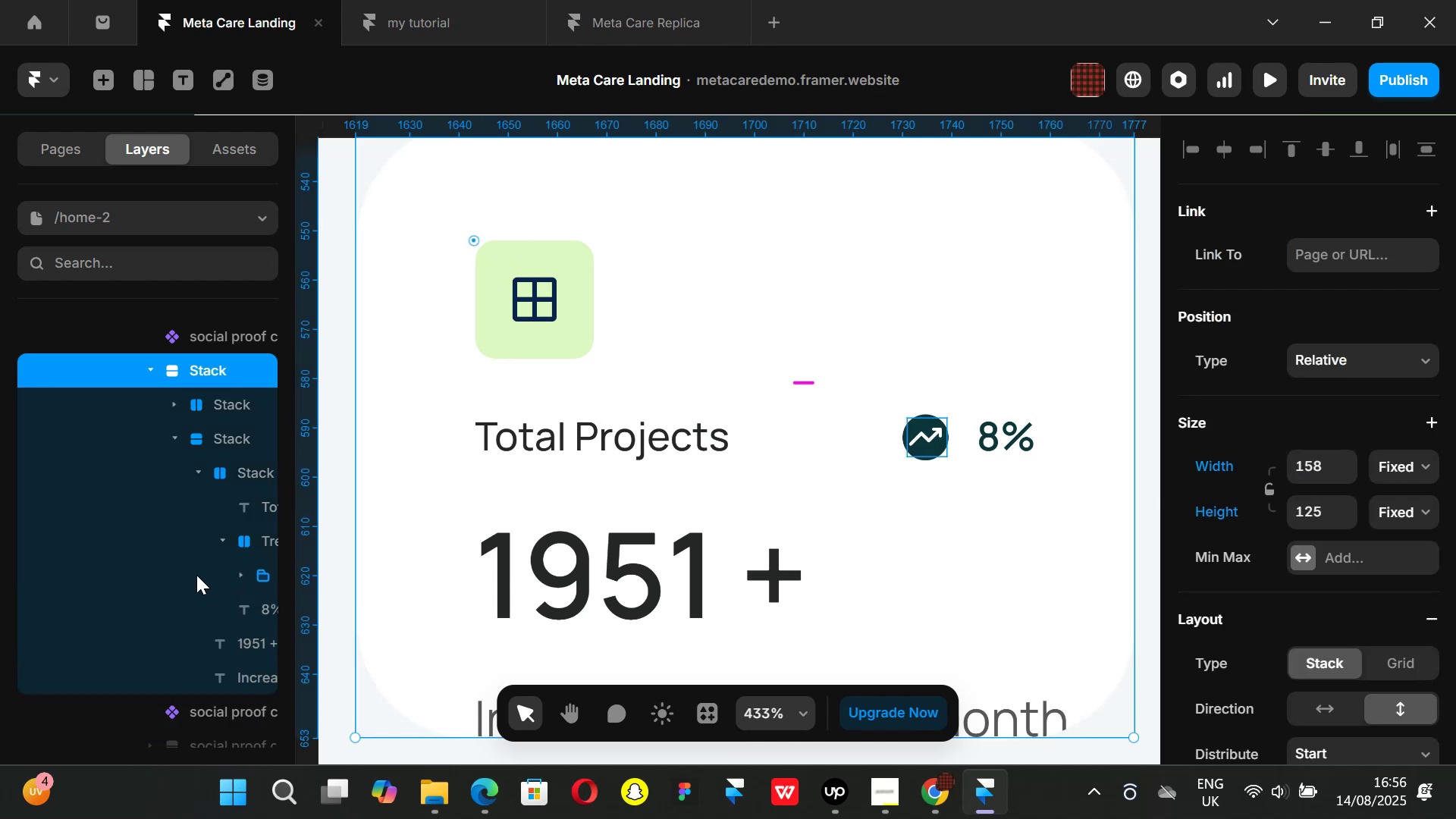 
left_click([196, 575])
 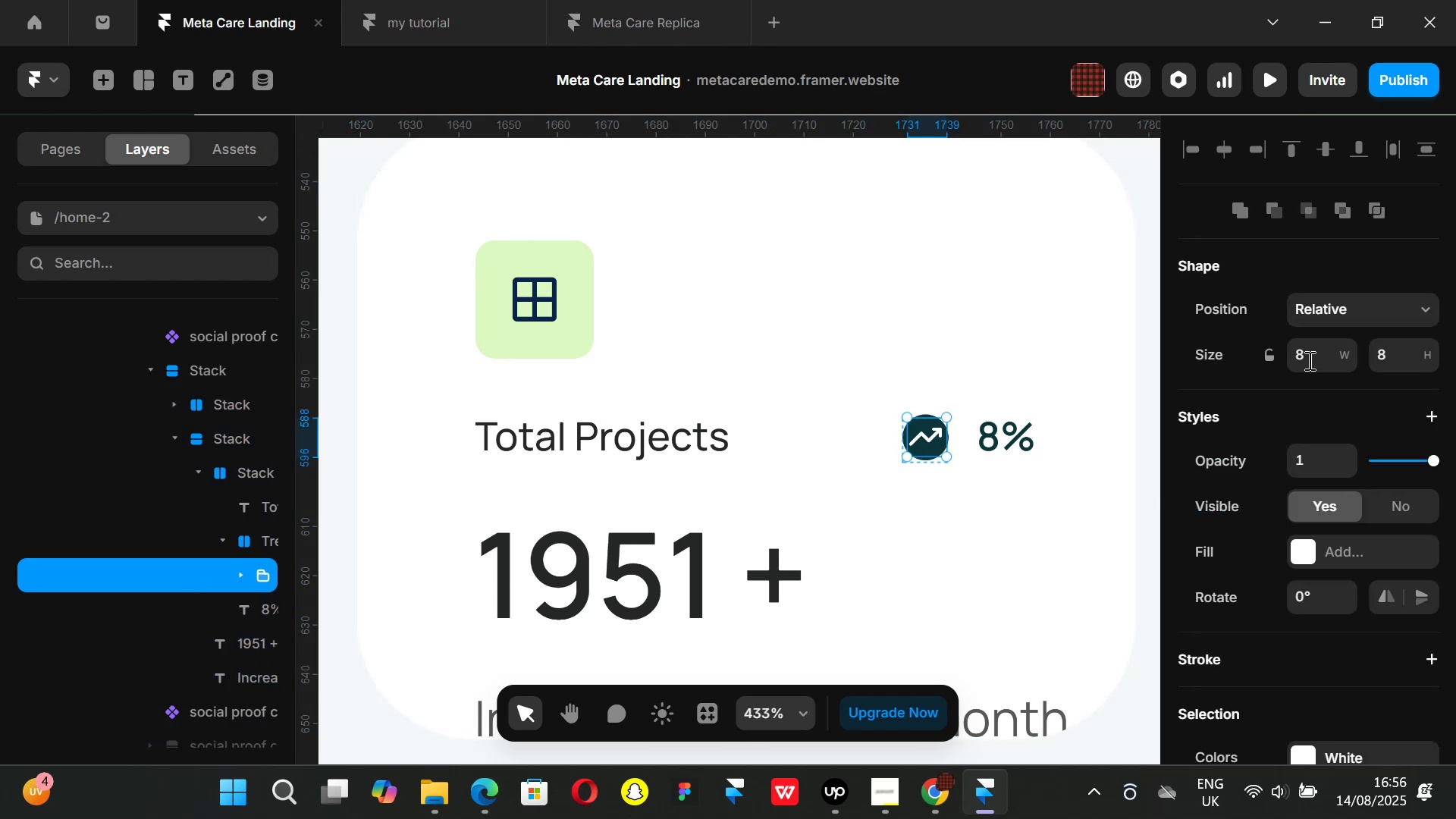 
left_click([1314, 351])
 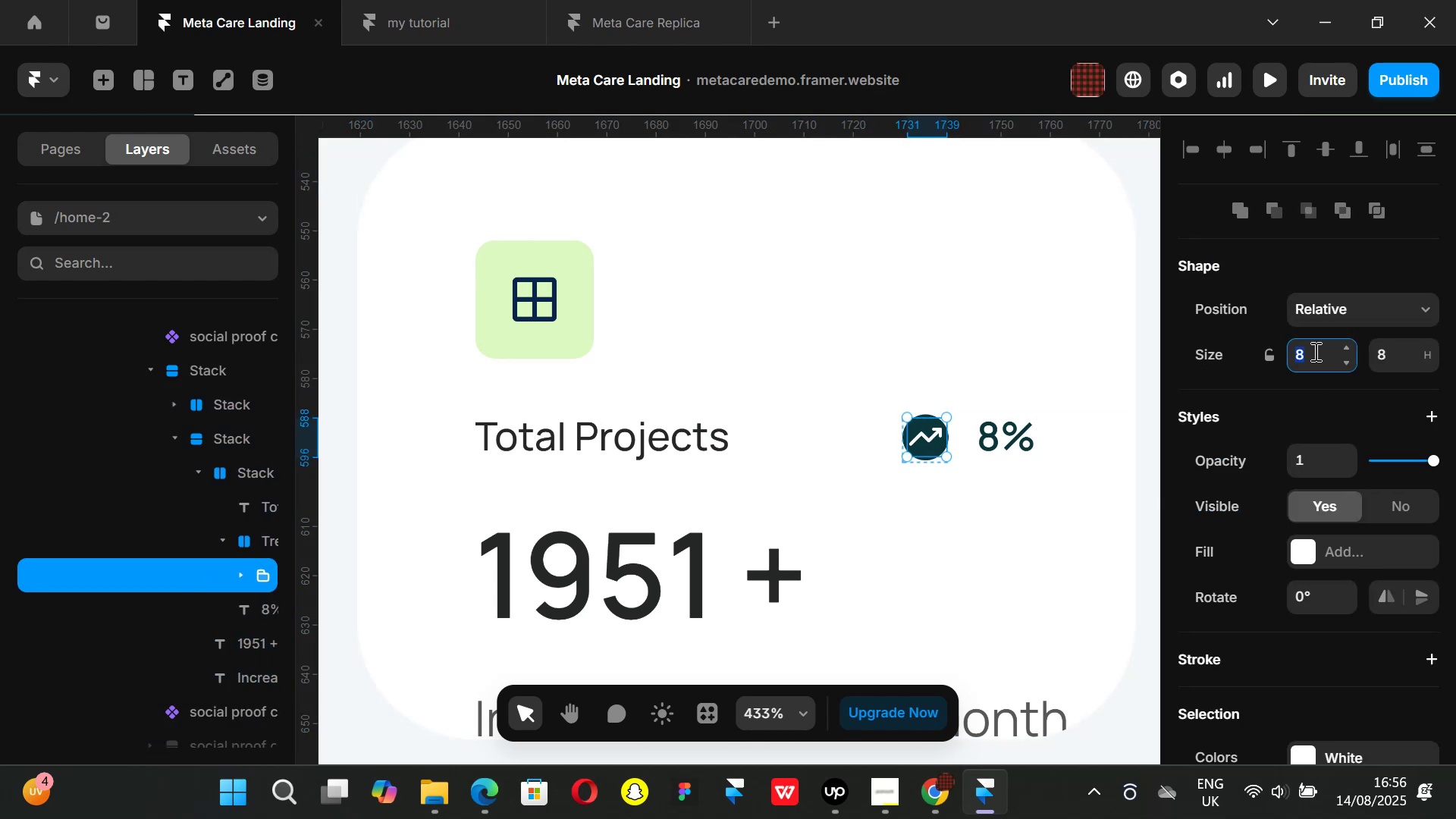 
key(5)
 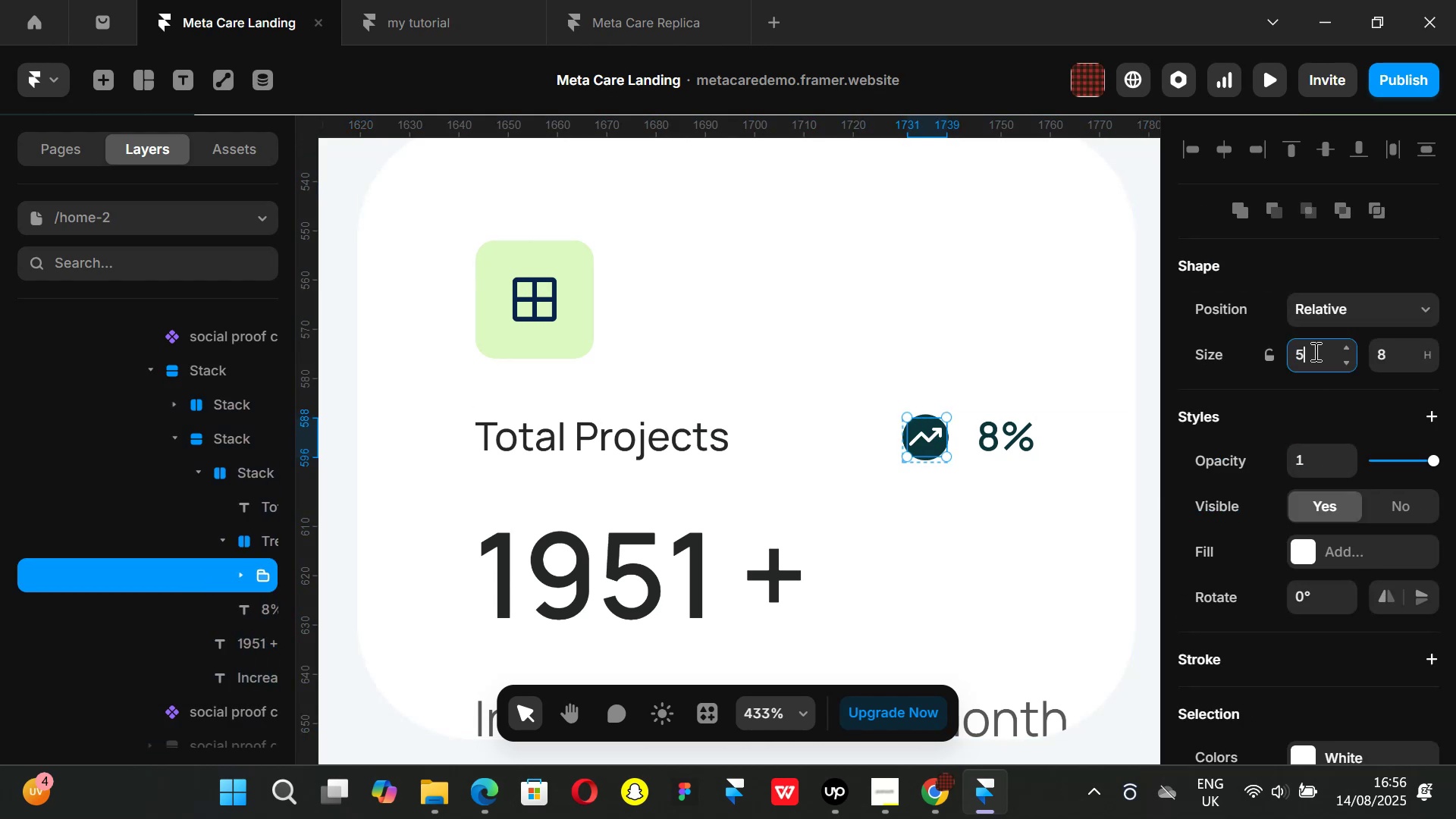 
key(Enter)
 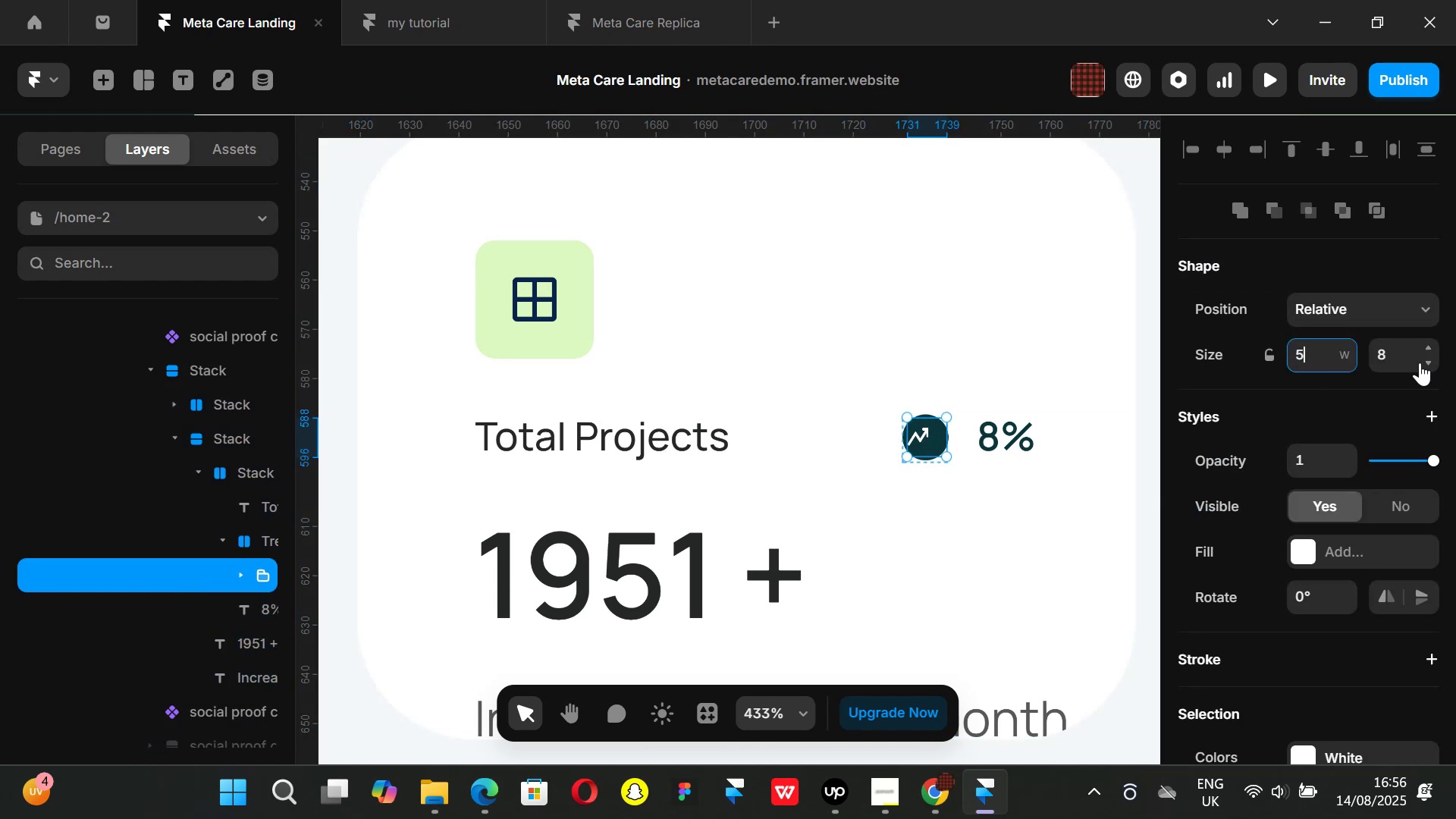 
left_click([1396, 353])
 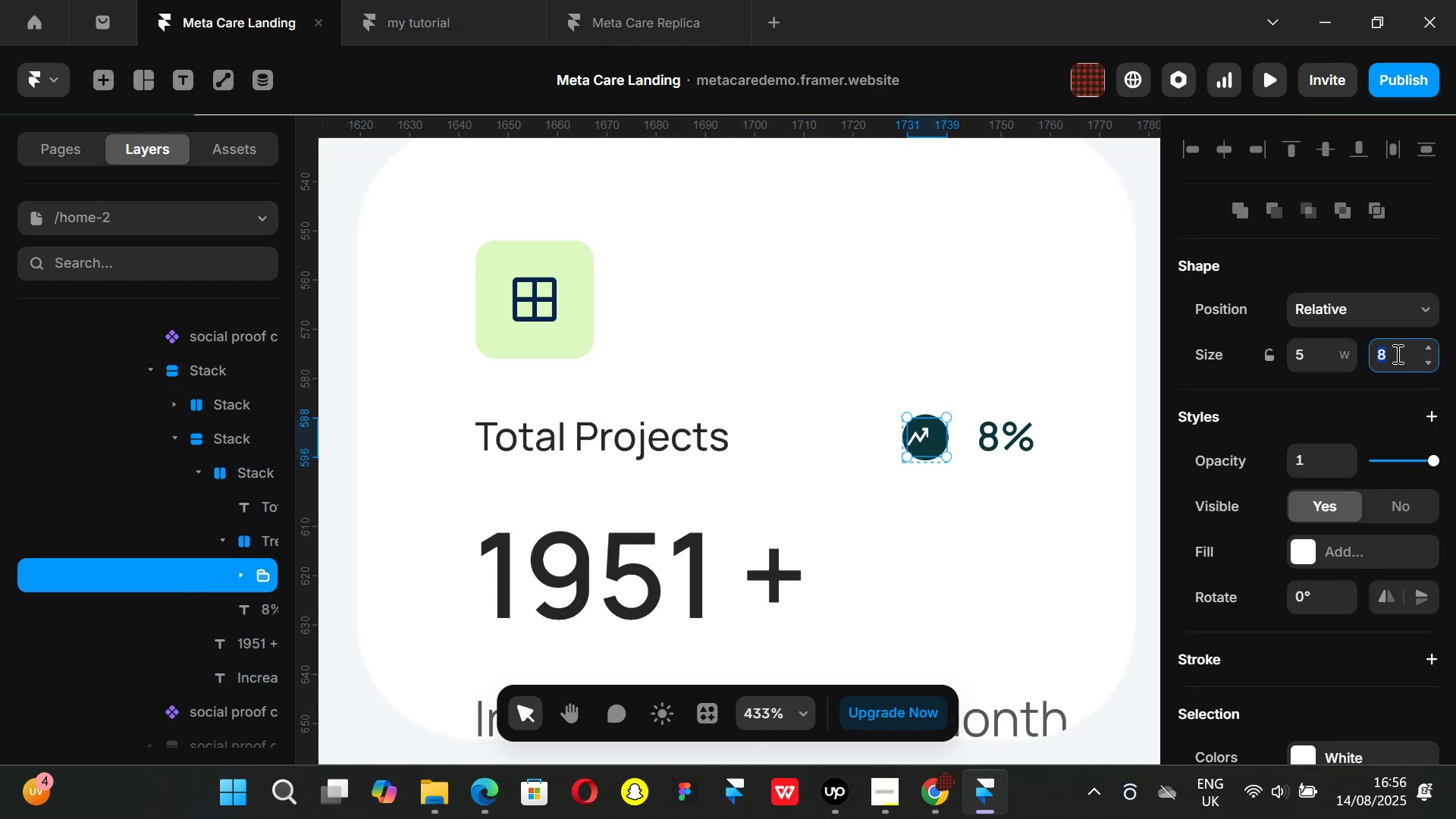 
key(5)
 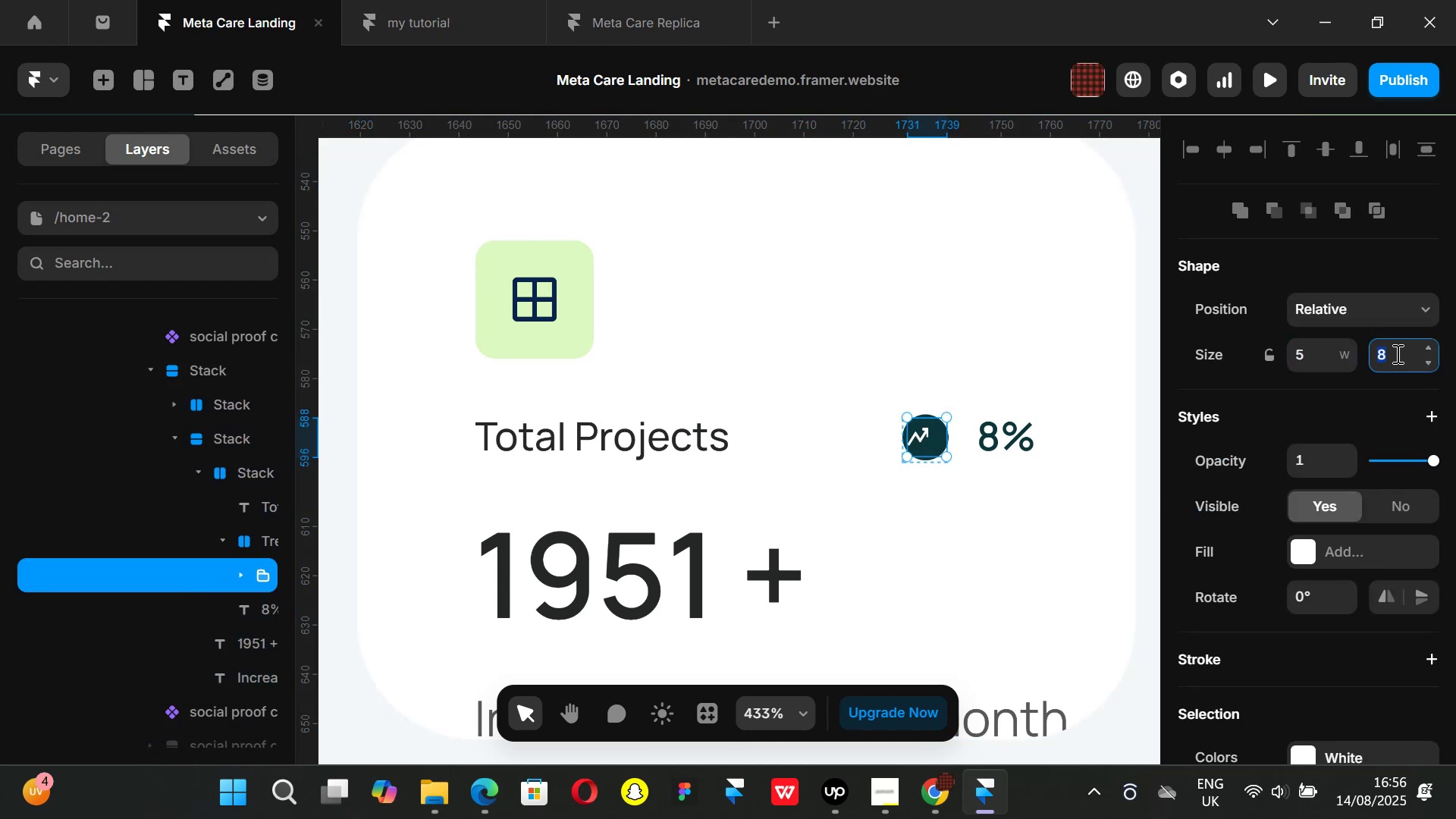 
key(Enter)
 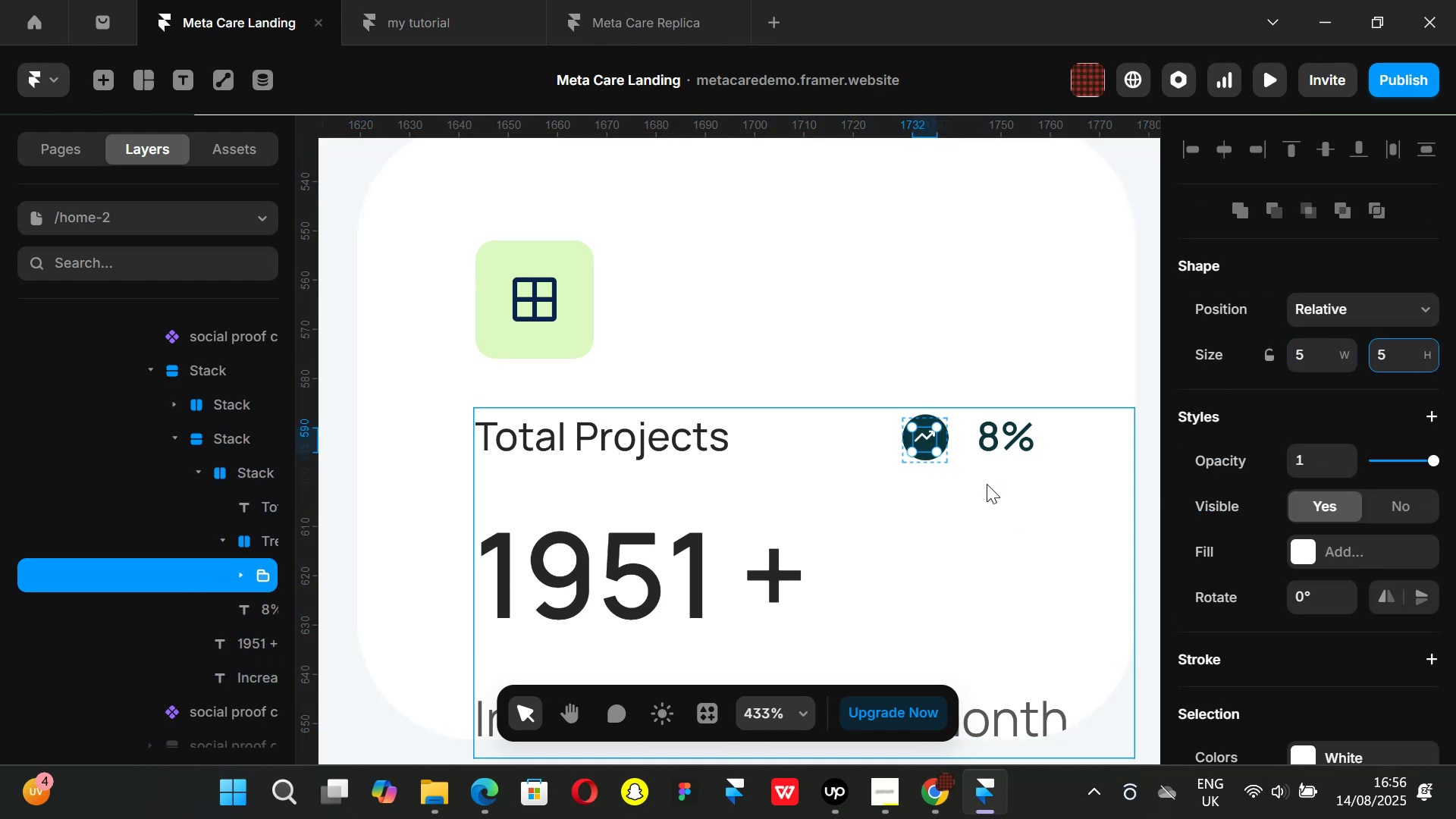 
left_click([1009, 341])
 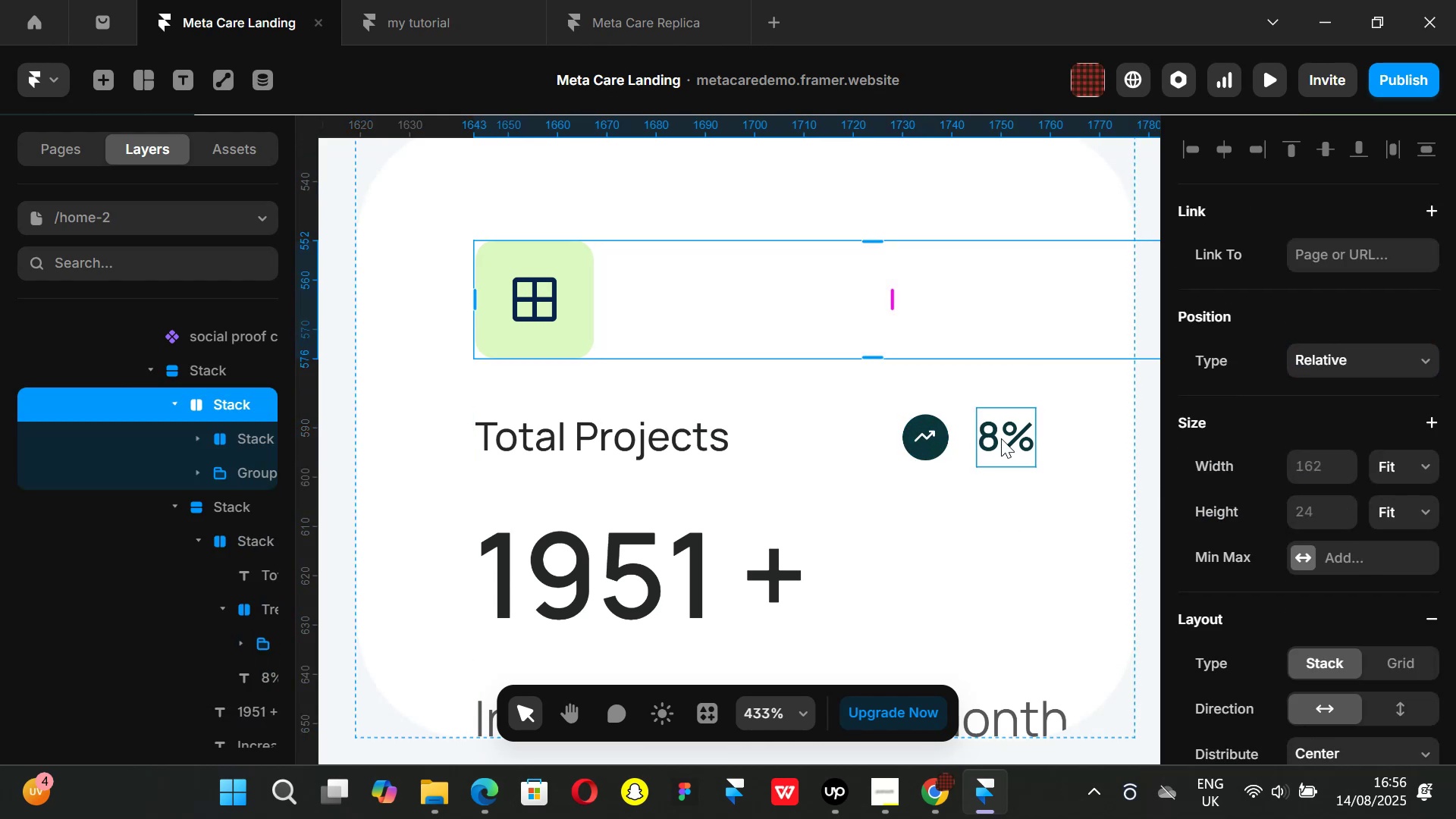 
left_click([1001, 438])
 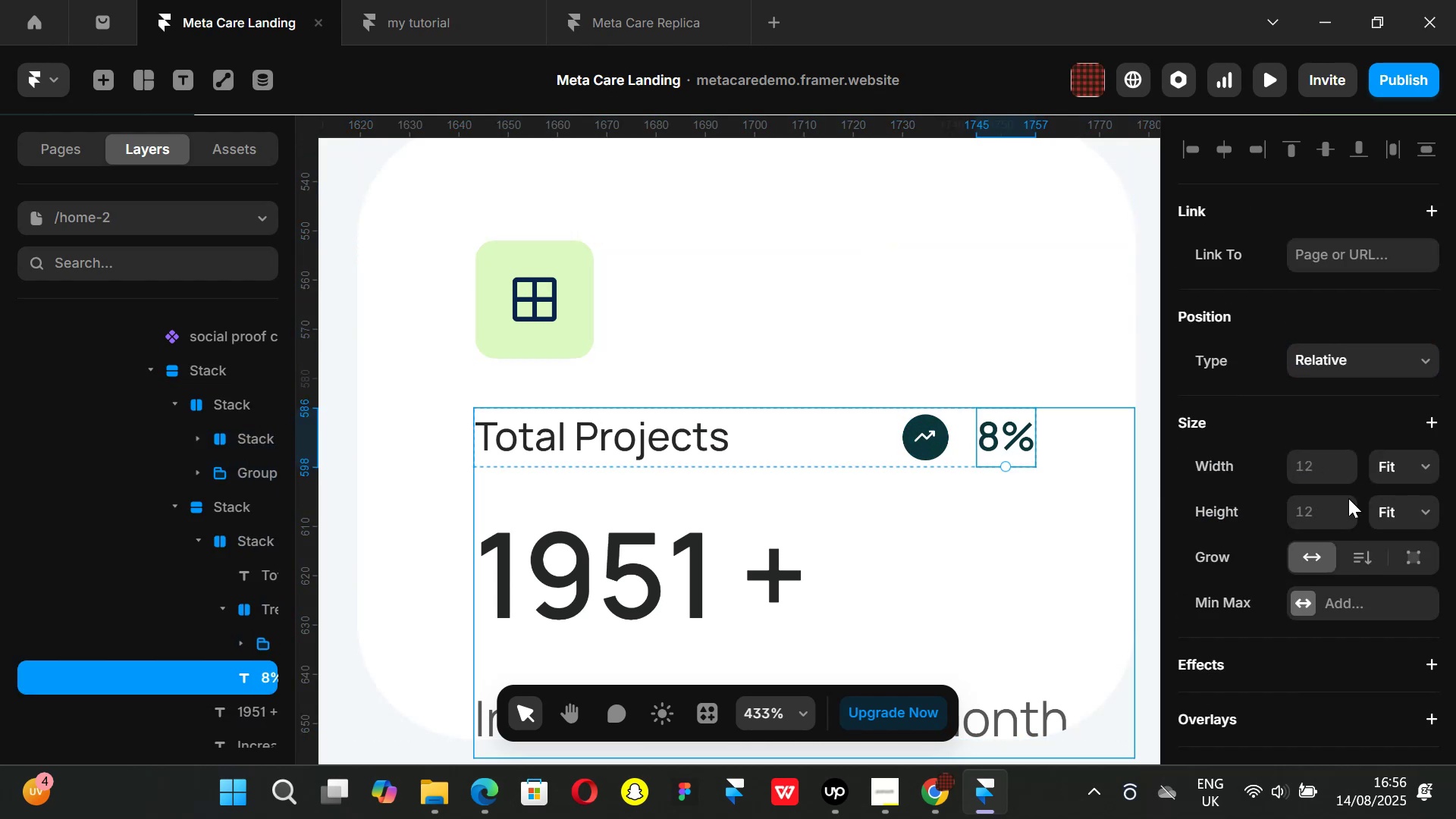 
scroll: coordinate [1338, 507], scroll_direction: down, amount: 5.0
 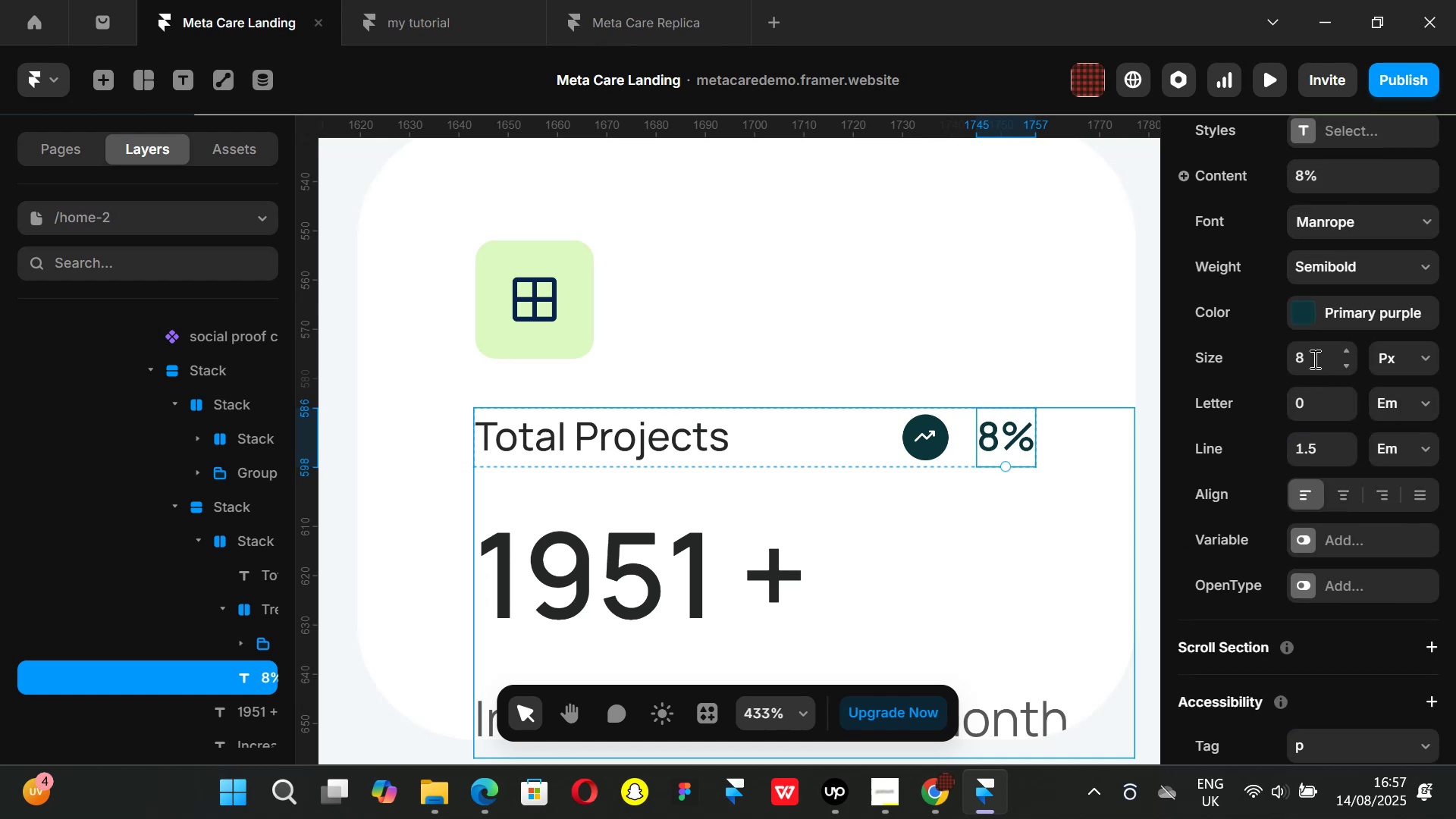 
left_click([1313, 359])
 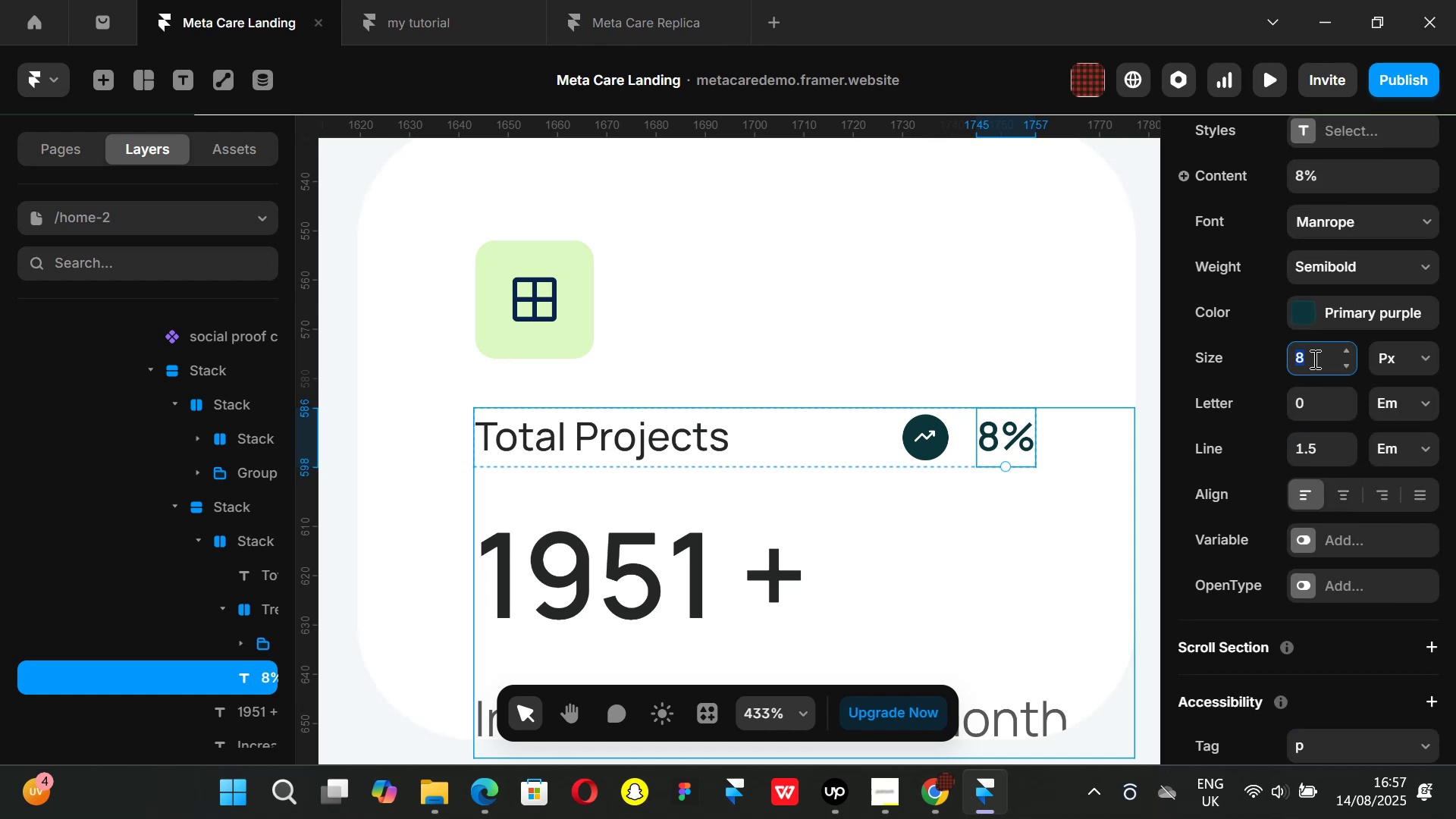 
key(6)
 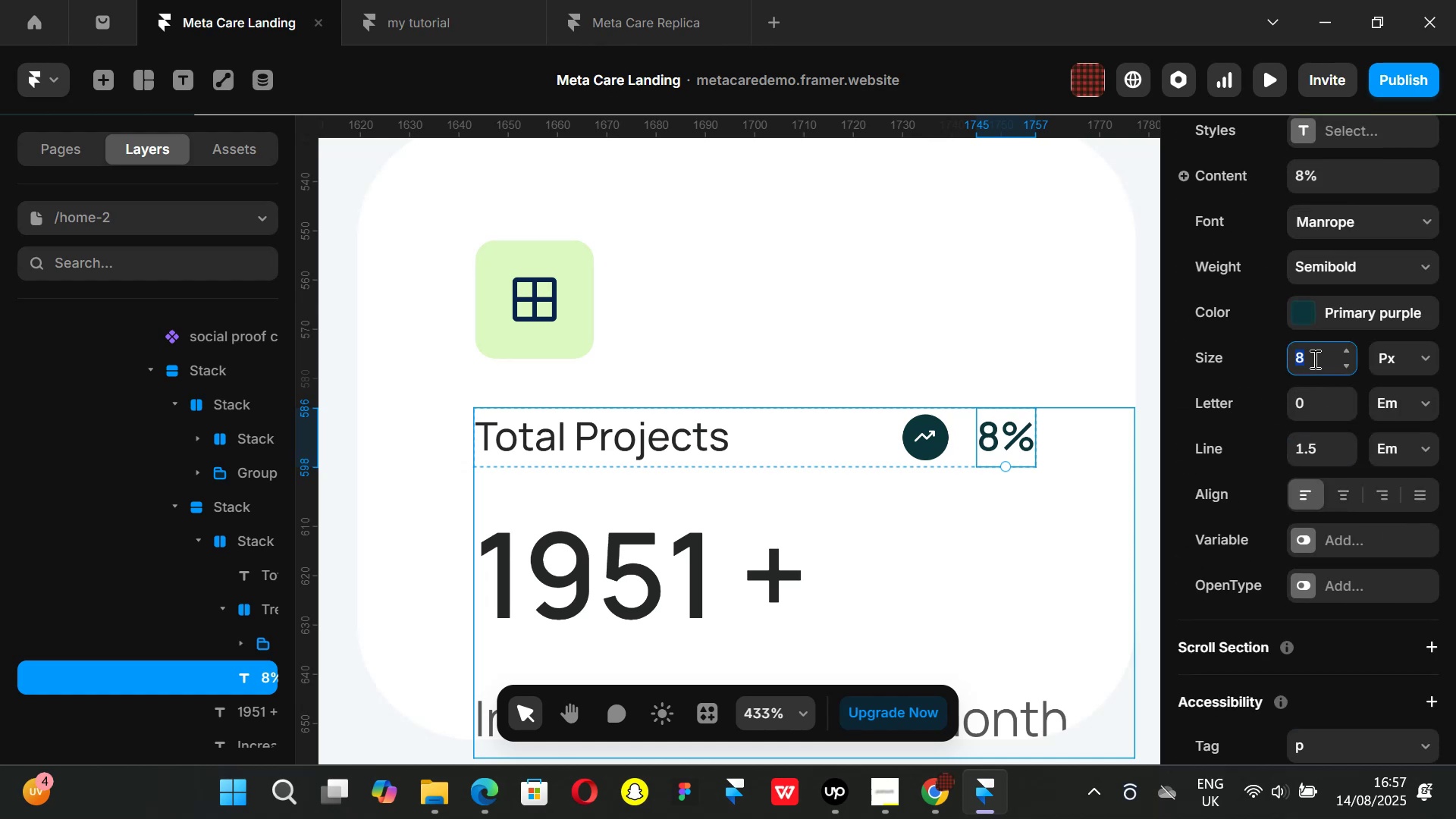 
key(Enter)
 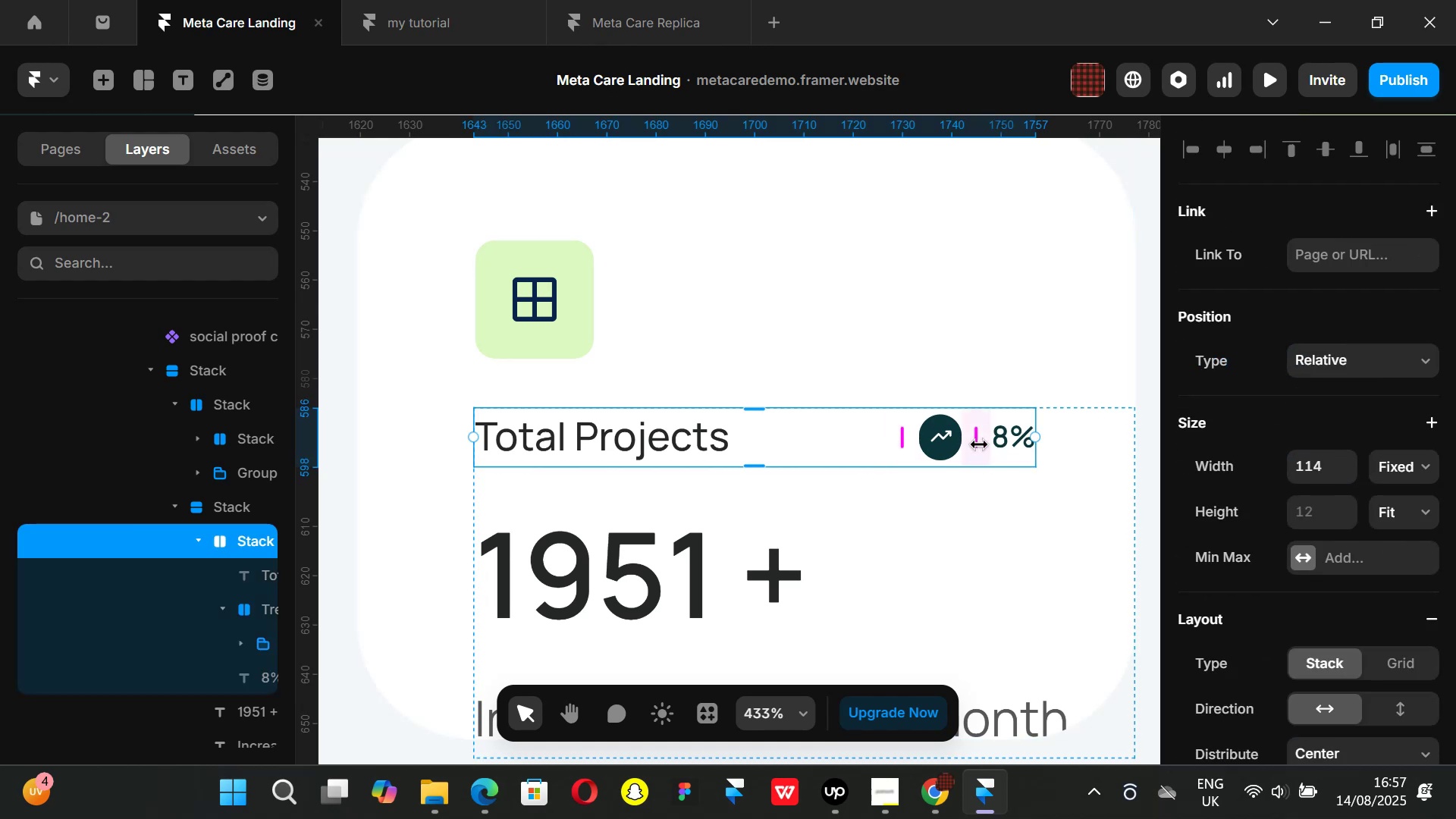 
left_click_drag(start_coordinate=[905, 438], to_coordinate=[977, 449])
 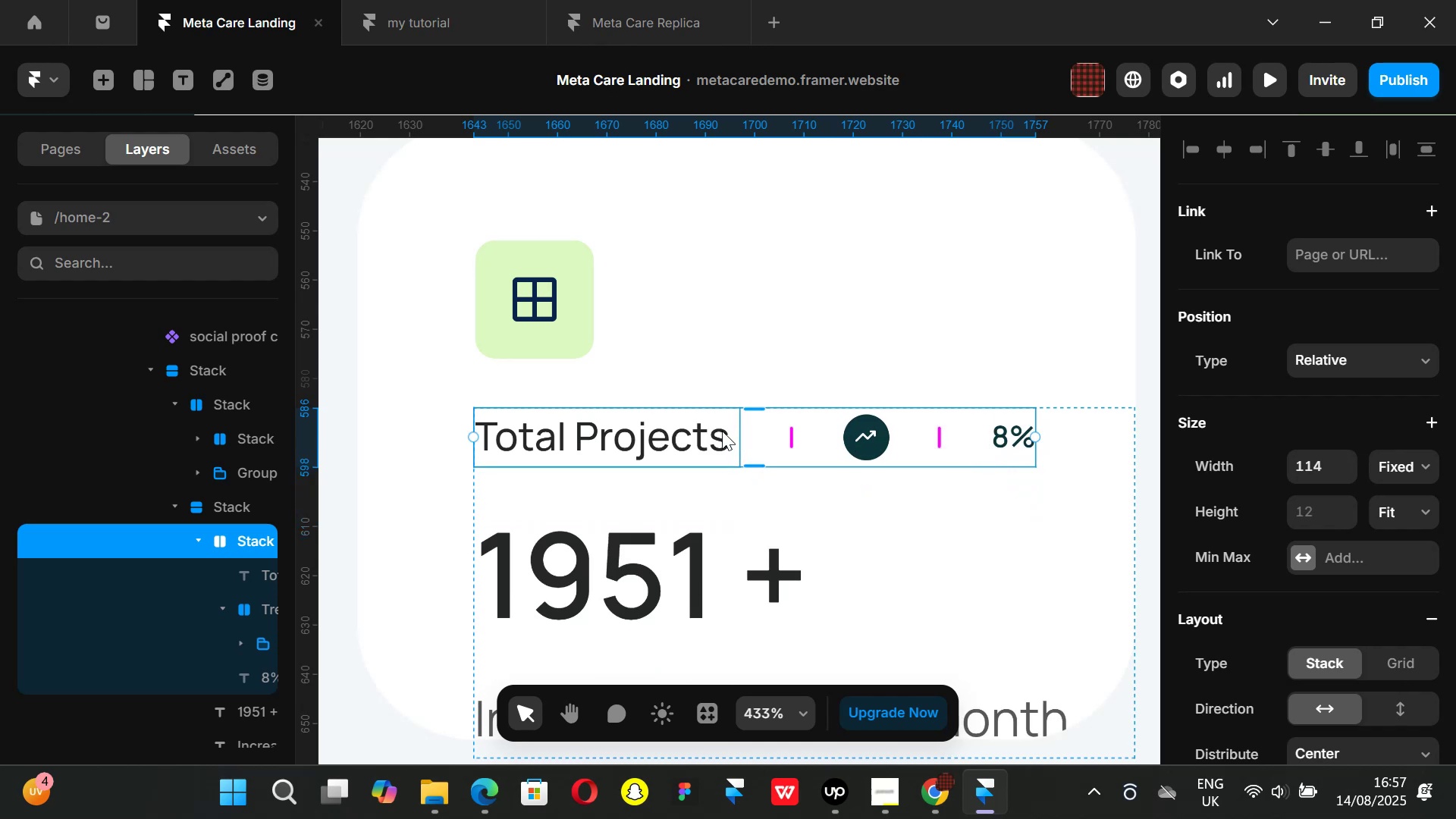 
left_click([704, 431])
 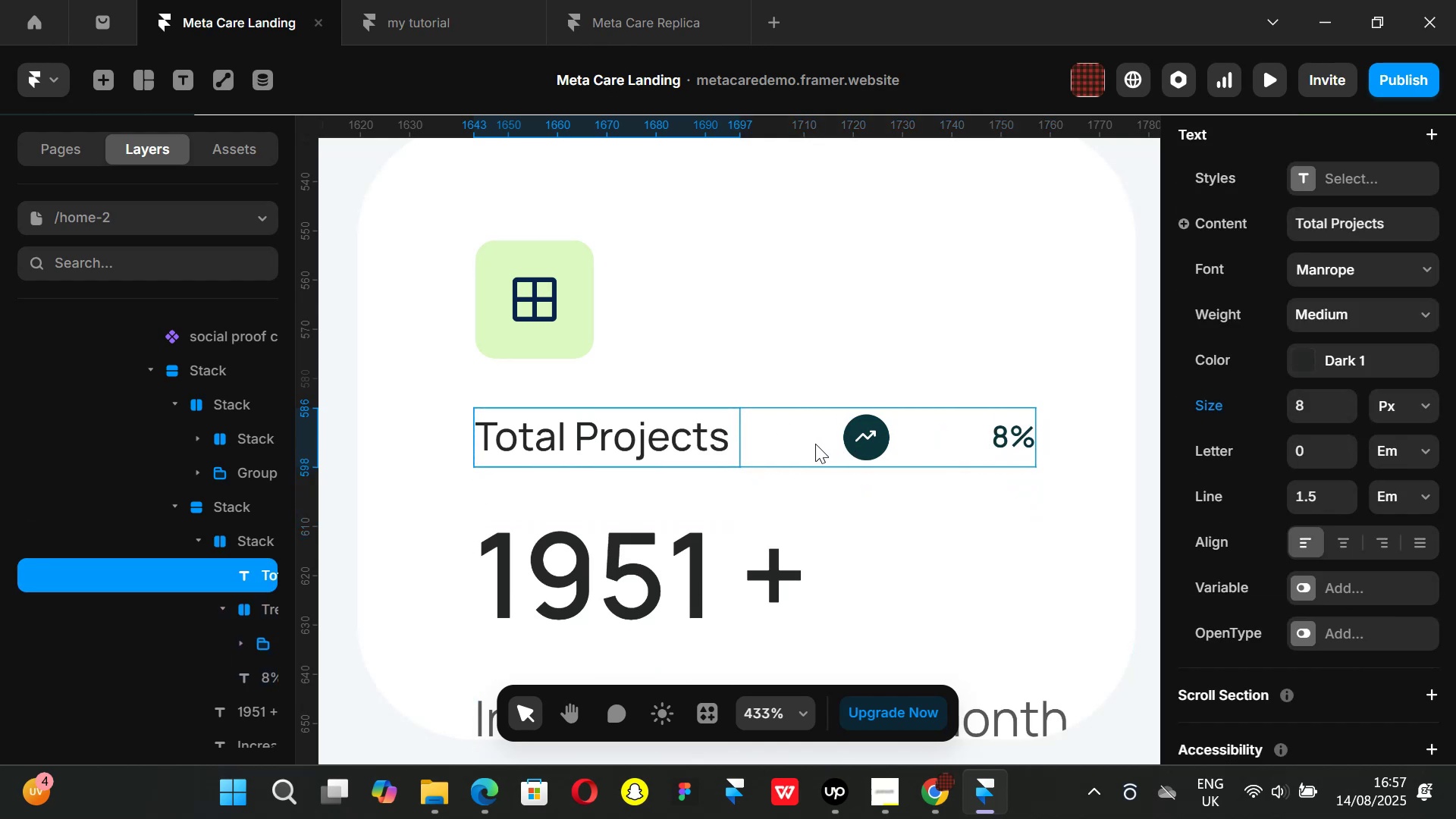 
left_click([786, 450])
 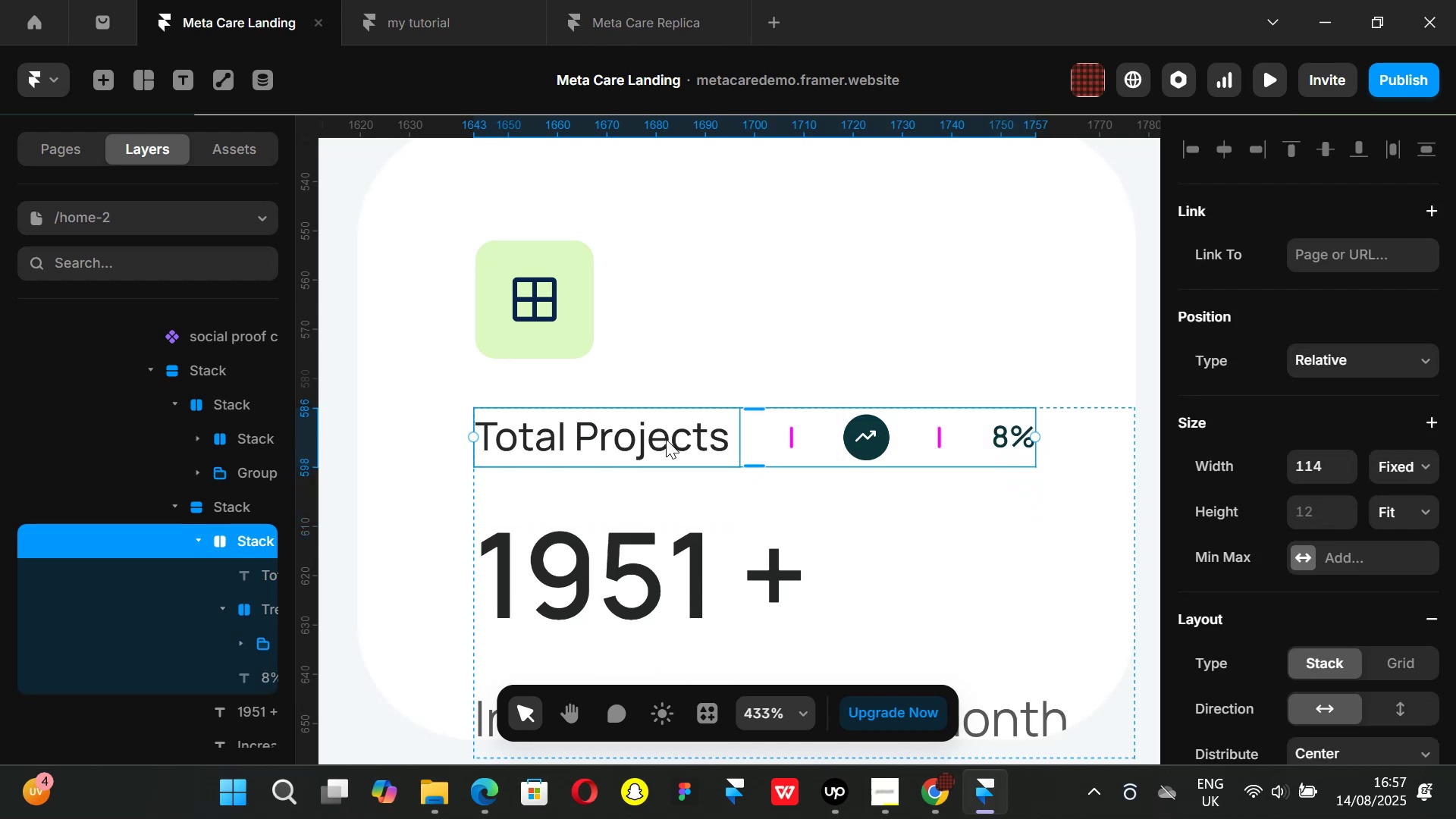 
left_click([666, 439])
 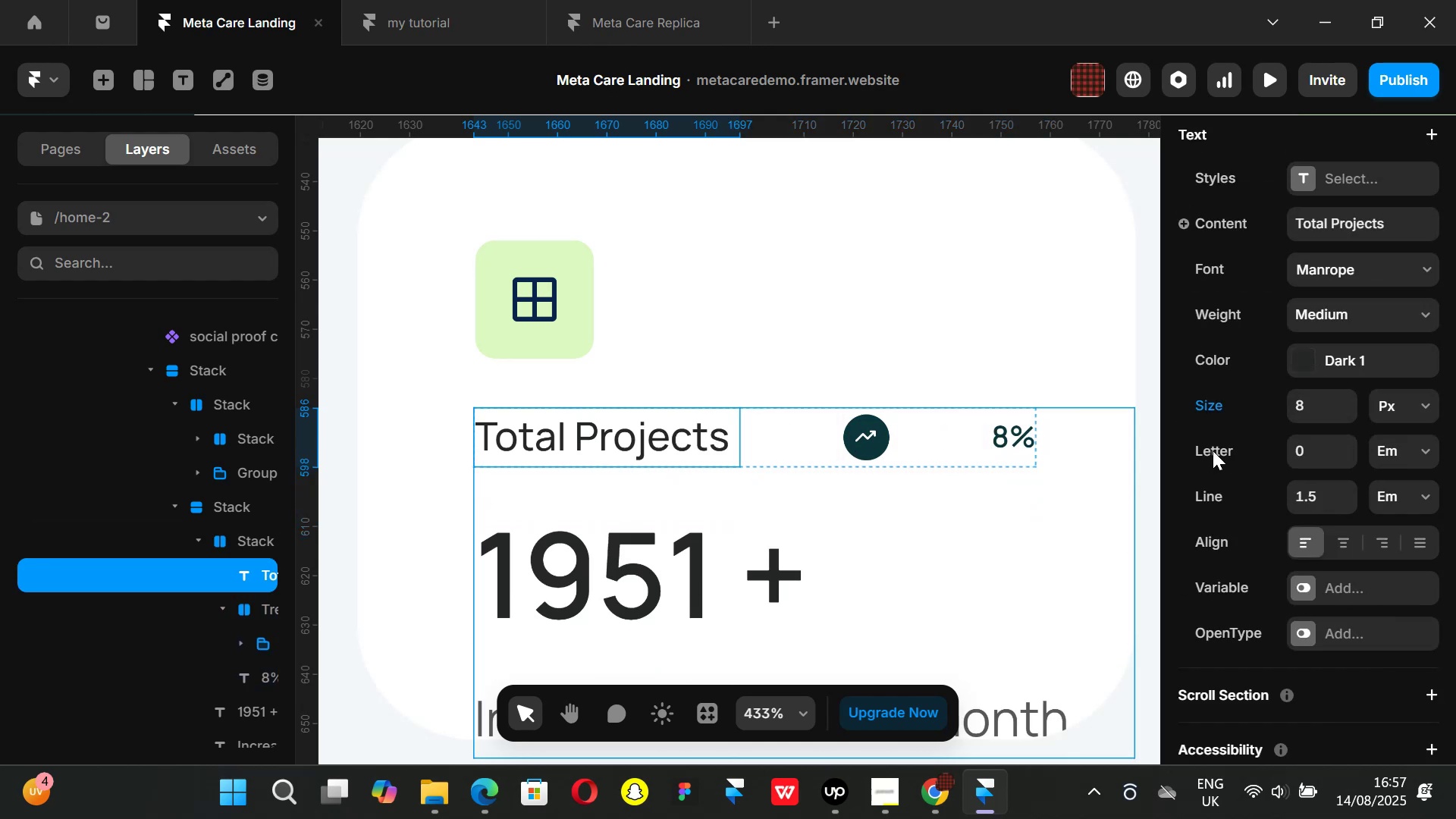 
scroll: coordinate [1332, 418], scroll_direction: up, amount: 5.0
 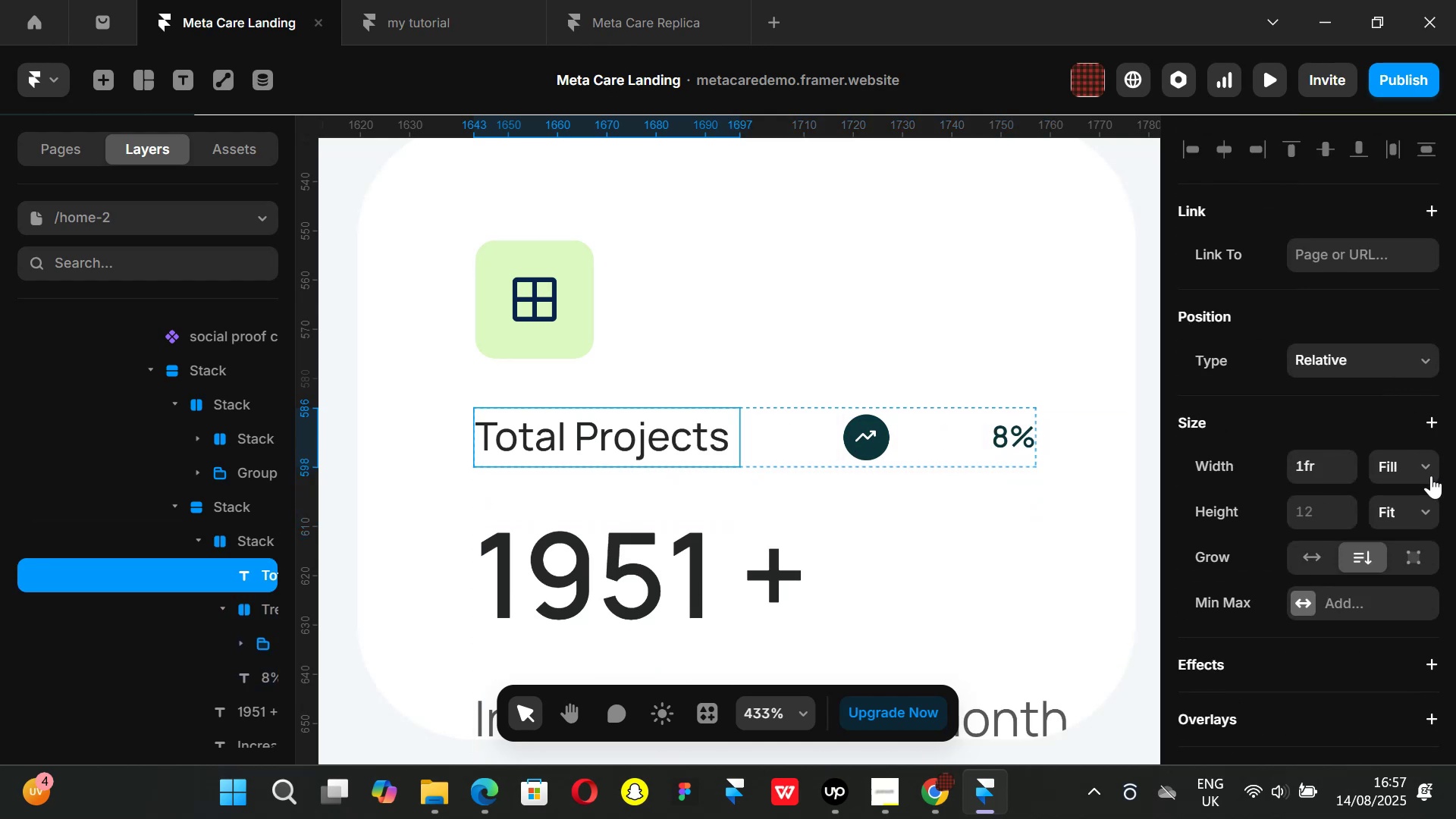 
left_click([1431, 469])
 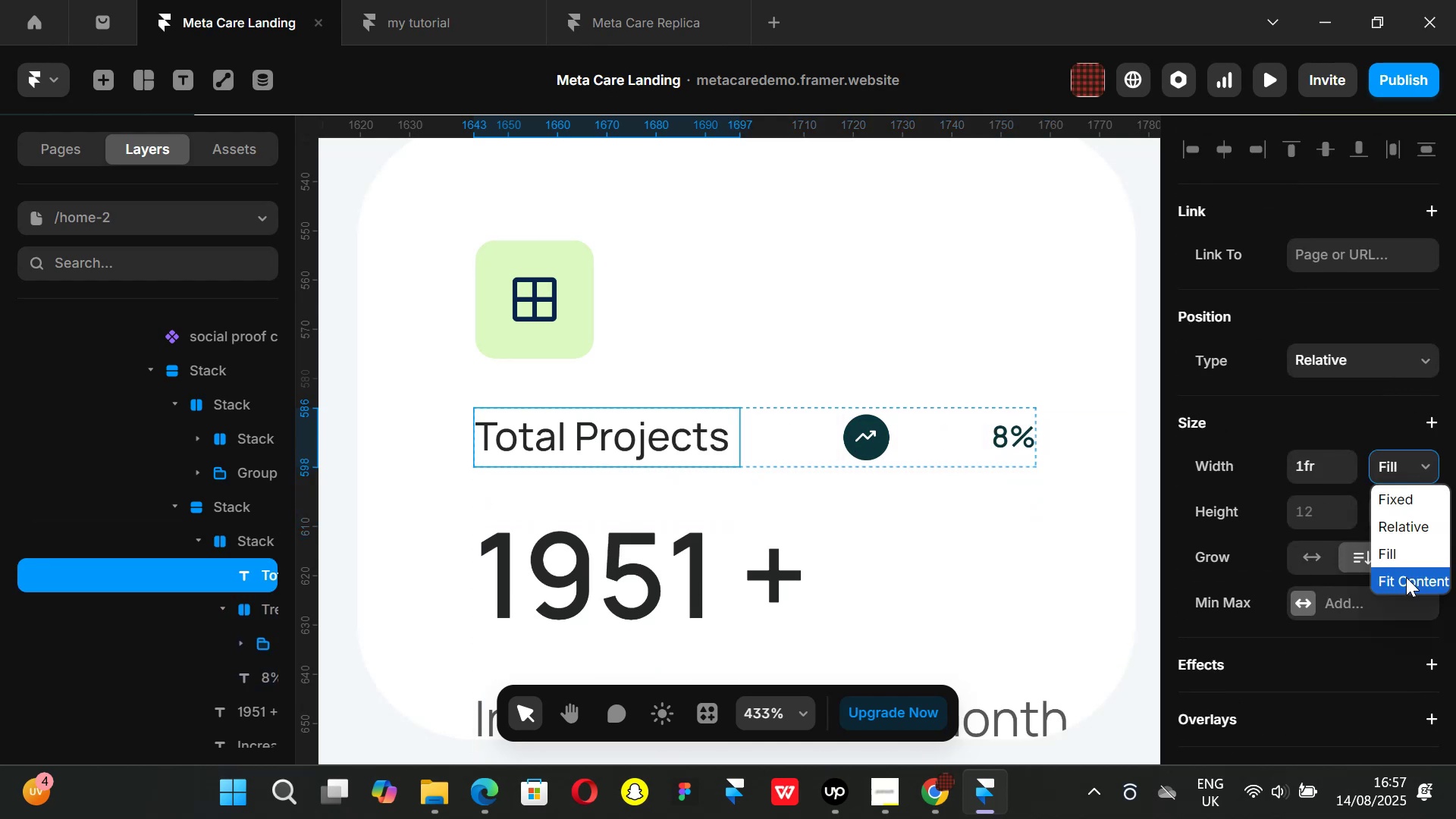 
left_click([1406, 579])
 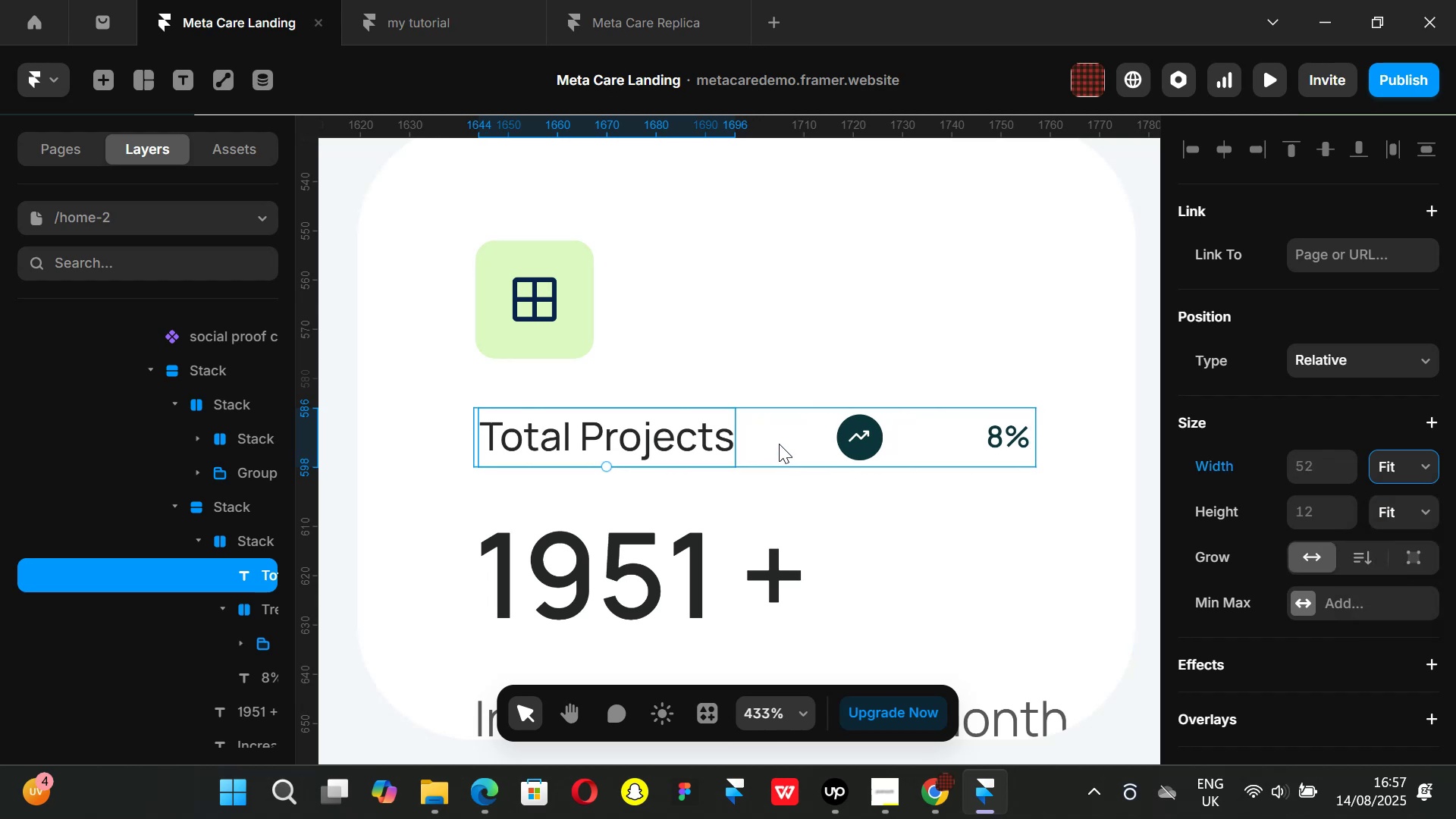 
left_click([779, 444])
 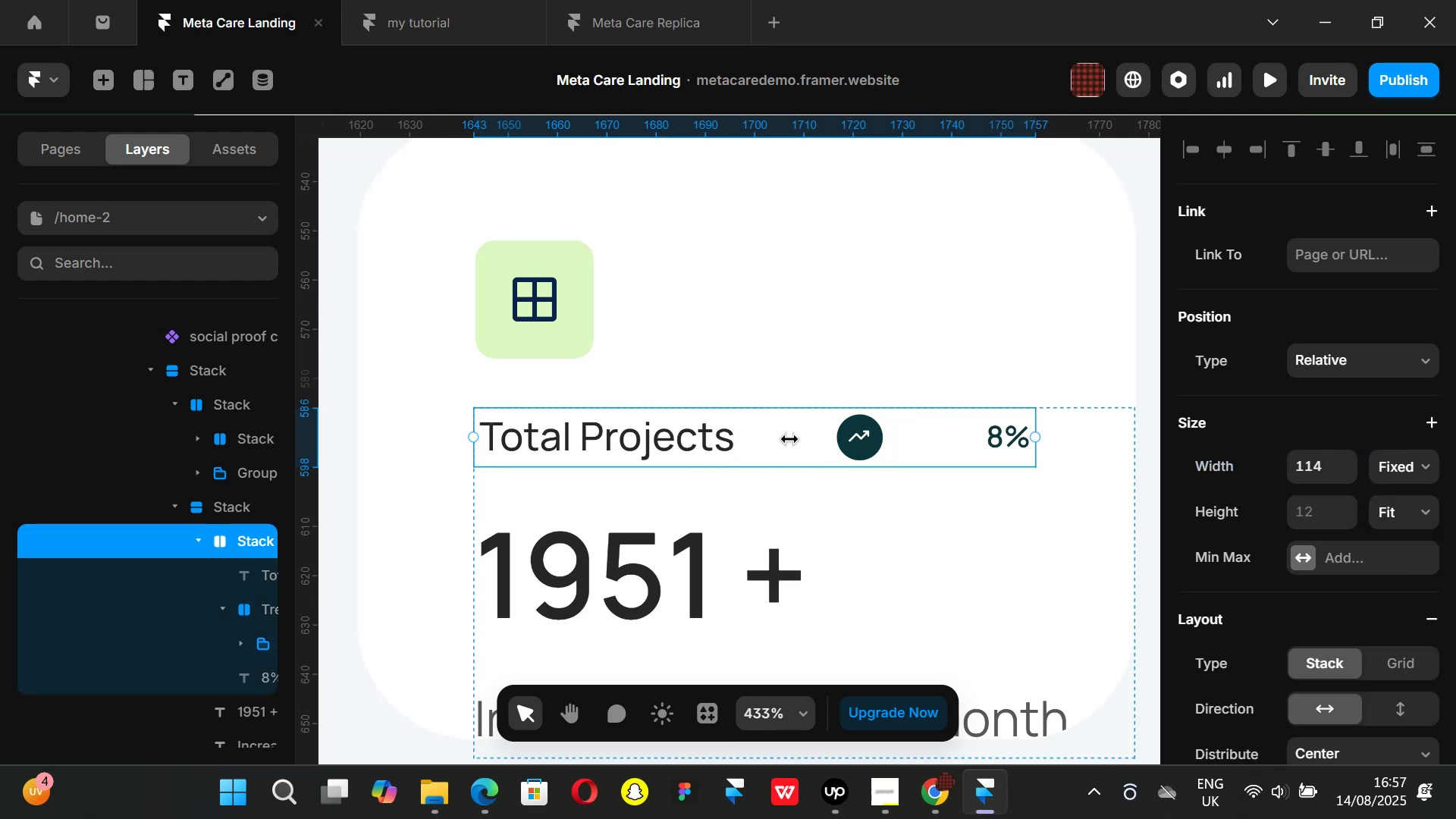 
scroll: coordinate [1320, 545], scroll_direction: down, amount: 2.0
 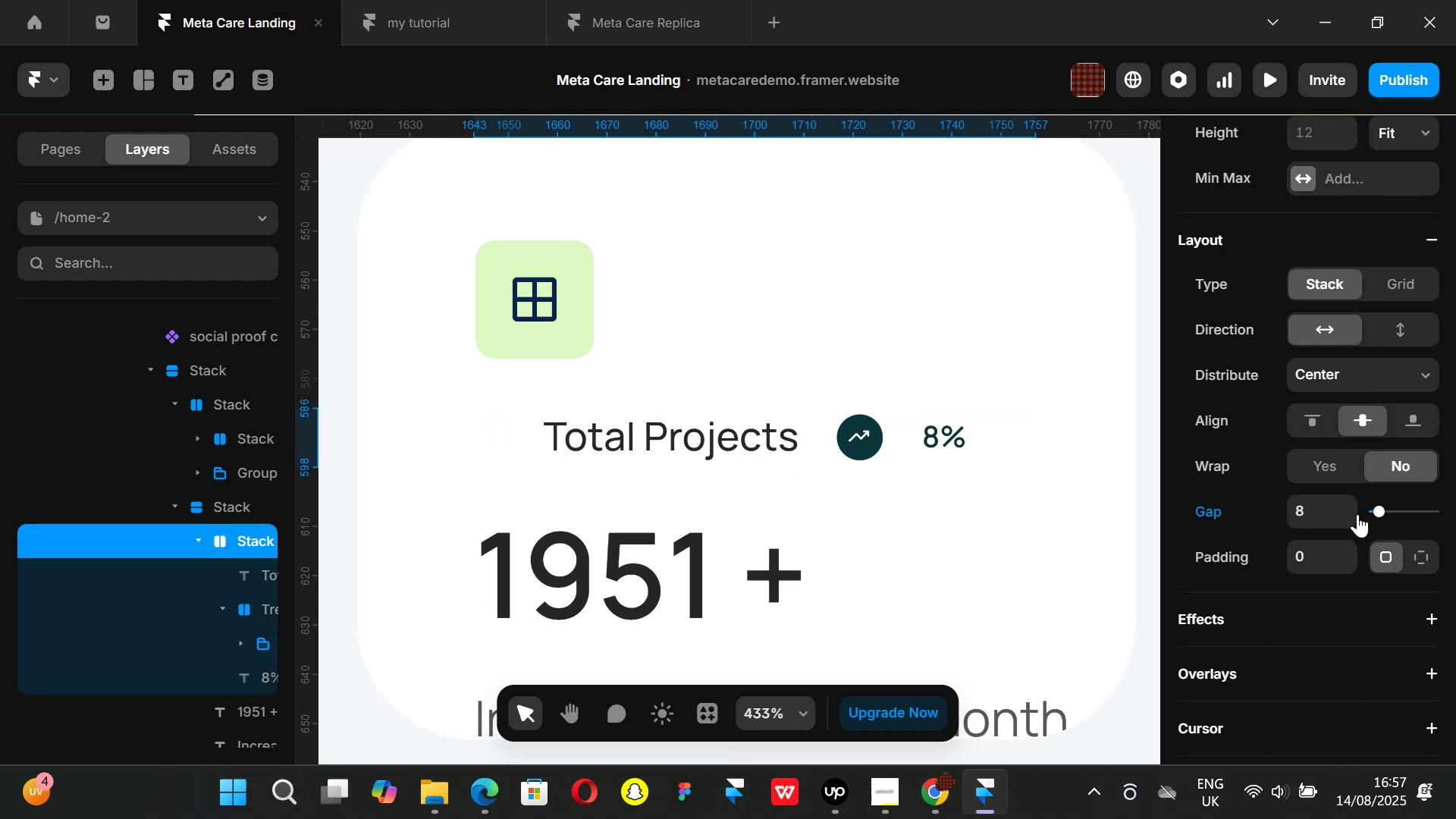 
left_click([1321, 515])
 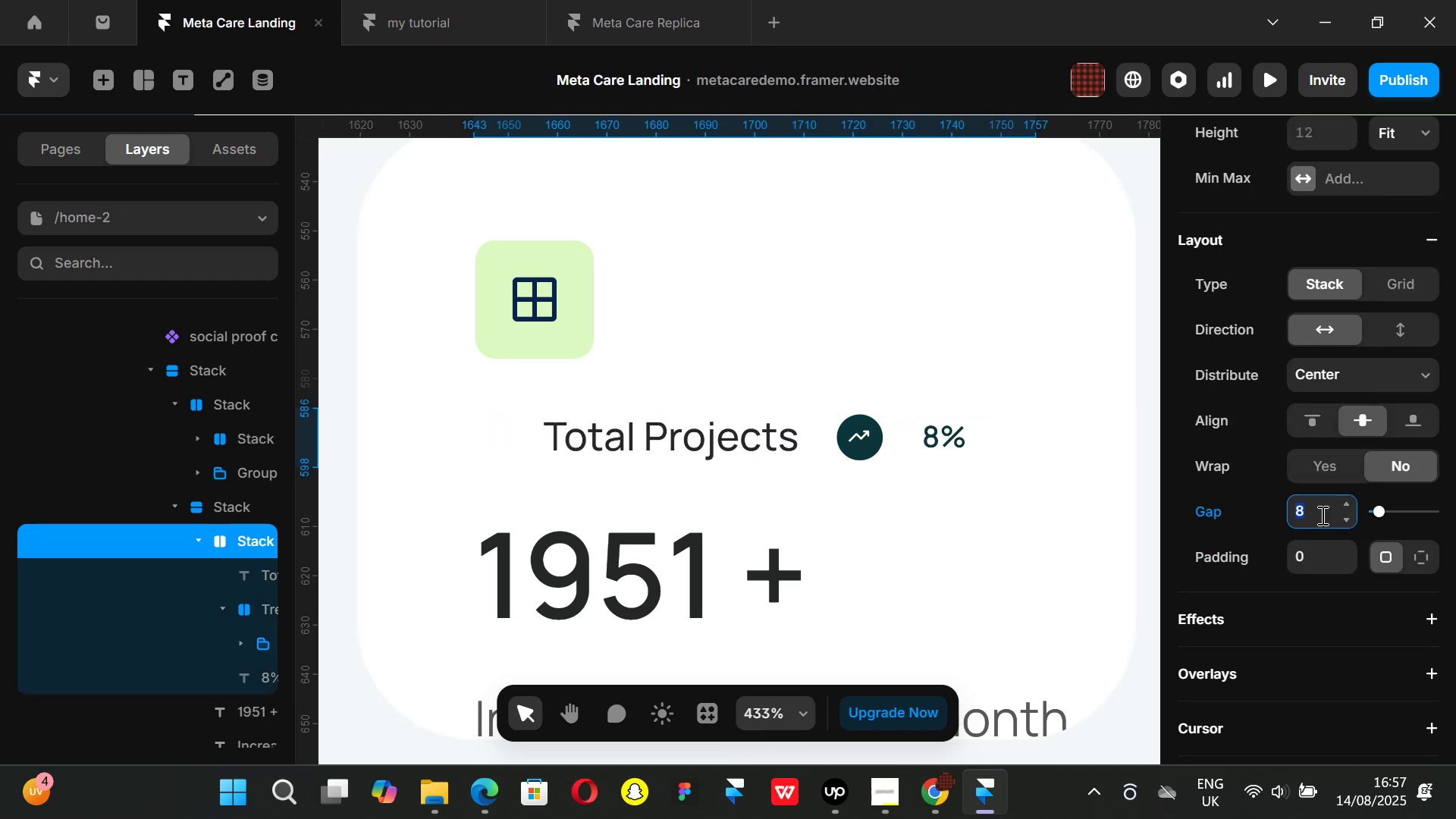 
key(8)
 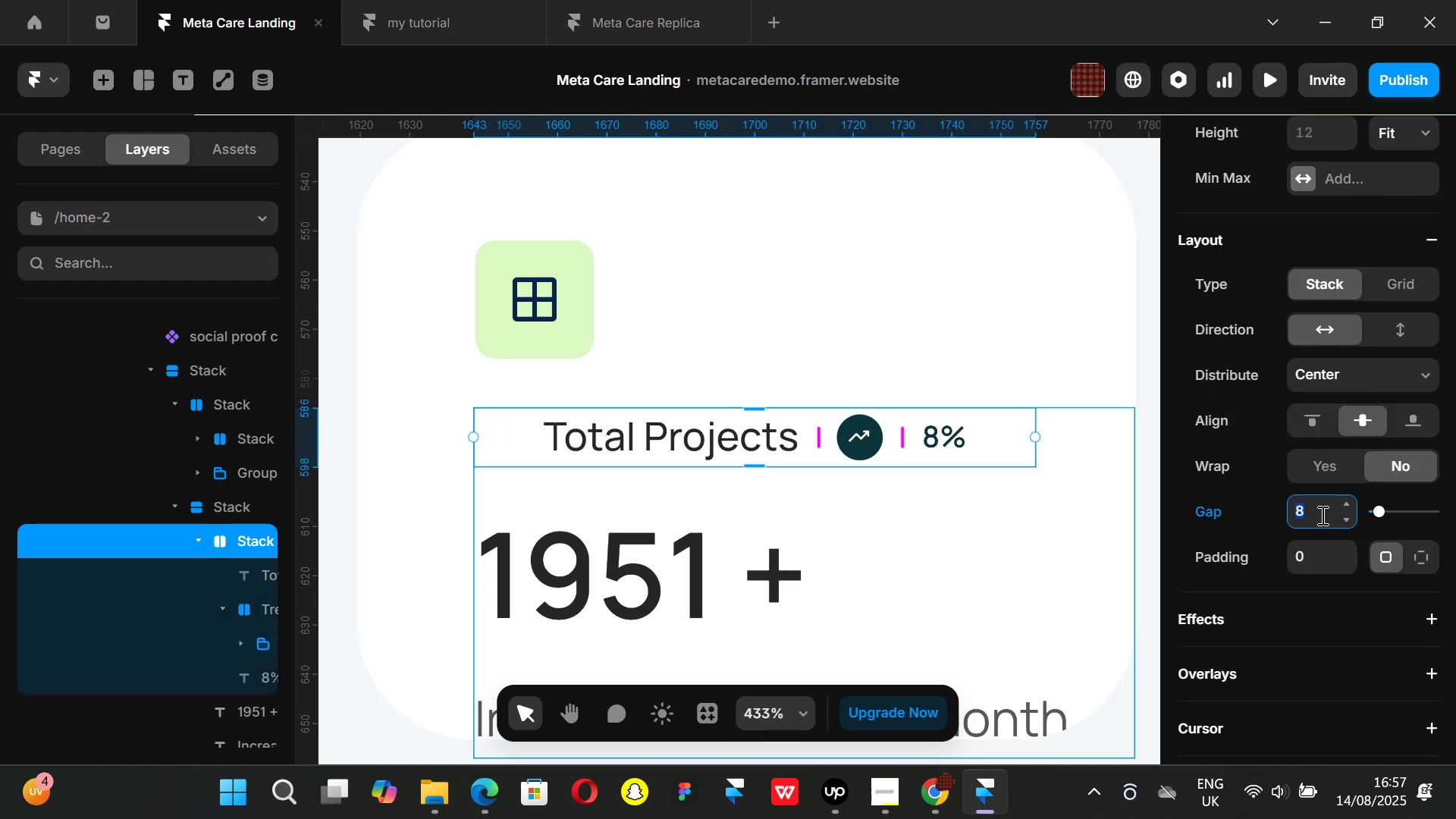 
key(Enter)
 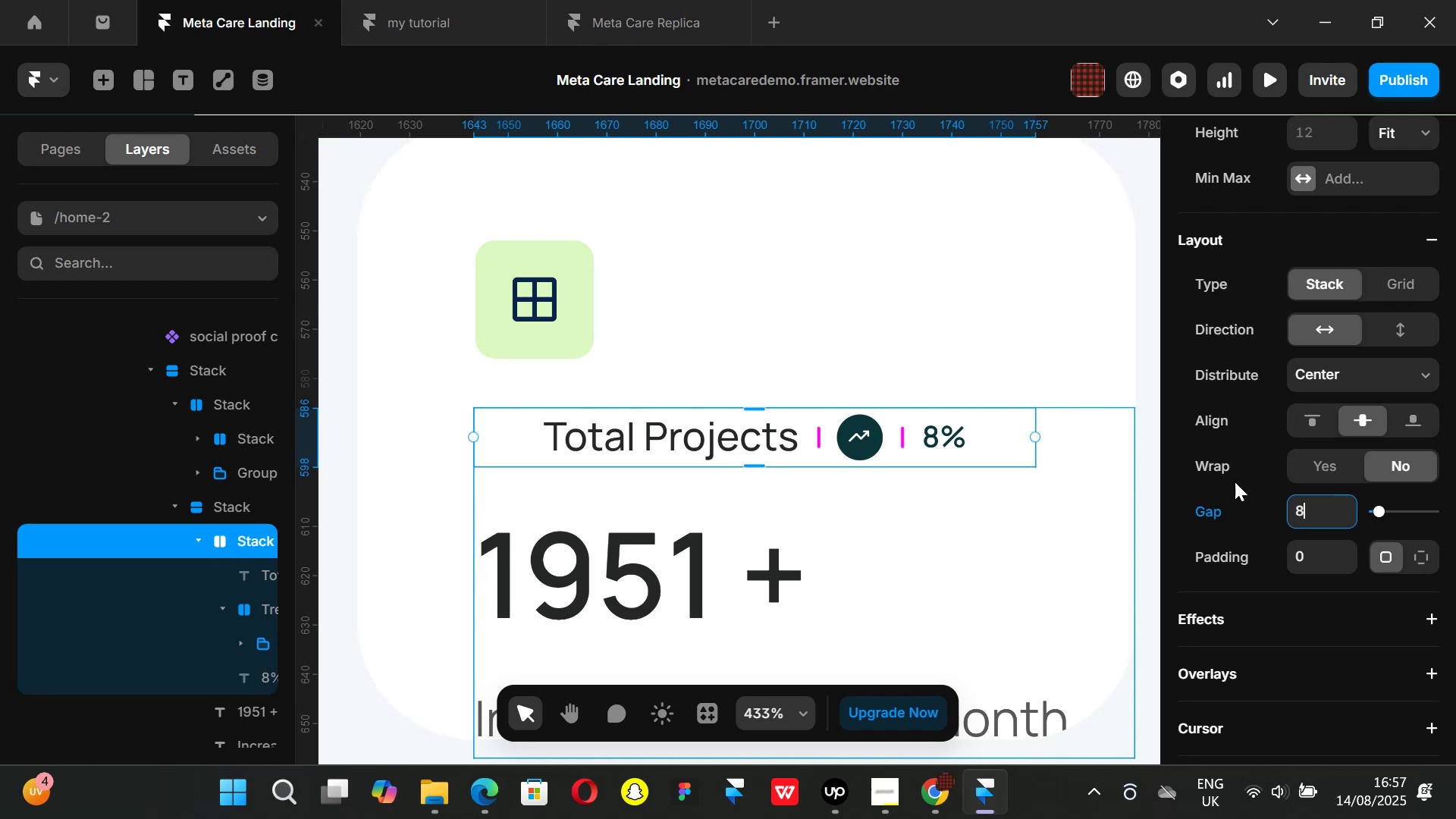 
left_click([1304, 419])
 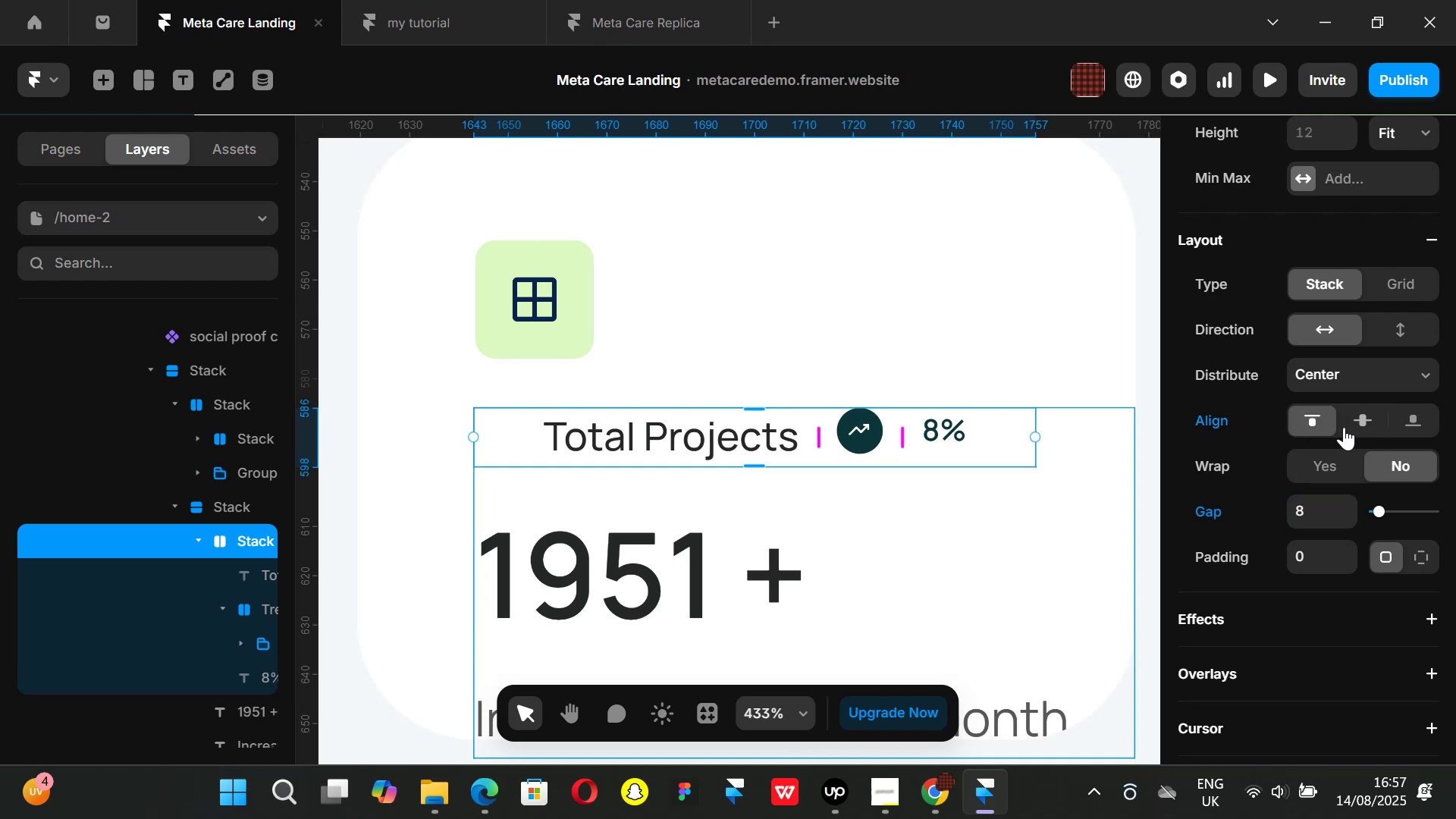 
left_click([1364, 422])
 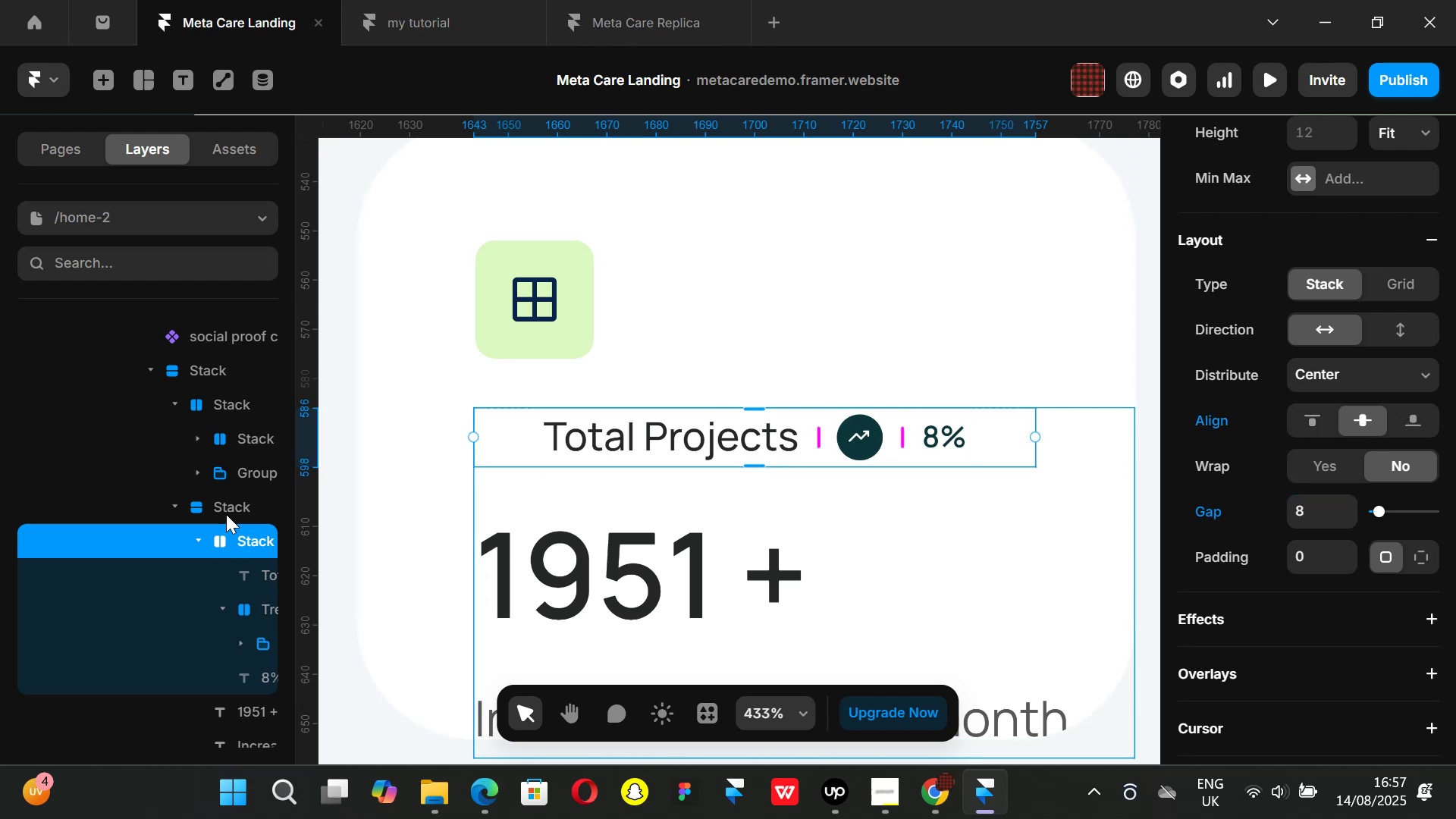 
left_click([209, 509])
 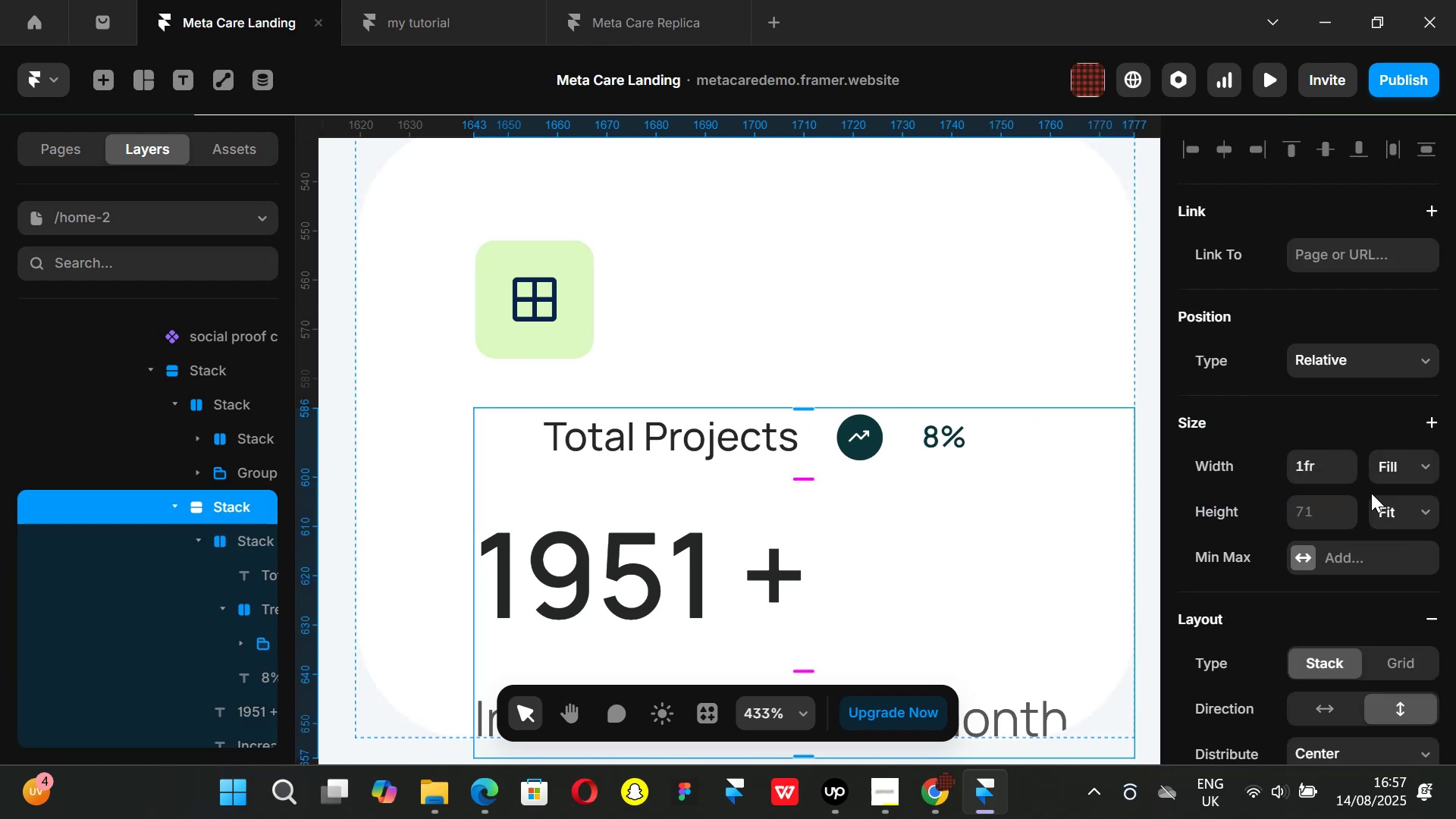 
scroll: coordinate [1332, 615], scroll_direction: down, amount: 2.0
 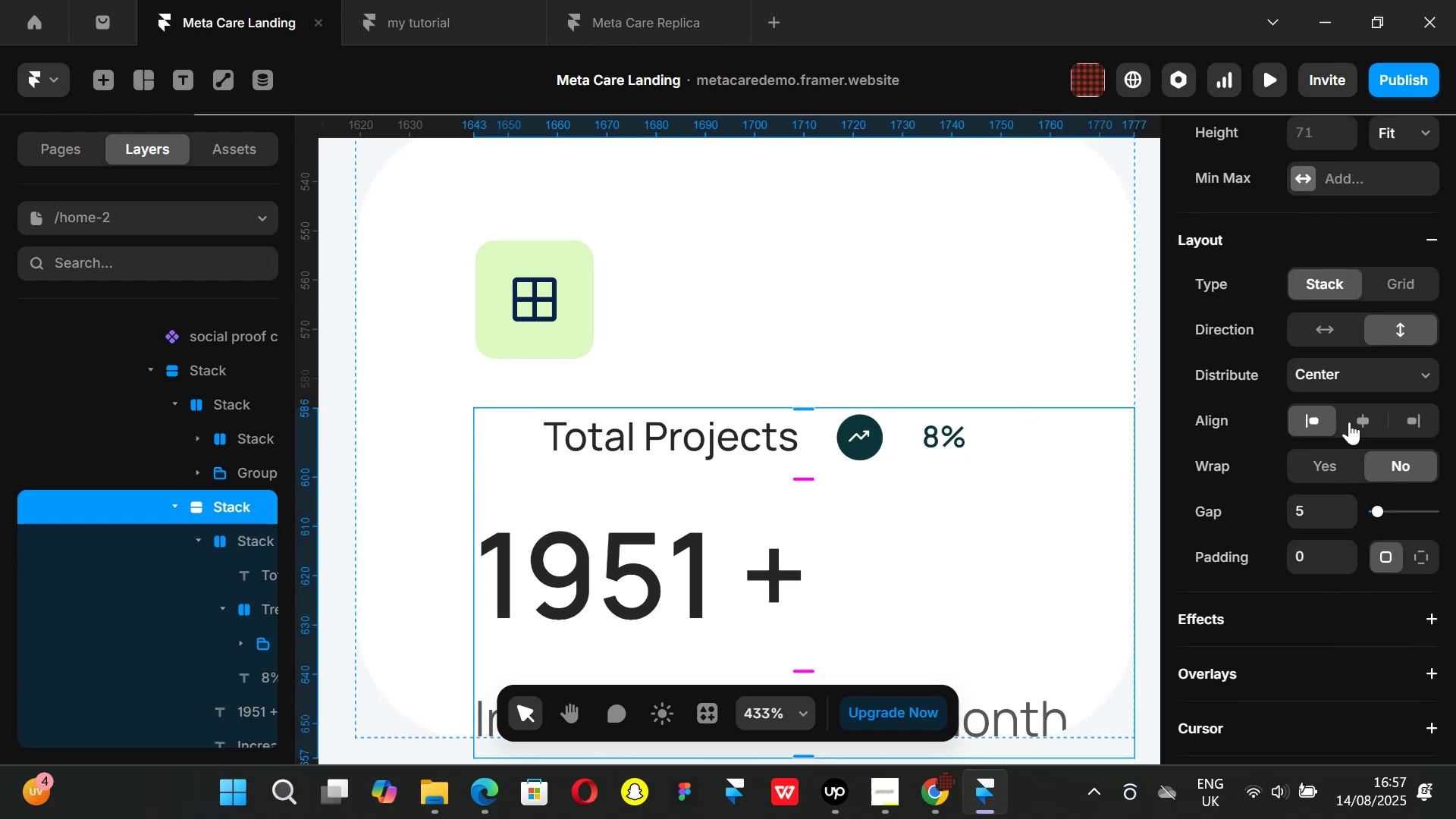 
left_click([1362, 413])
 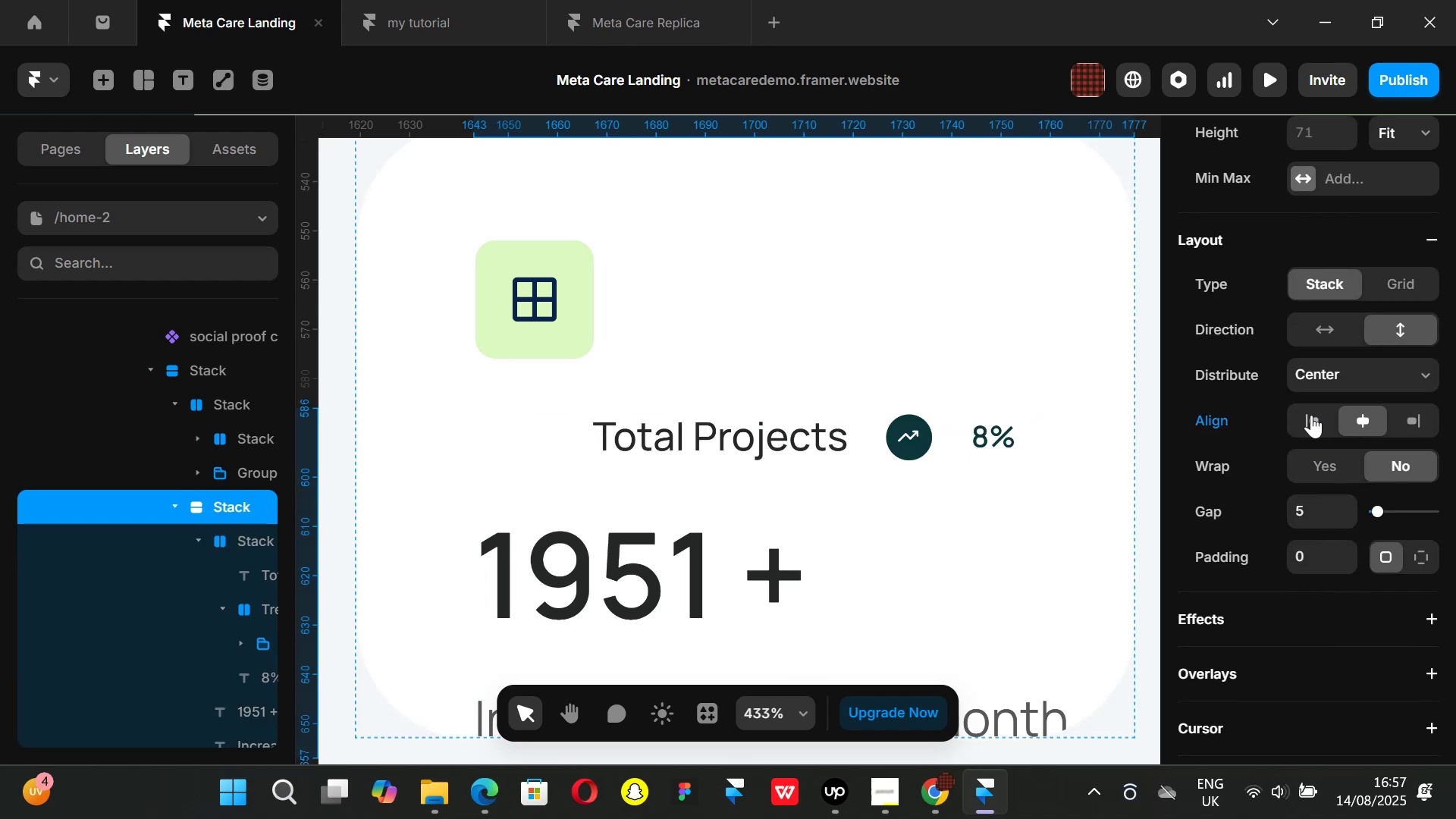 
left_click([1311, 415])
 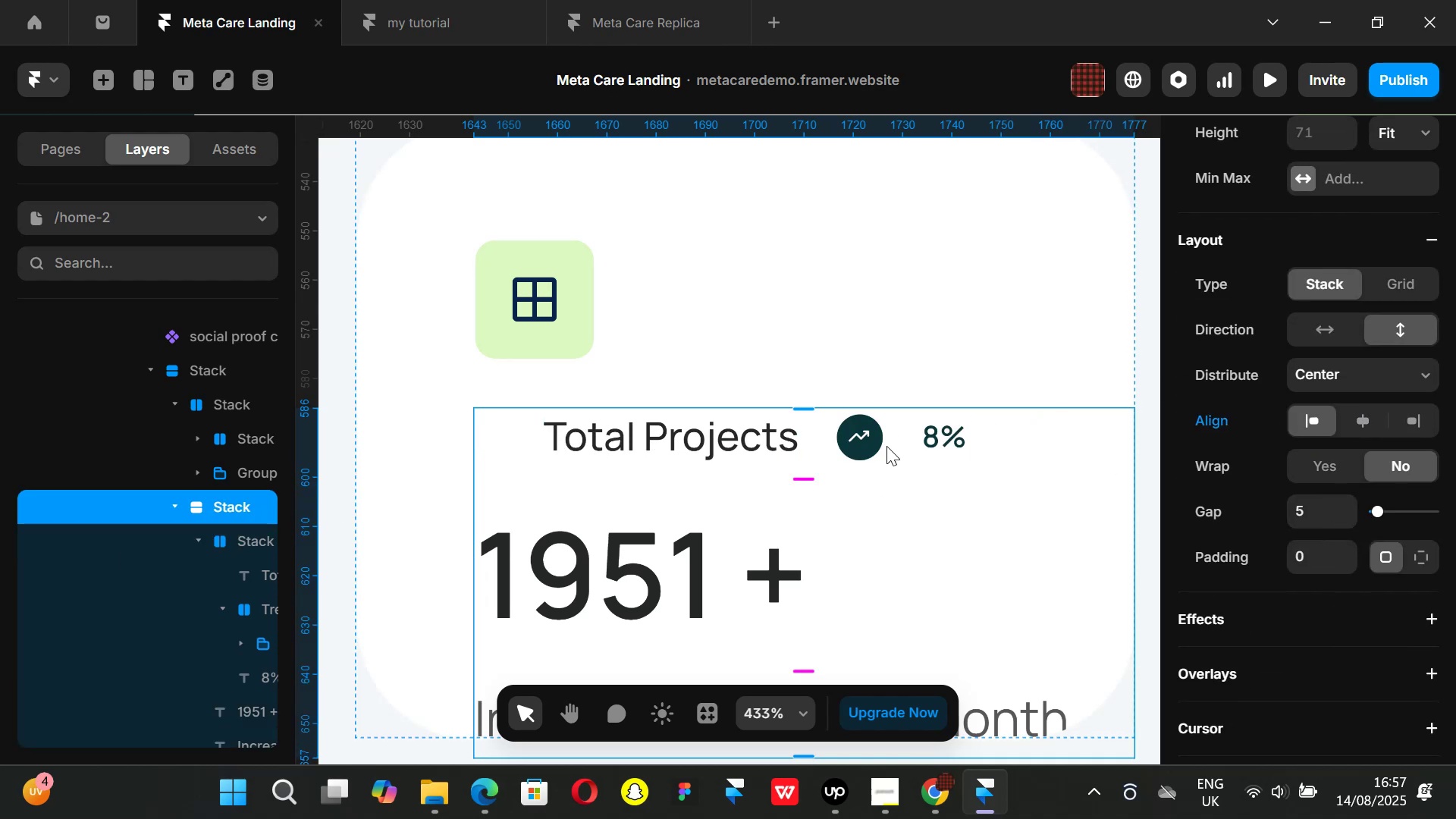 
scroll: coordinate [1368, 403], scroll_direction: up, amount: 2.0
 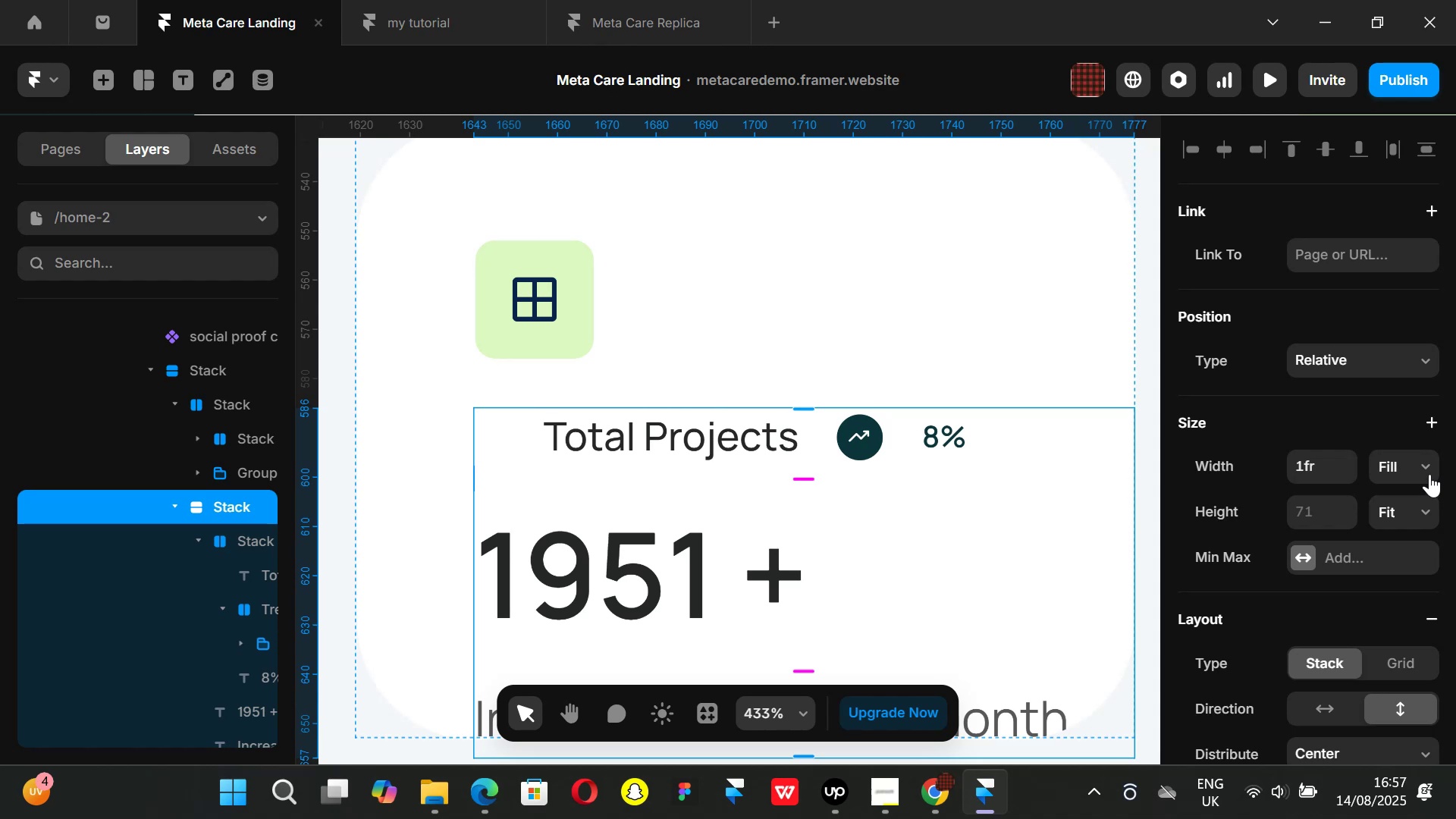 
left_click([1426, 463])
 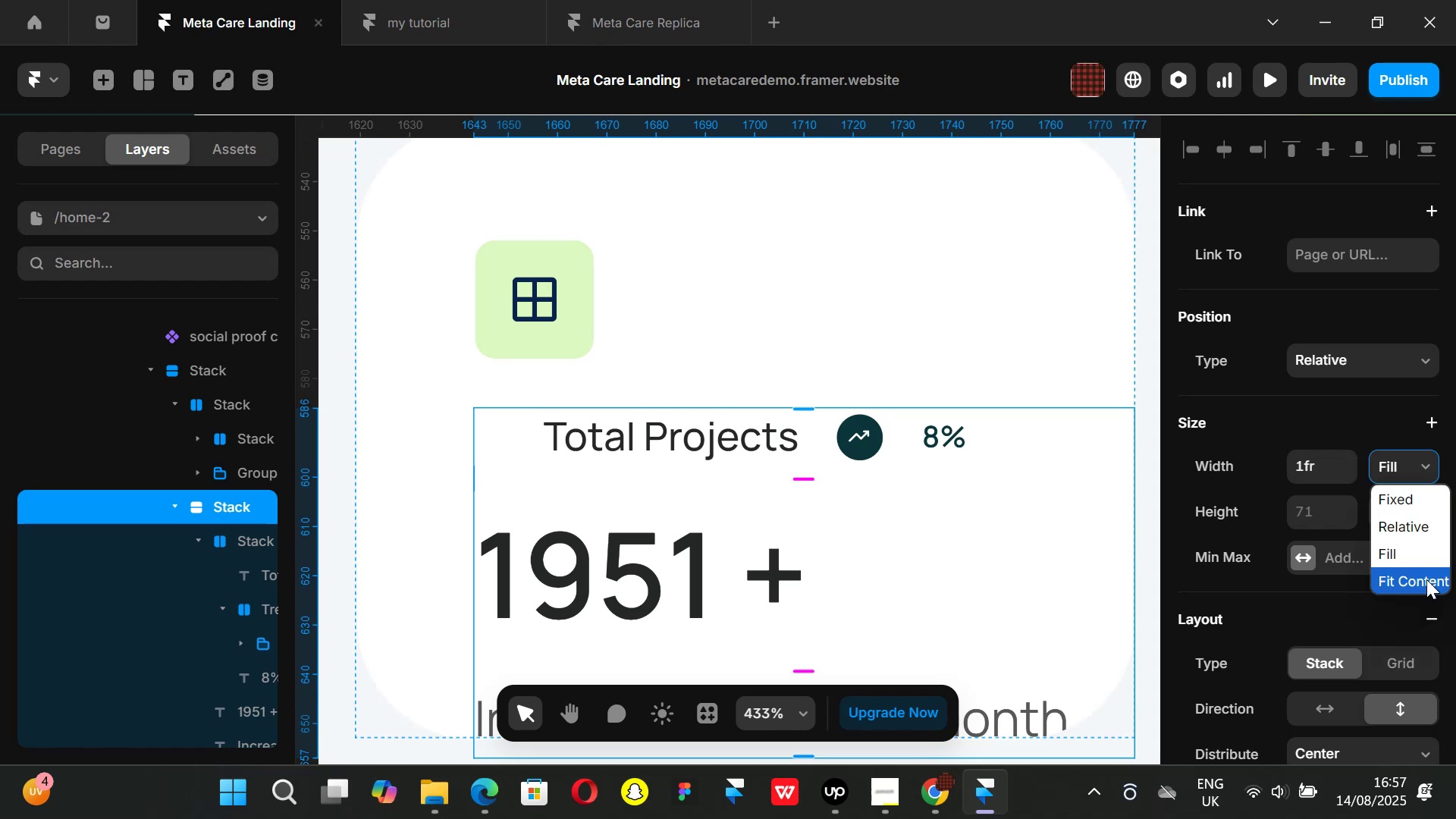 
left_click([1426, 580])
 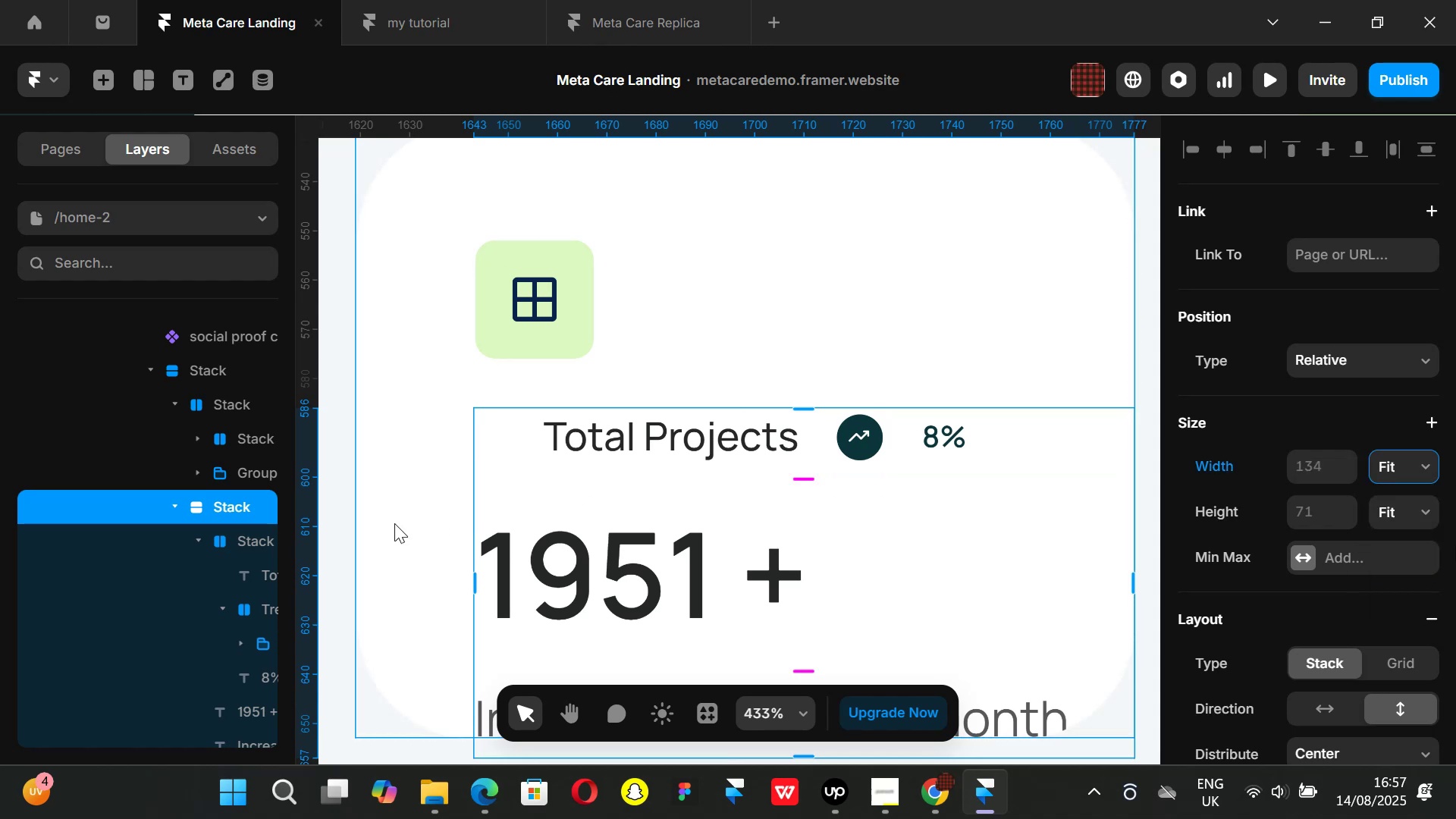 
hold_key(key=ControlLeft, duration=0.73)
scroll: coordinate [450, 453], scroll_direction: down, amount: 1.0
 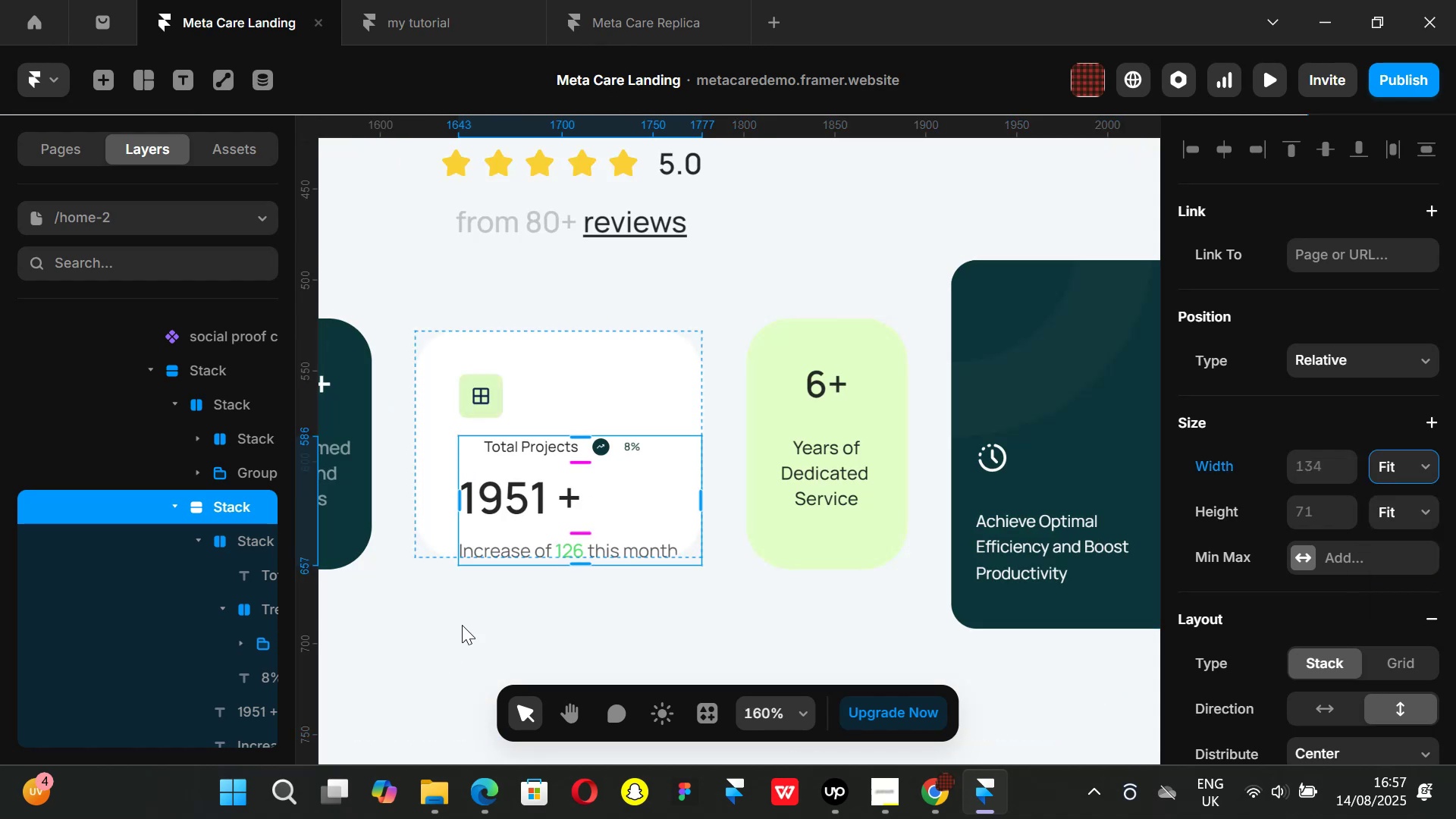 
left_click([457, 643])
 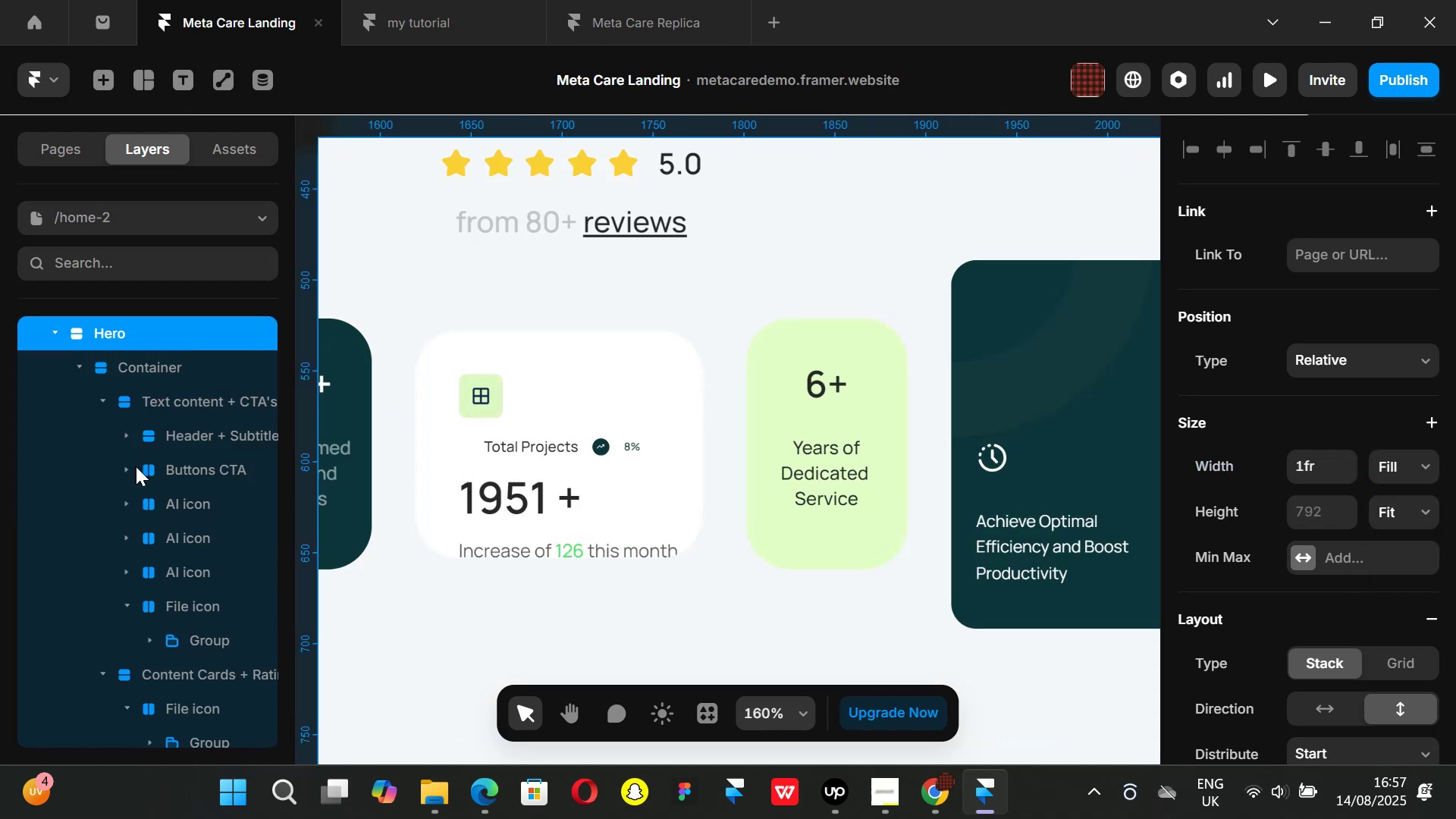 
scroll: coordinate [99, 442], scroll_direction: up, amount: 1.0
 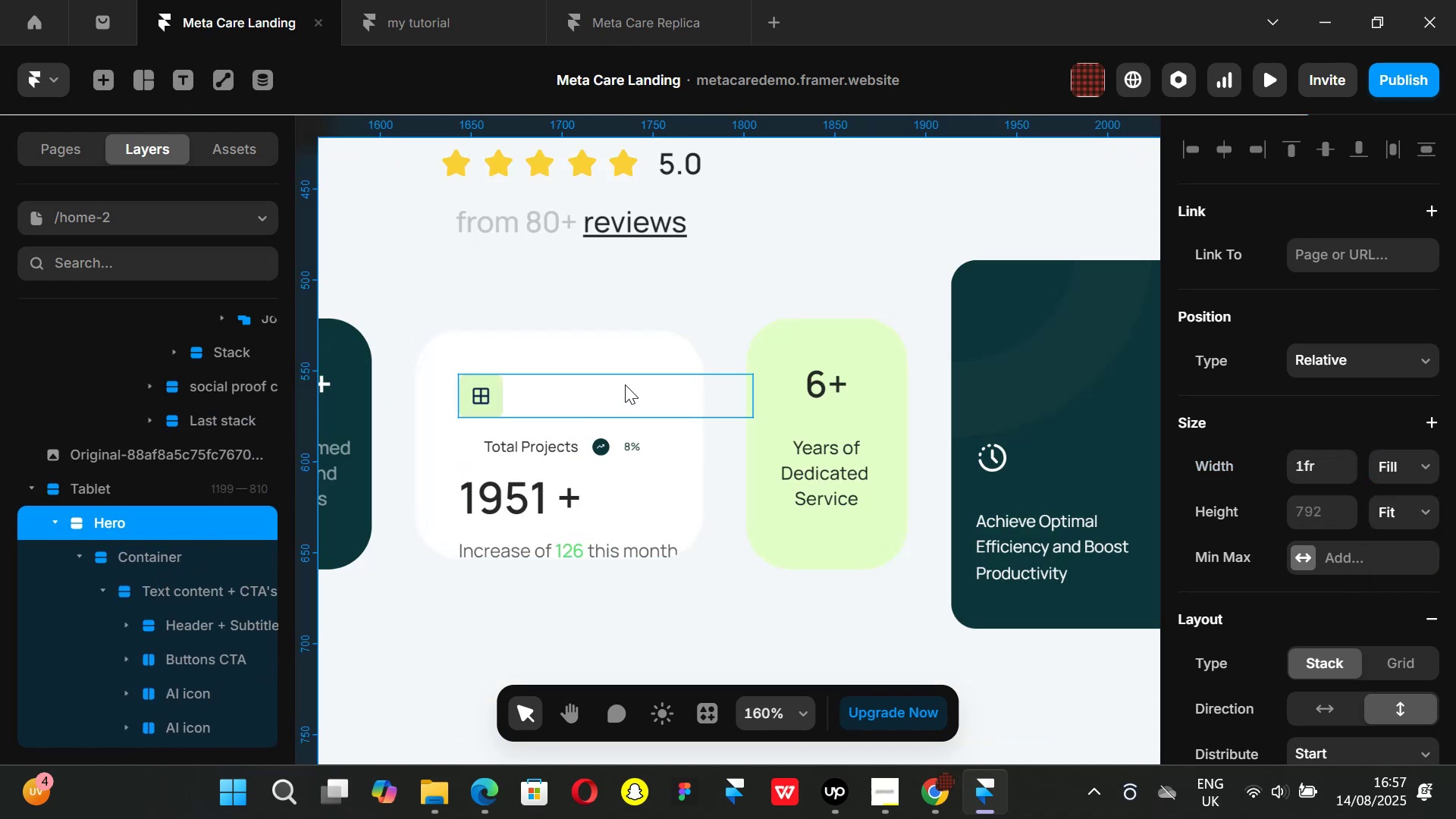 
left_click([625, 351])
 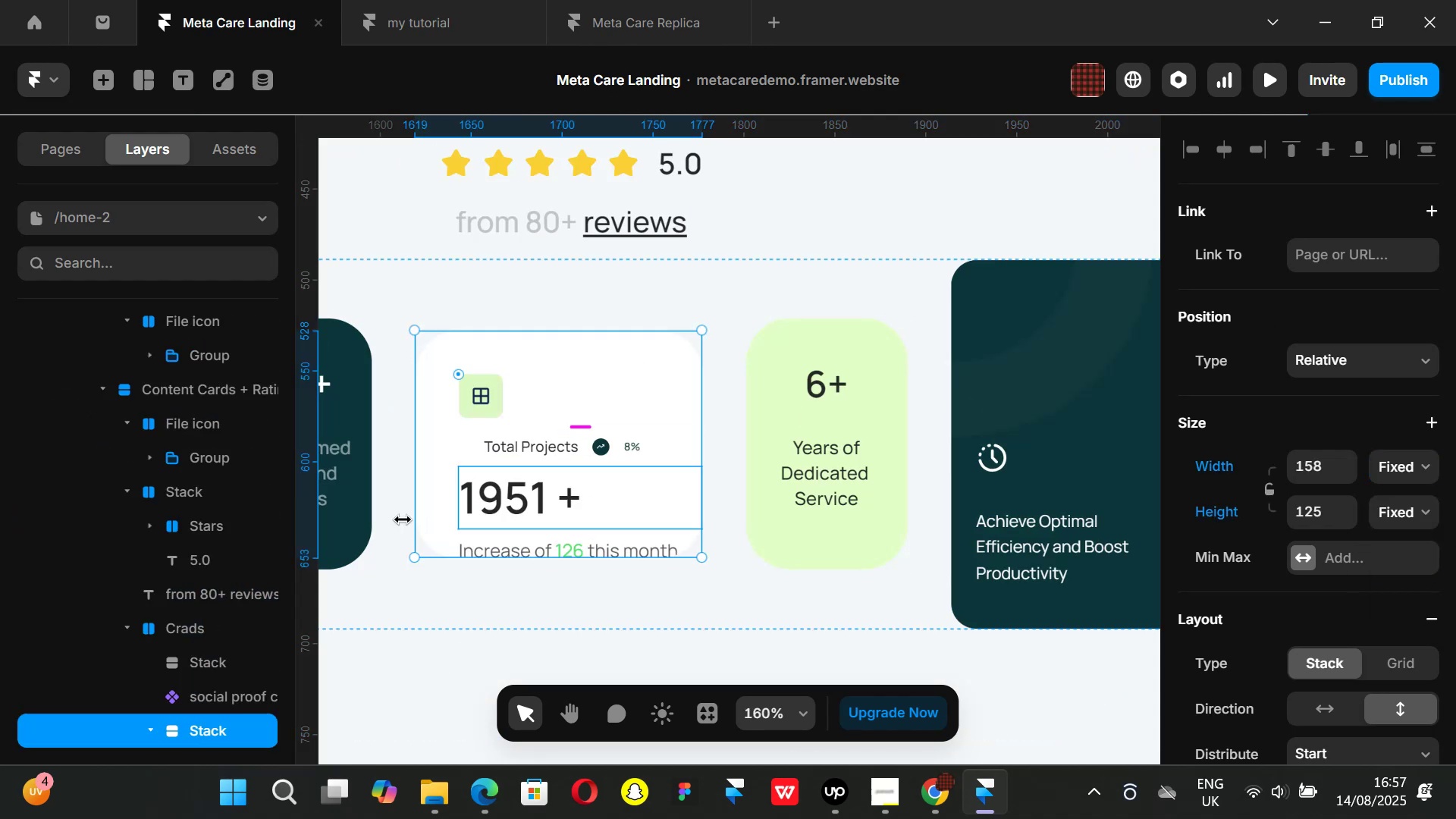 
scroll: coordinate [156, 580], scroll_direction: down, amount: 2.0
 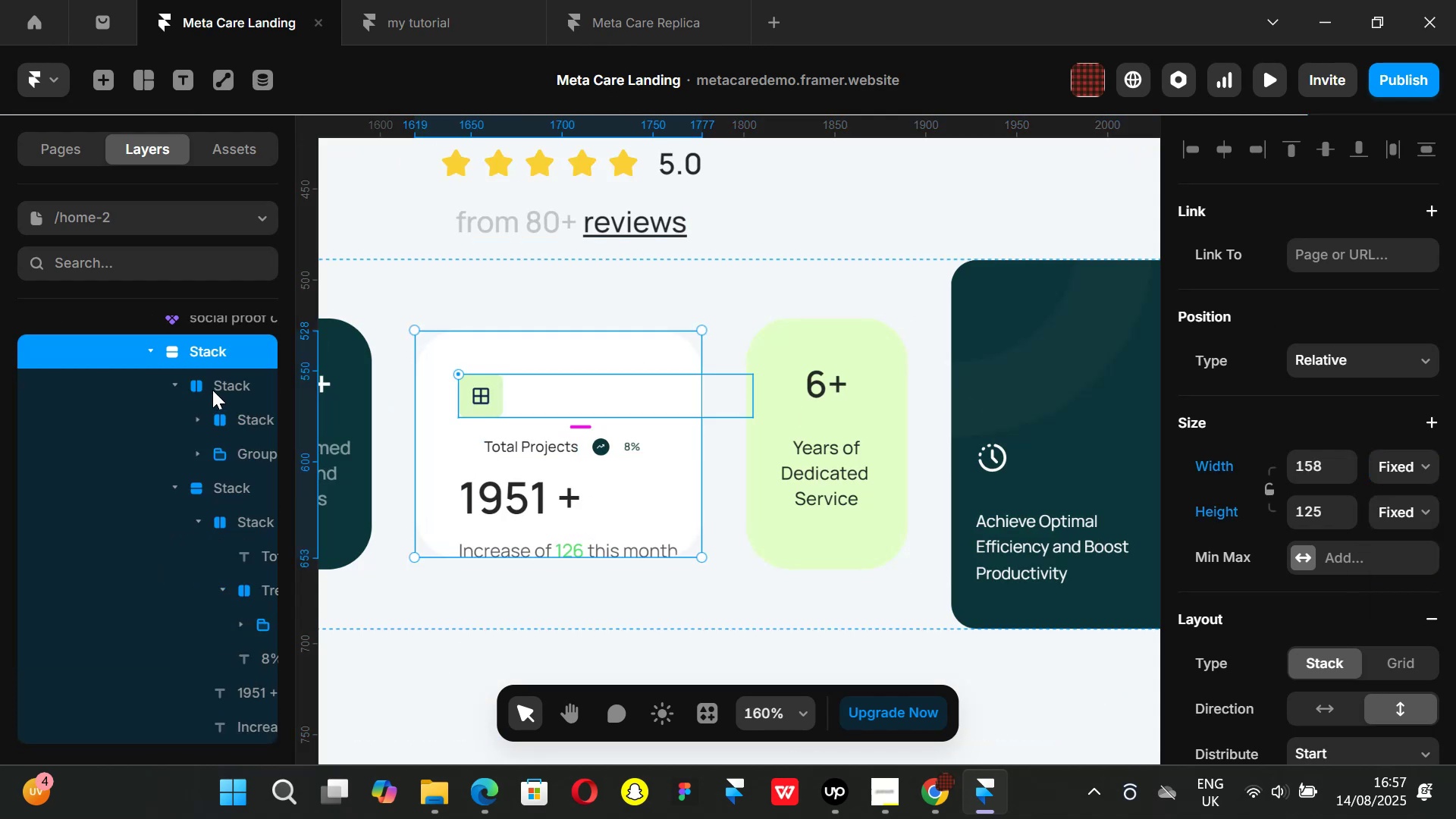 
left_click([215, 385])
 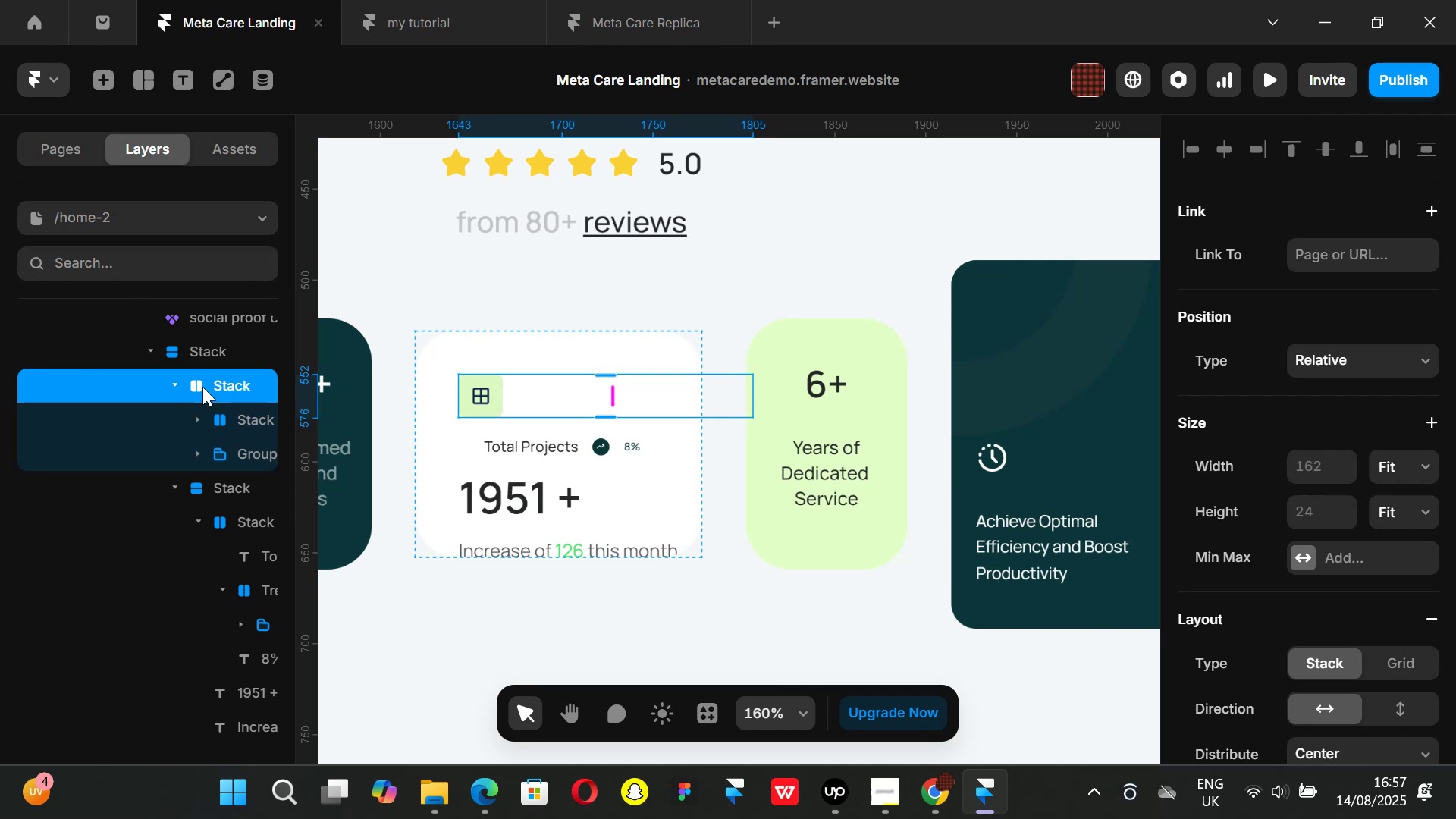 
left_click([169, 383])
 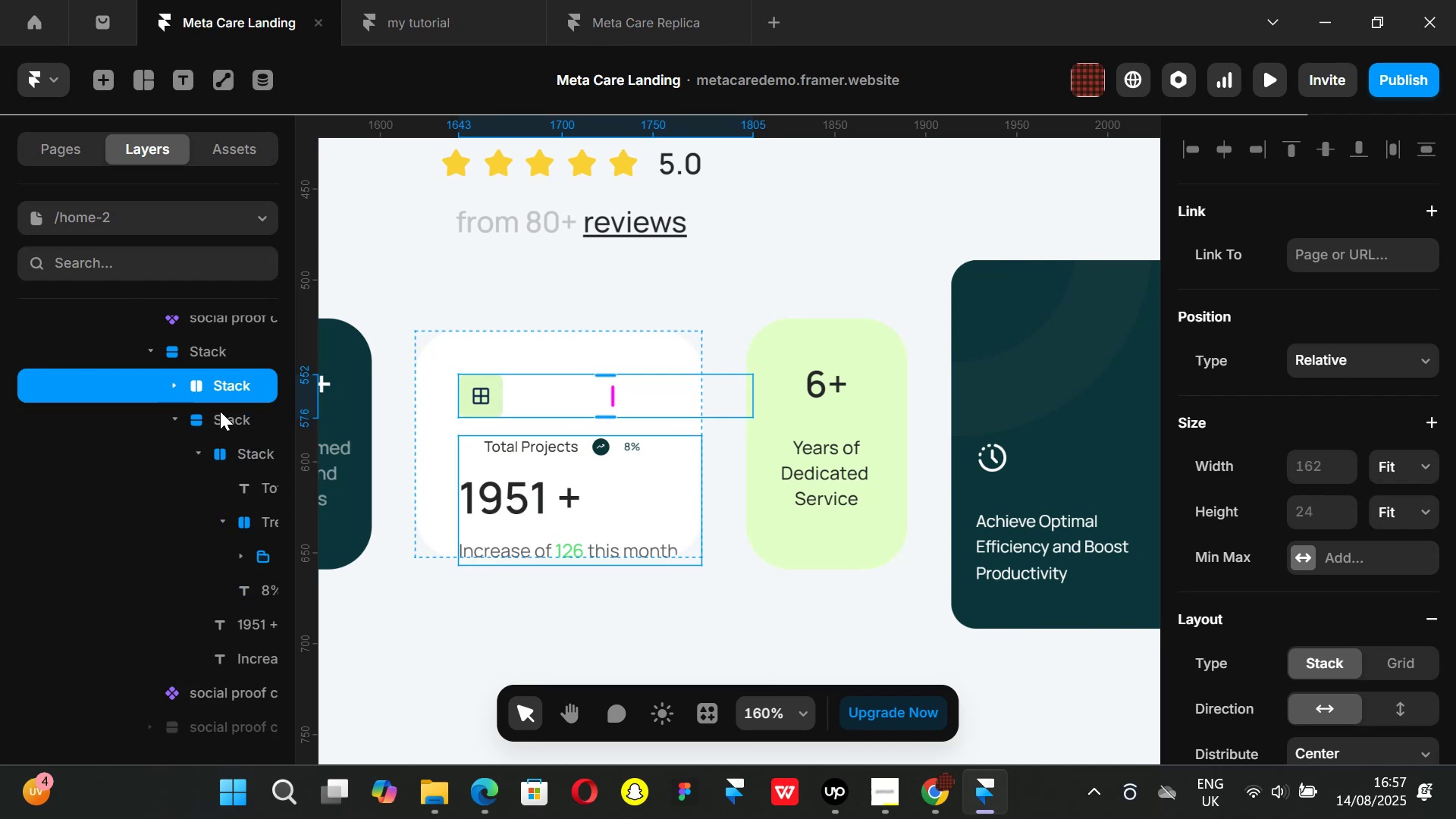 
left_click([220, 413])
 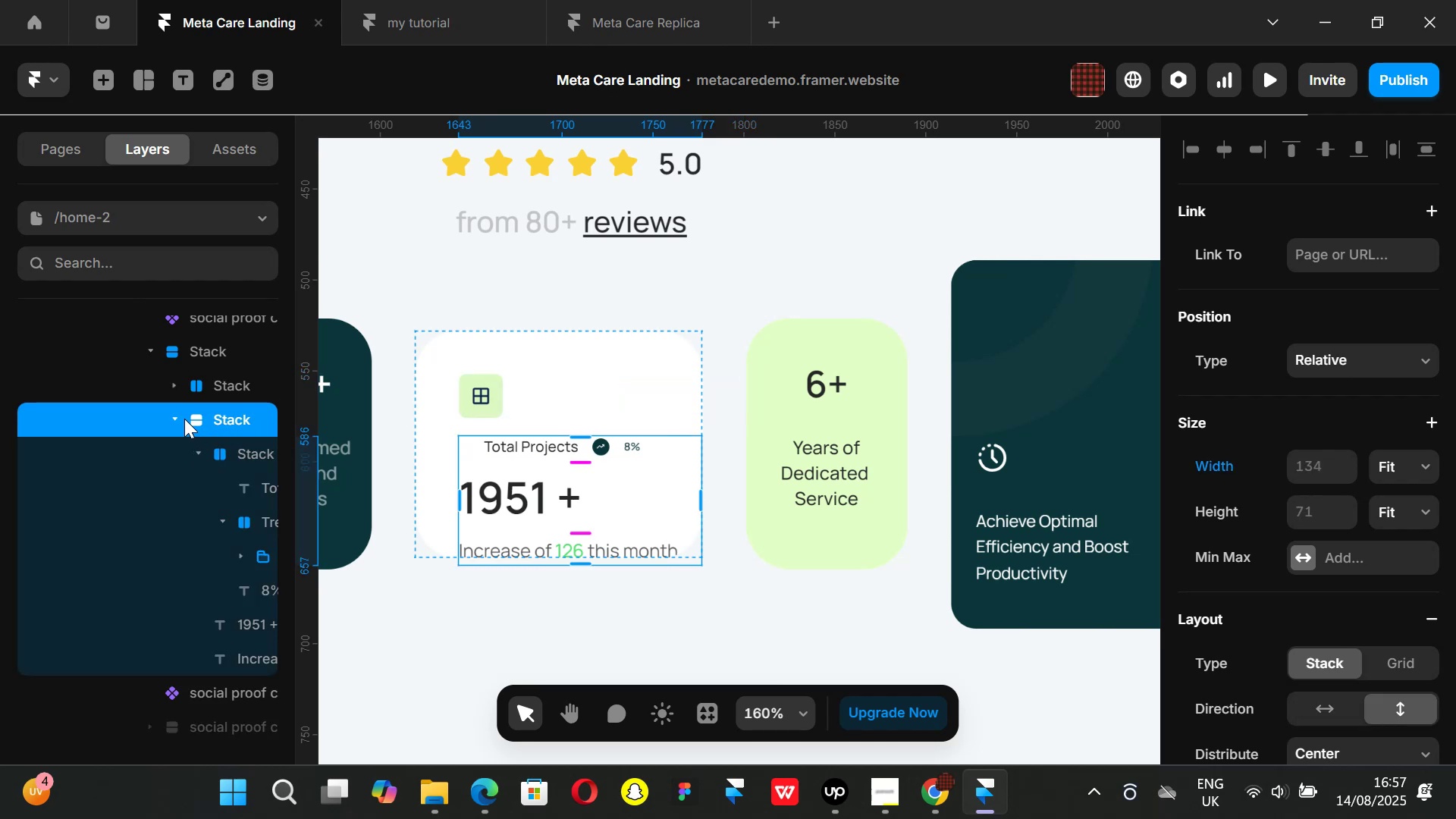 
left_click([180, 419])
 